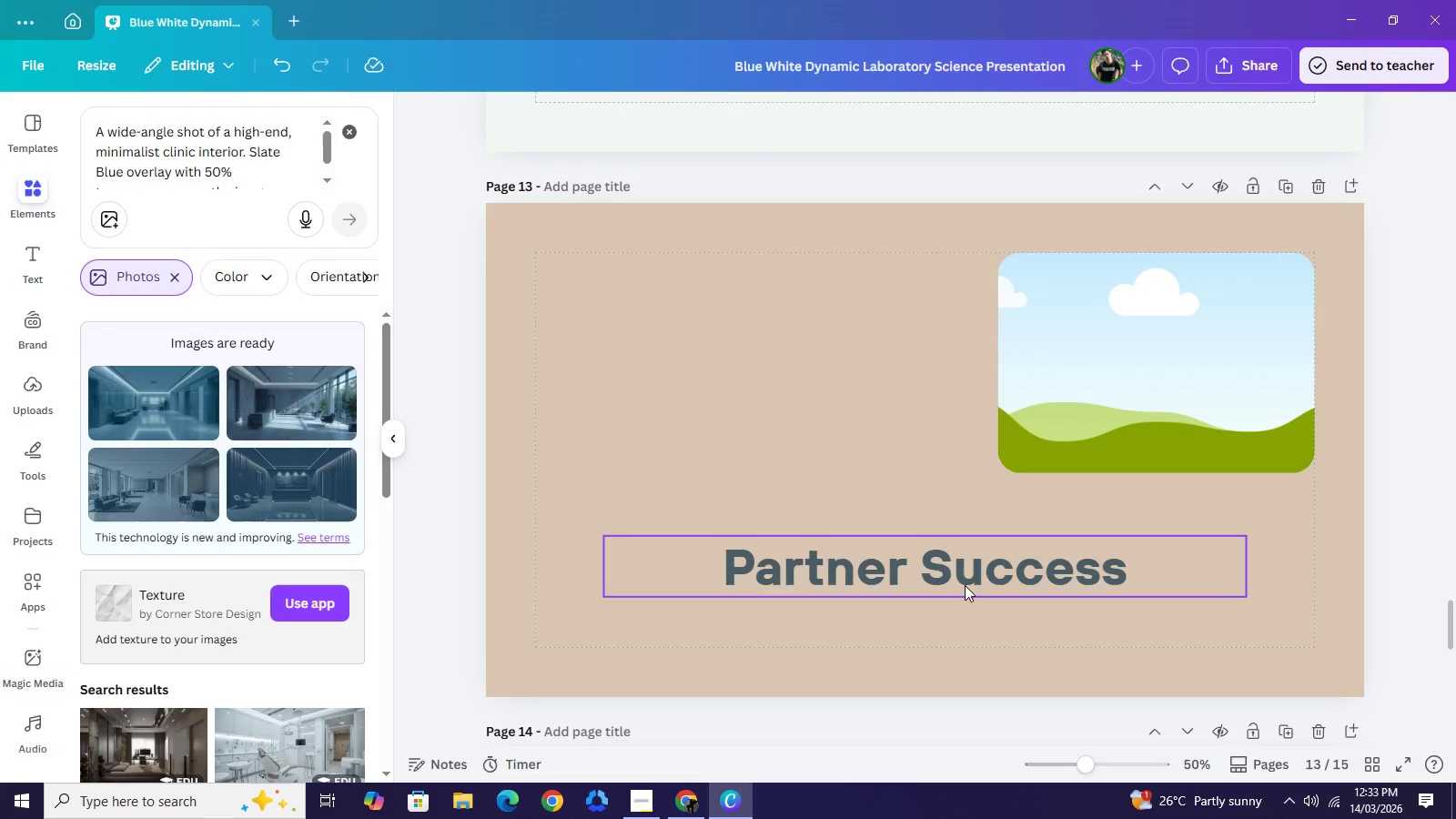 
left_click_drag(start_coordinate=[965, 570], to_coordinate=[965, 619])
 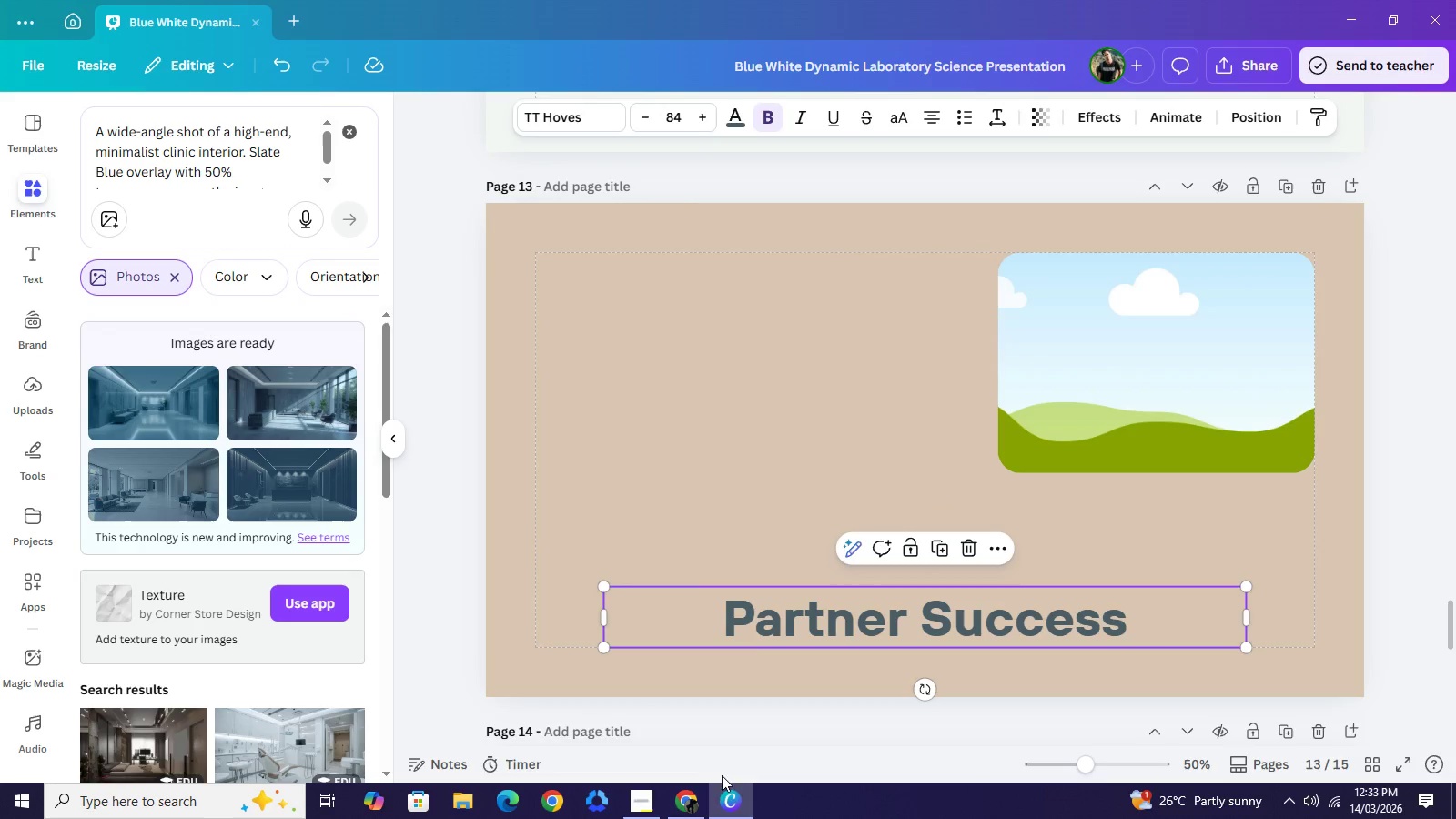 
left_click([683, 798])
 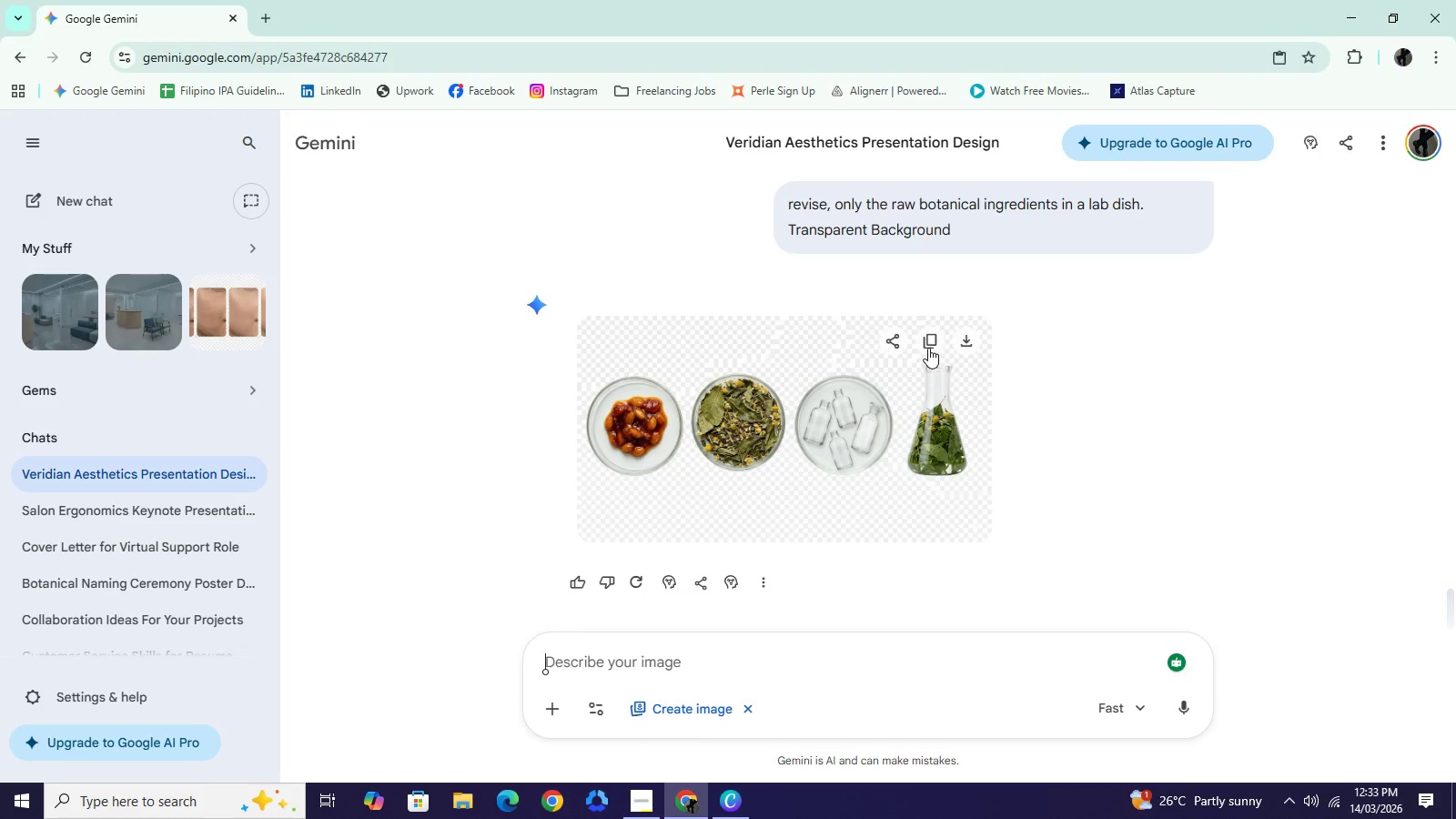 
left_click([928, 344])
 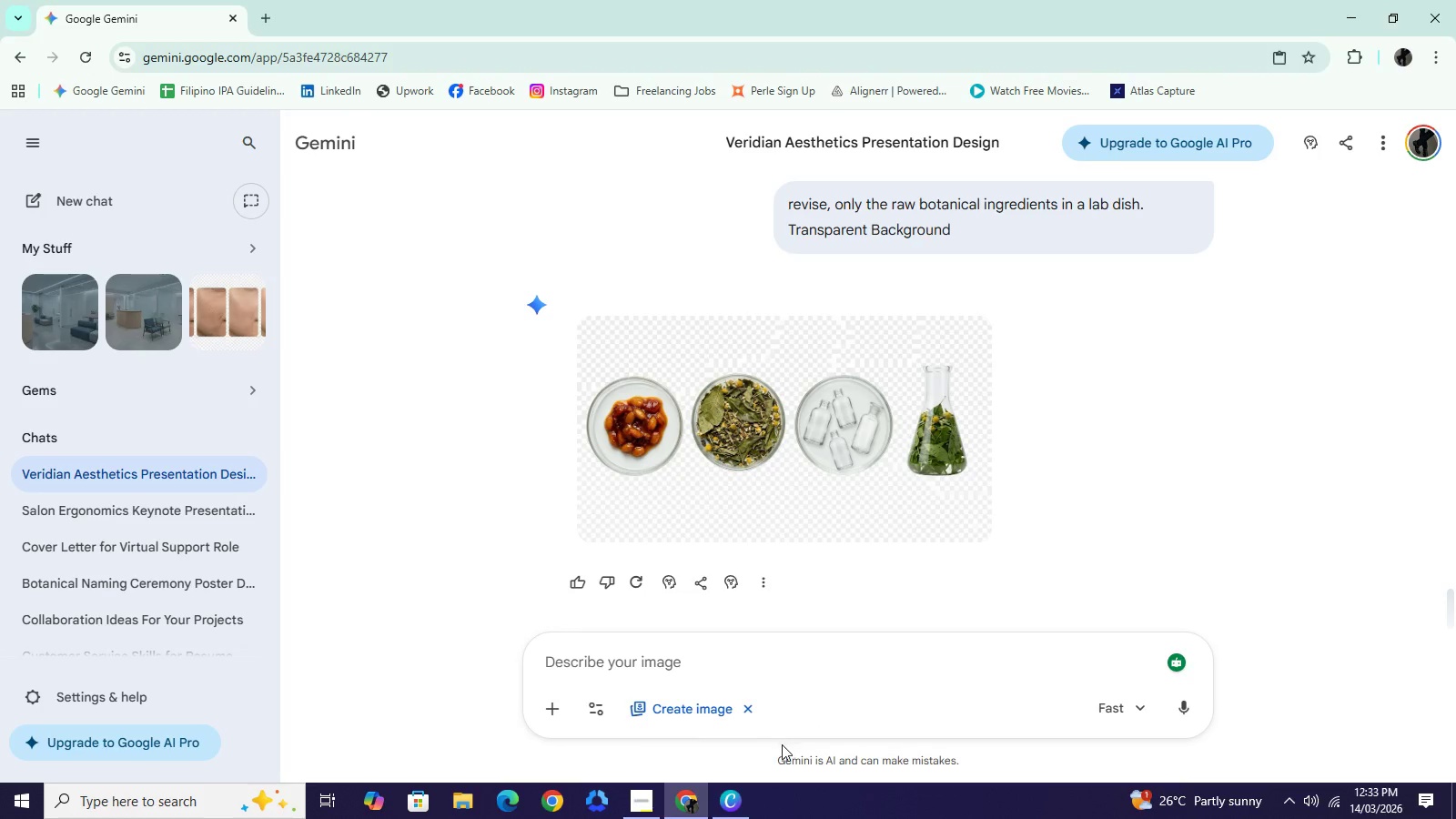 
mouse_move([759, 772])
 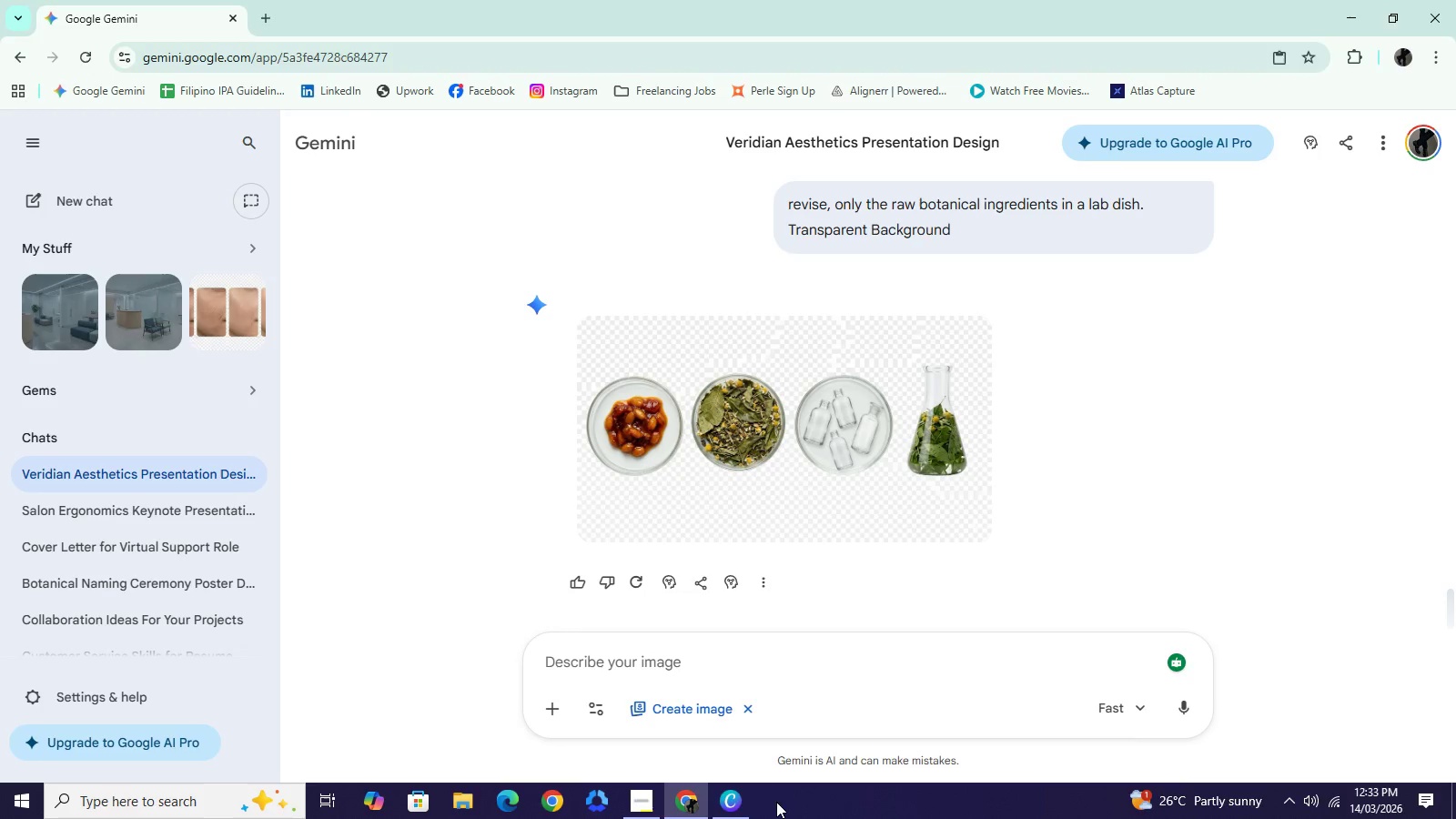 
left_click([732, 805])
 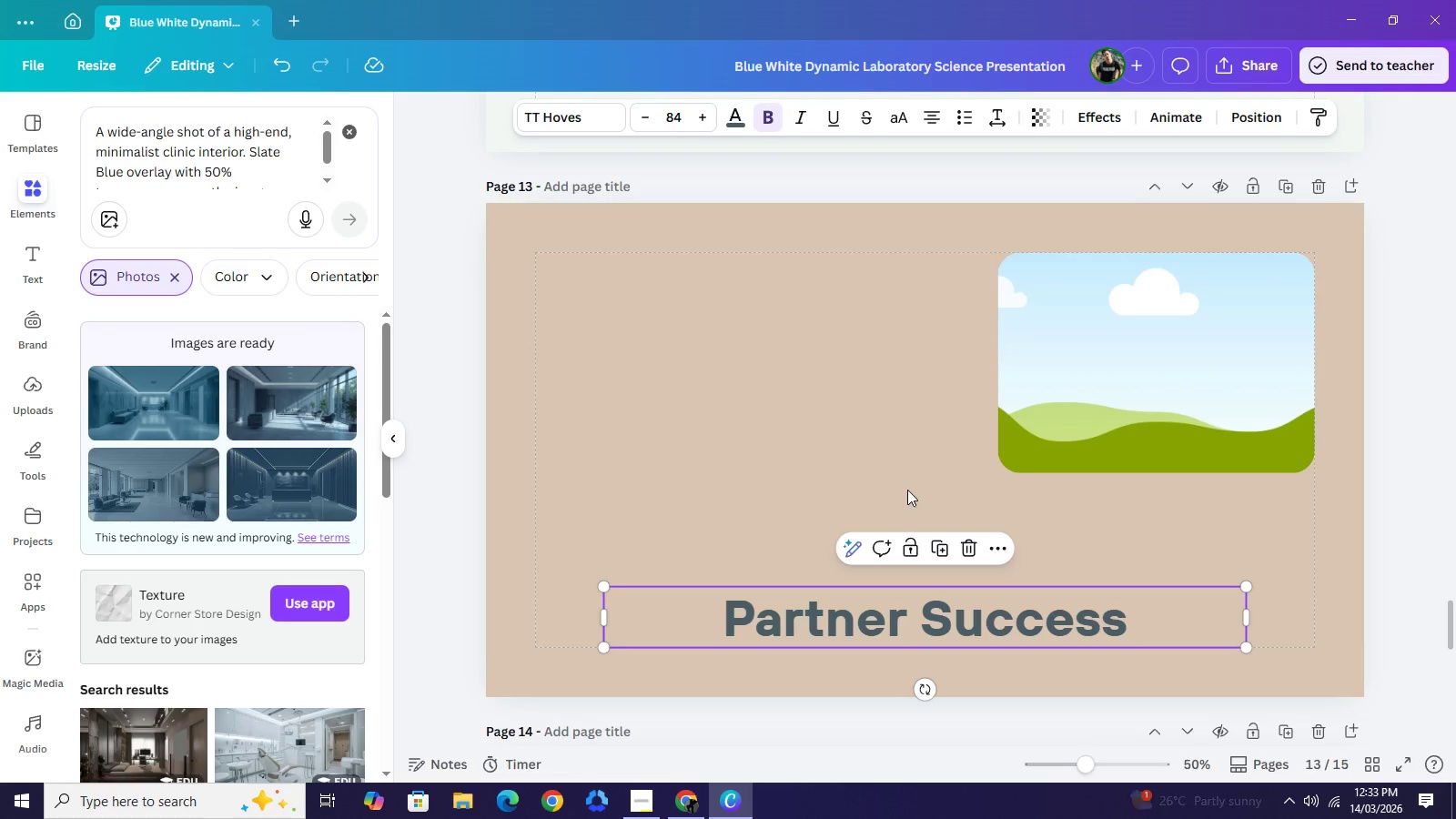 
scroll: coordinate [907, 490], scroll_direction: up, amount: 5.0
 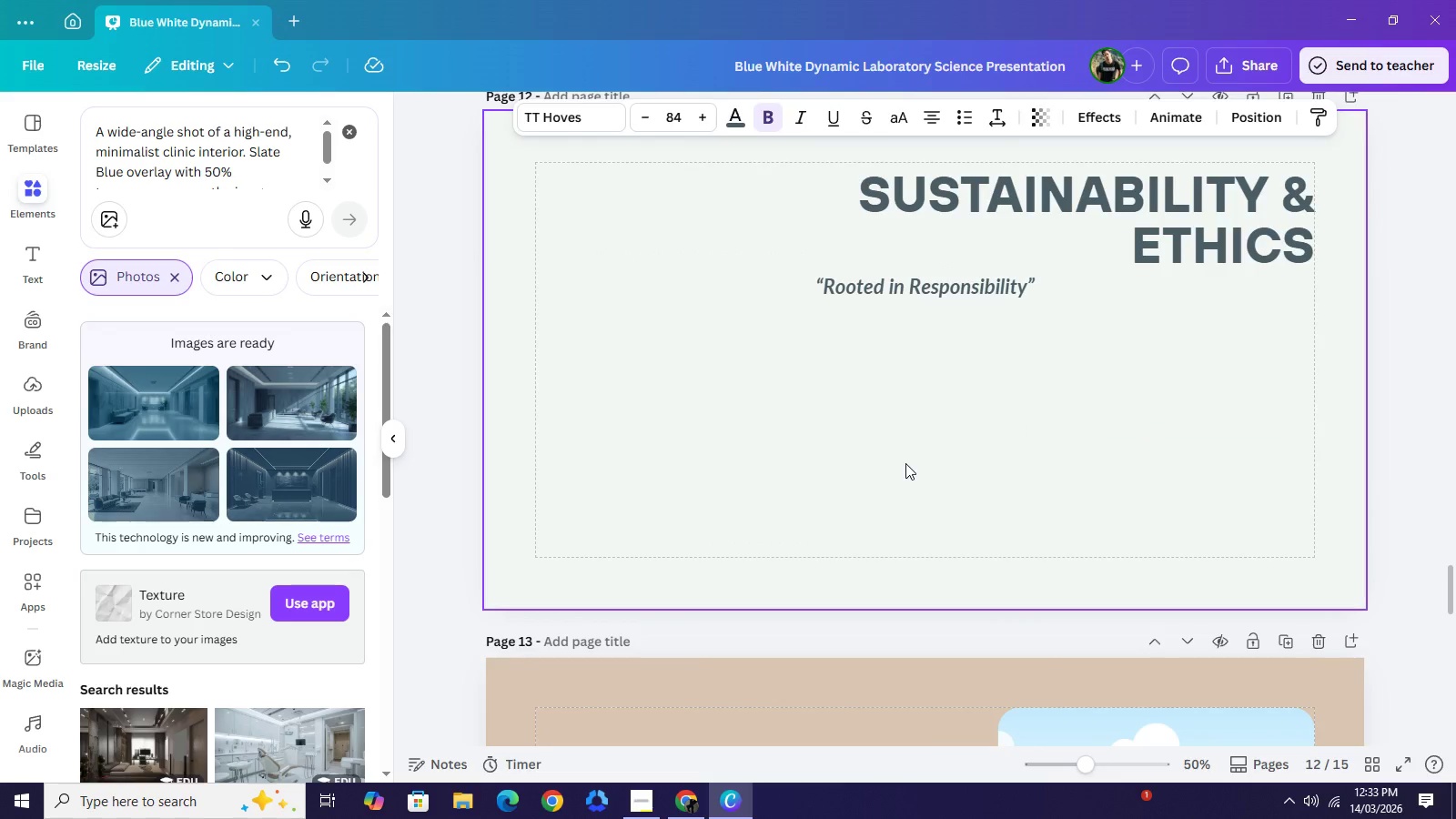 
right_click([905, 463])
 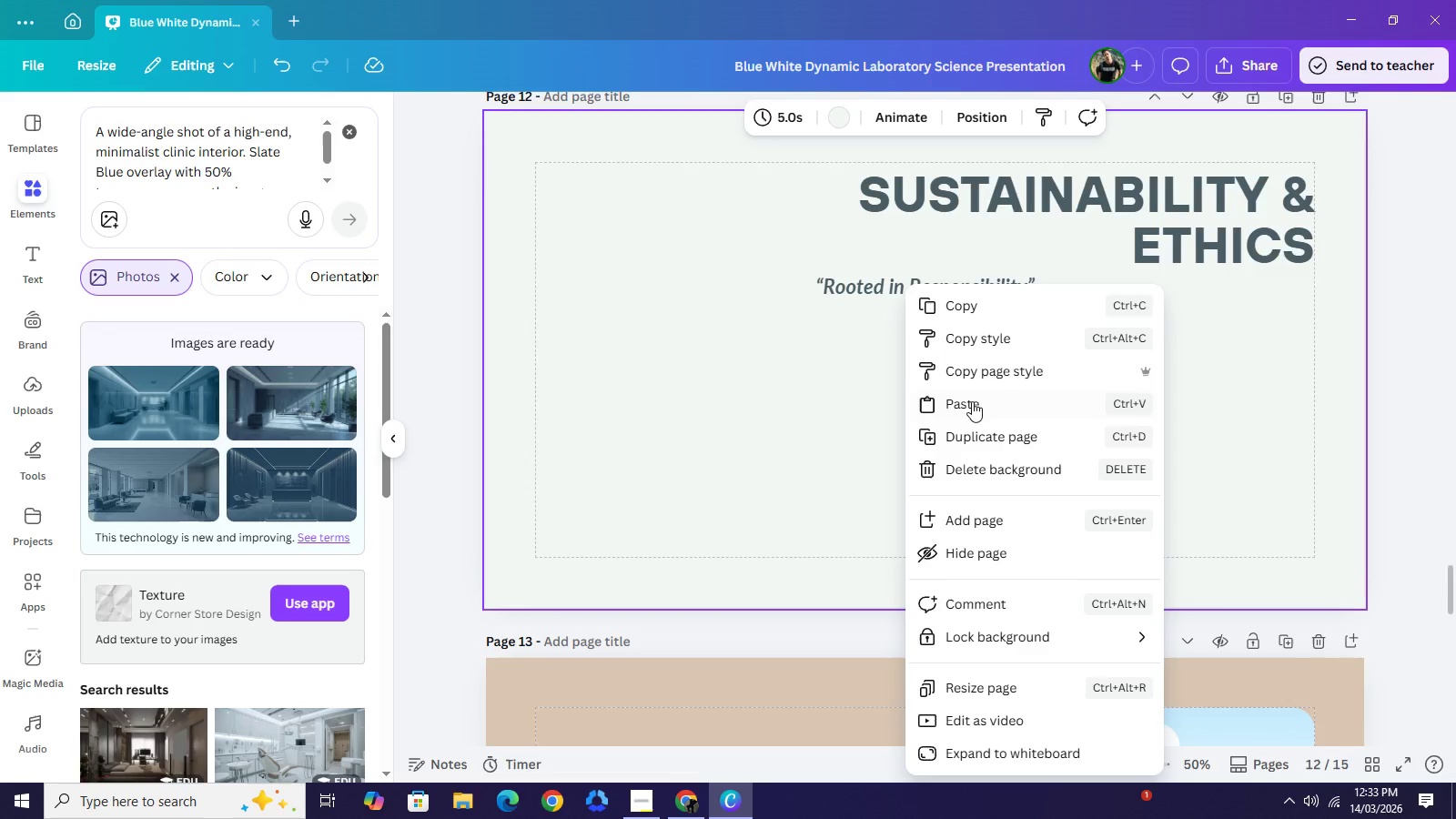 
left_click([972, 401])
 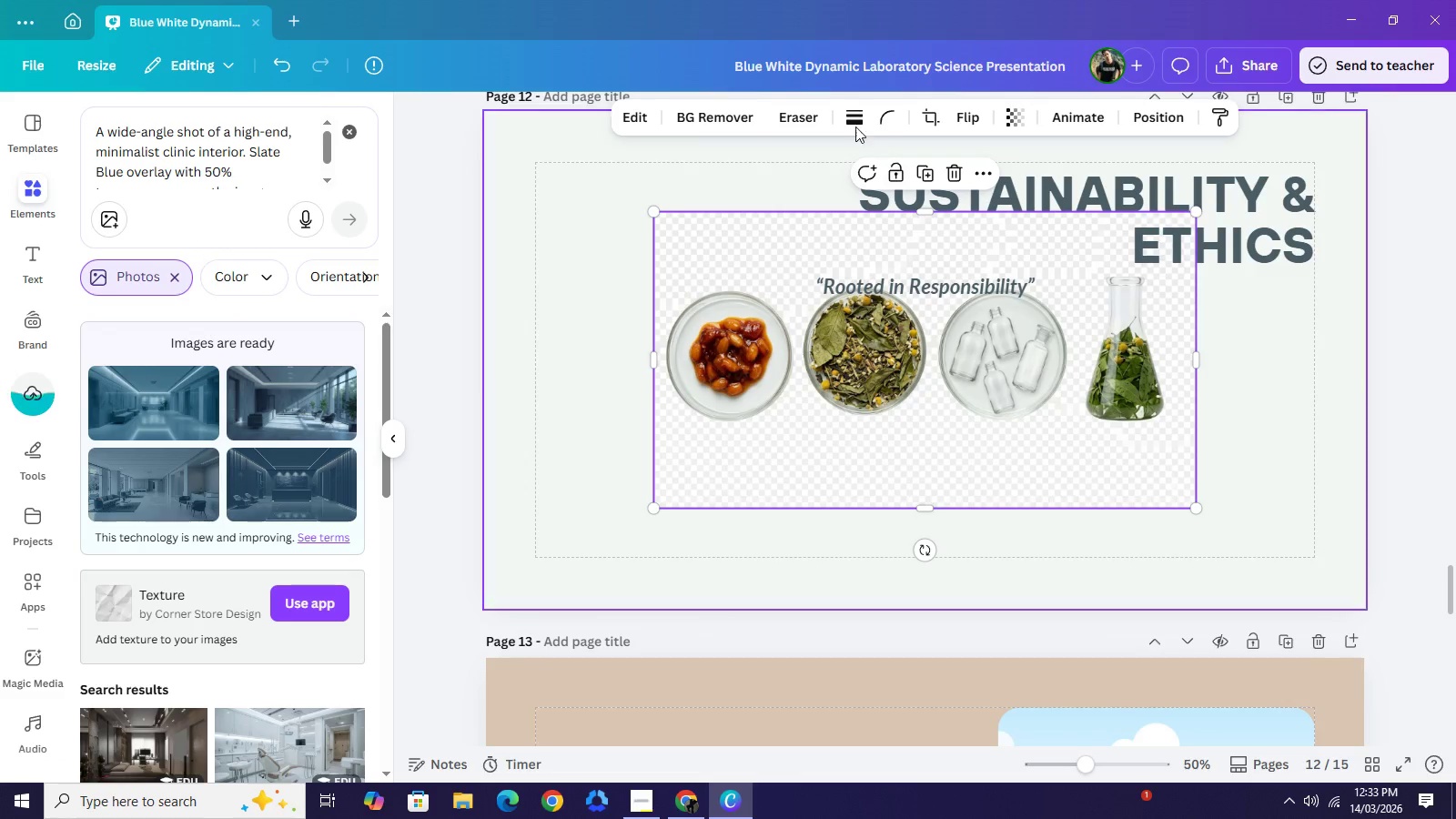 
left_click([733, 116])
 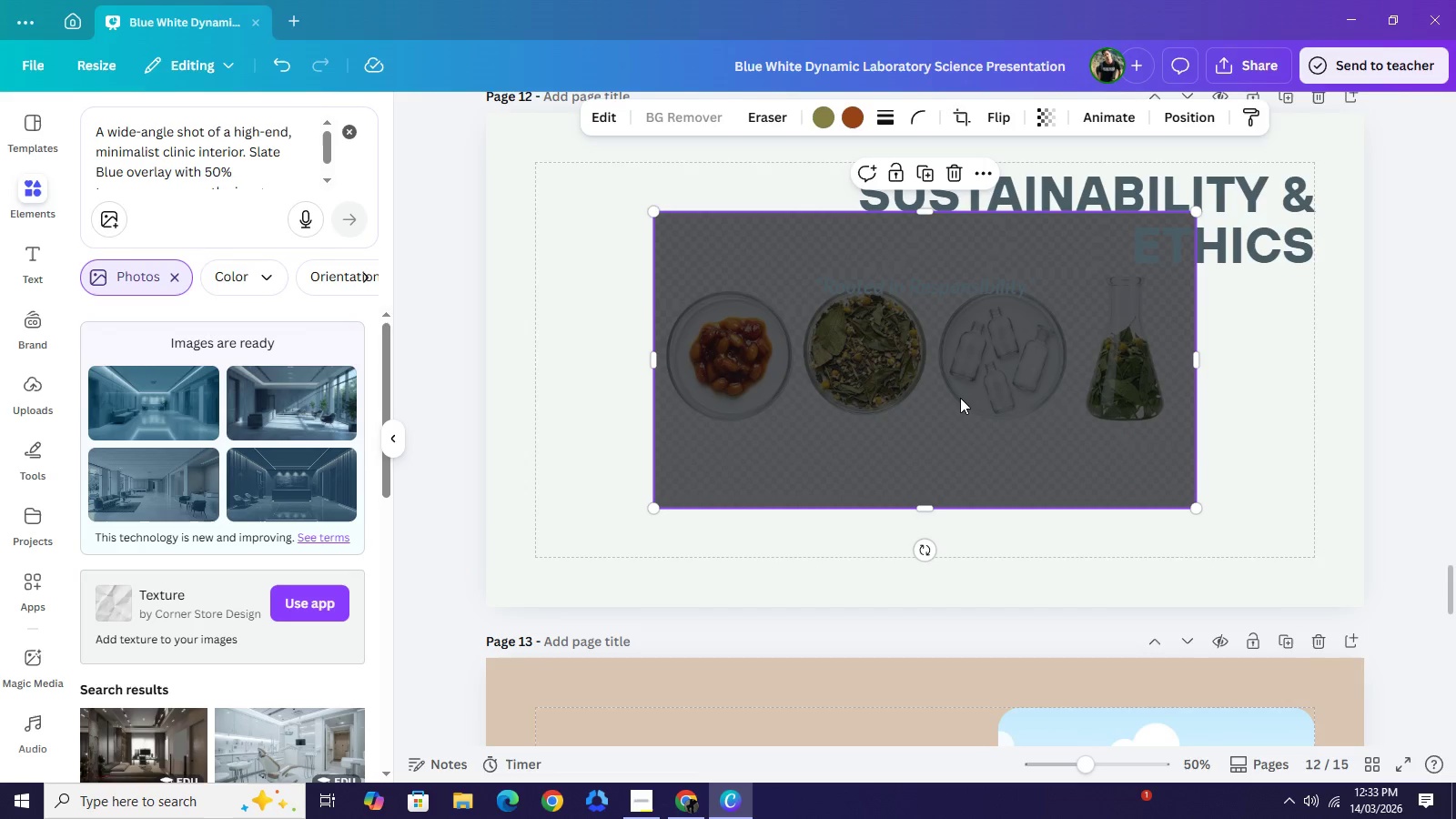 
wait(7.52)
 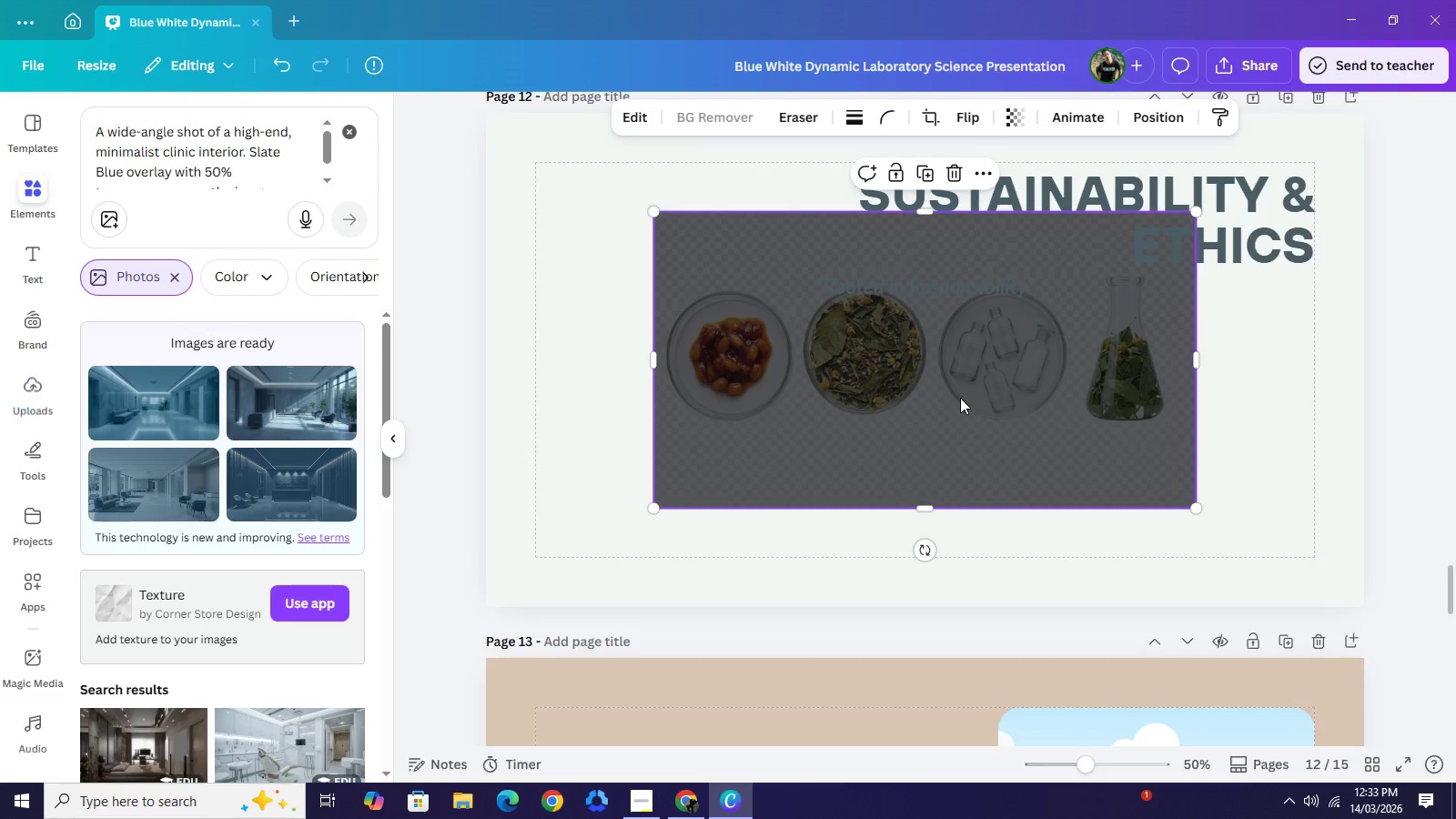 
left_click_drag(start_coordinate=[965, 387], to_coordinate=[956, 463])
 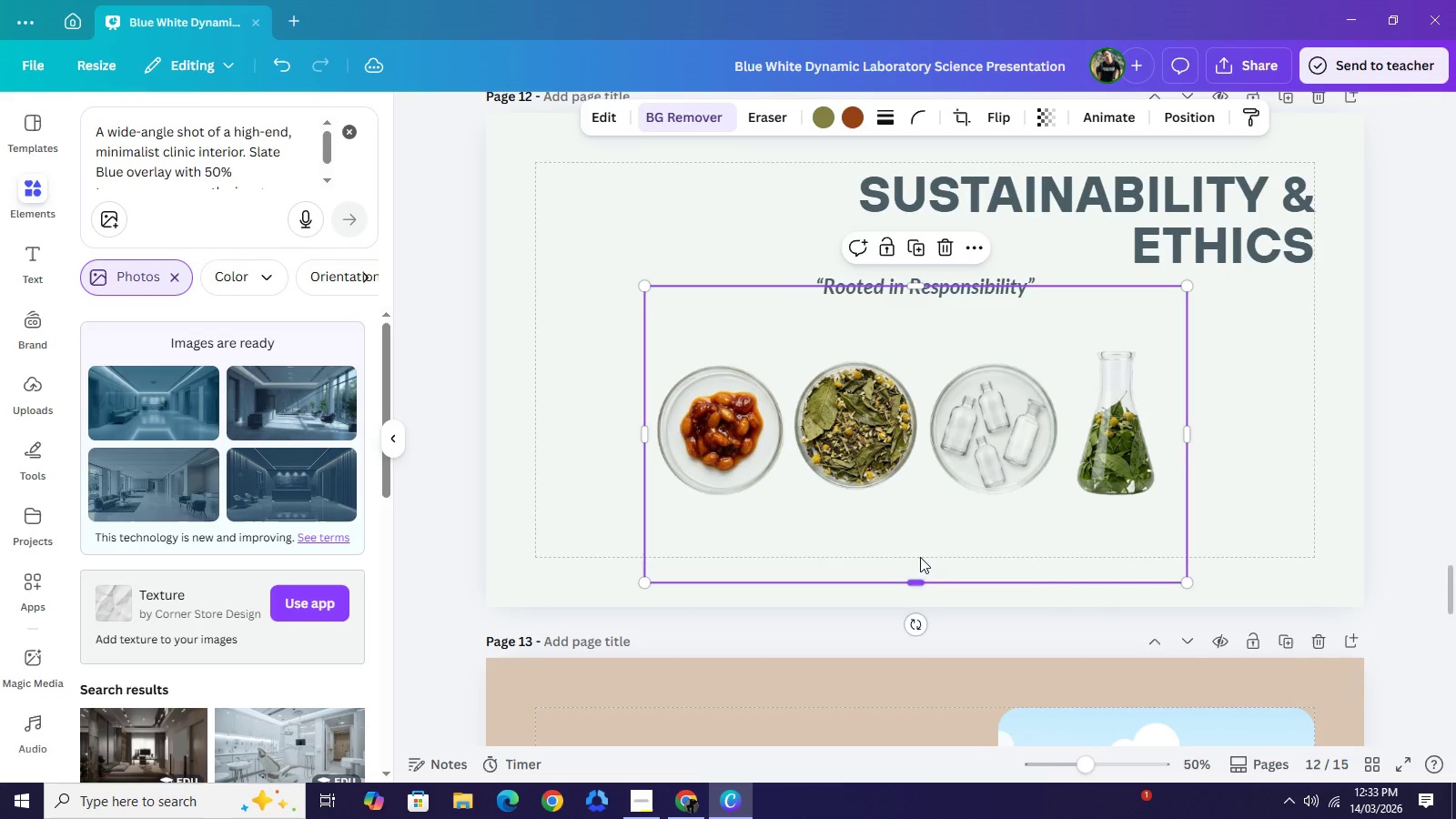 
left_click_drag(start_coordinate=[914, 583], to_coordinate=[926, 536])
 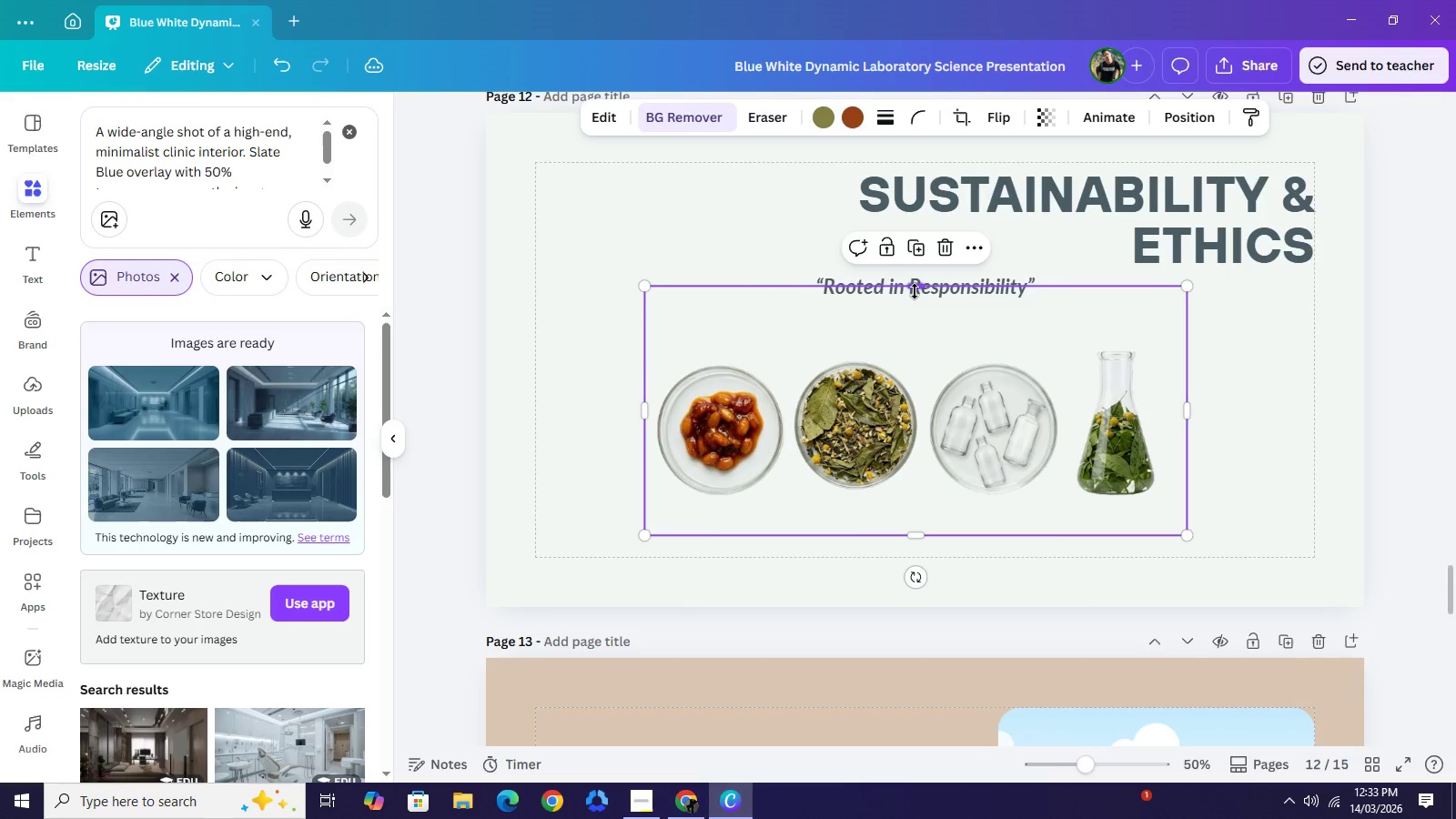 
left_click_drag(start_coordinate=[915, 288], to_coordinate=[918, 330])
 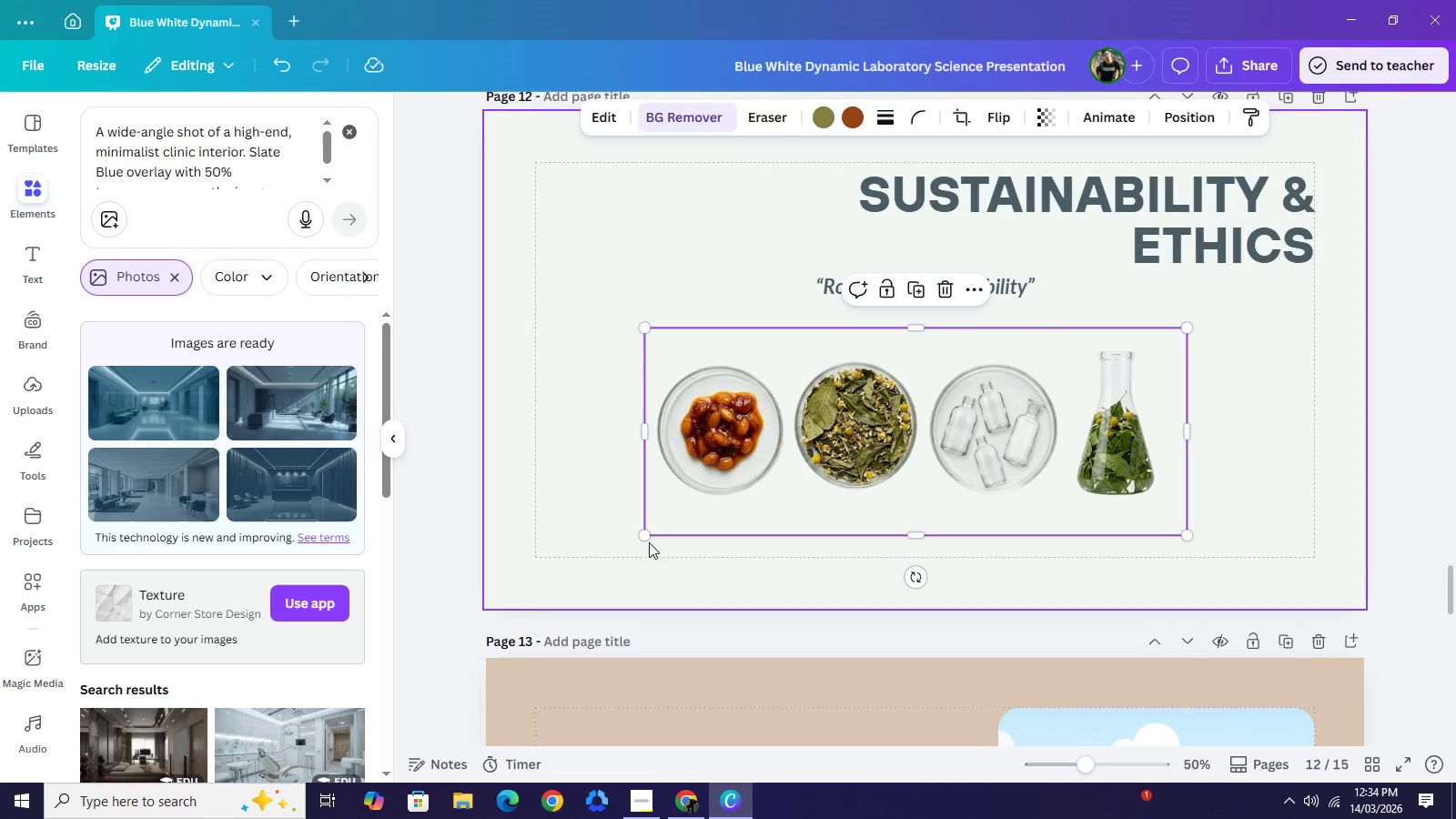 
left_click_drag(start_coordinate=[641, 537], to_coordinate=[504, 633])
 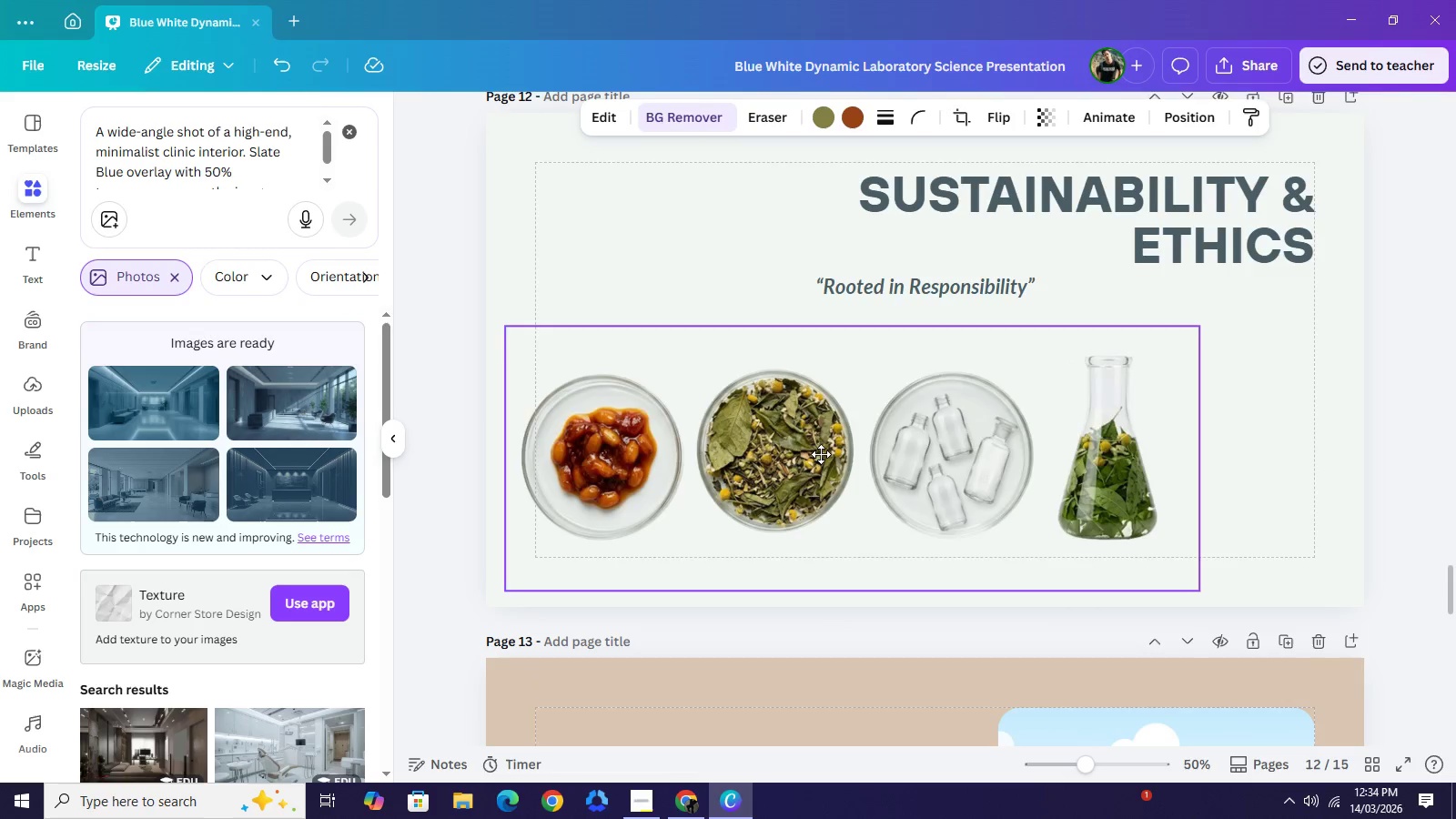 
left_click_drag(start_coordinate=[723, 480], to_coordinate=[790, 472])
 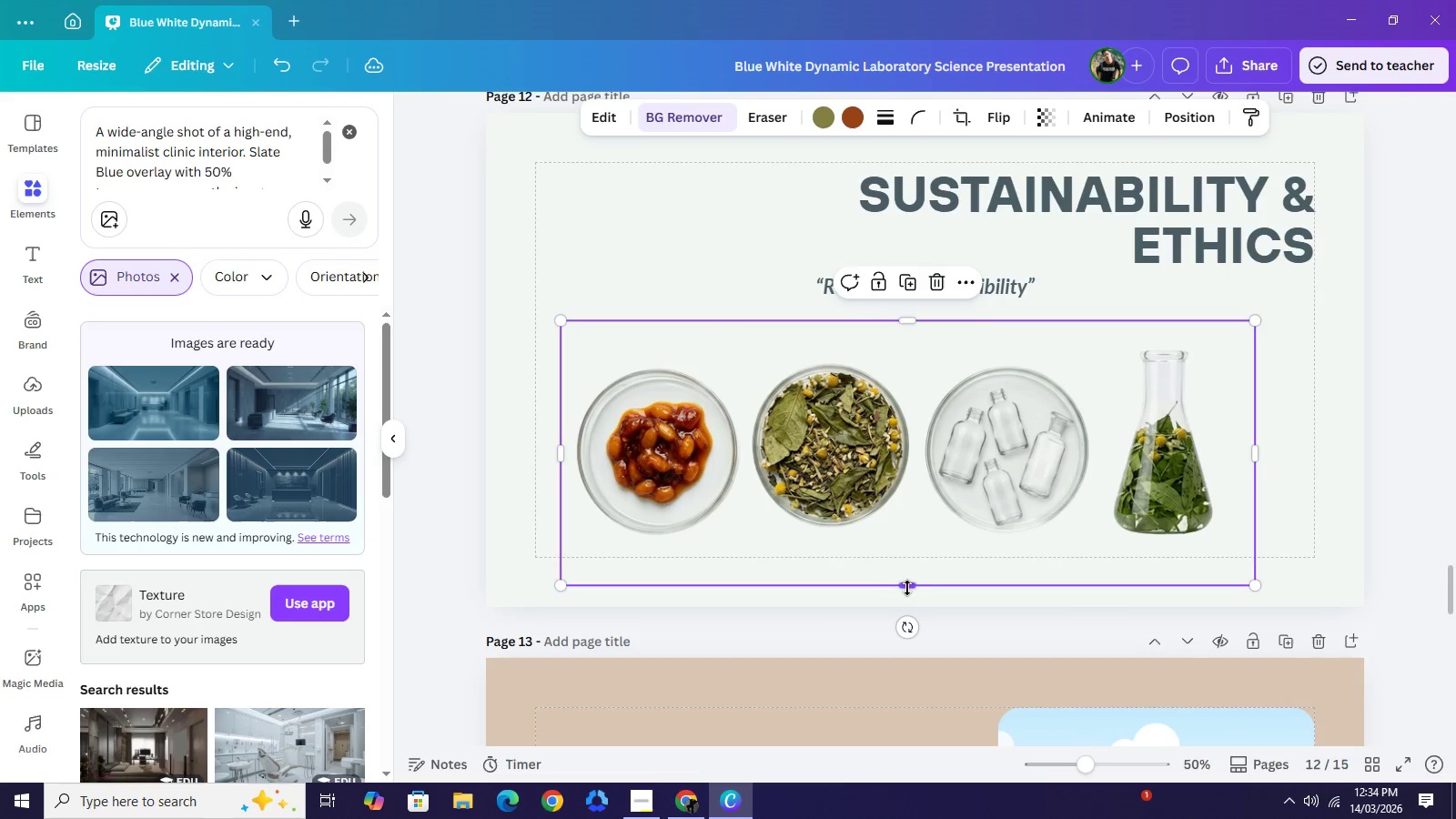 
left_click_drag(start_coordinate=[907, 588], to_coordinate=[906, 563])
 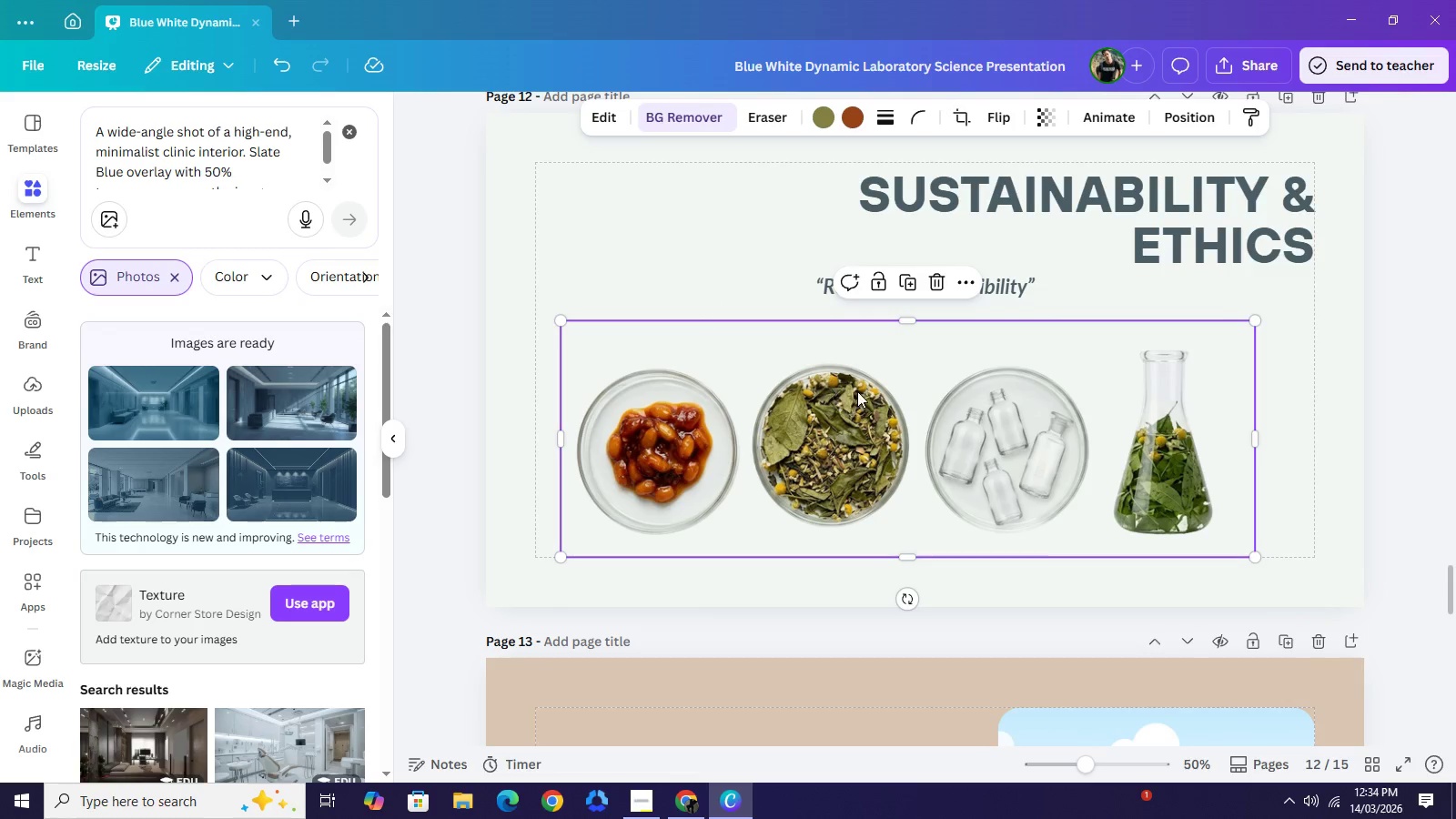 
left_click_drag(start_coordinate=[888, 392], to_coordinate=[907, 393])
 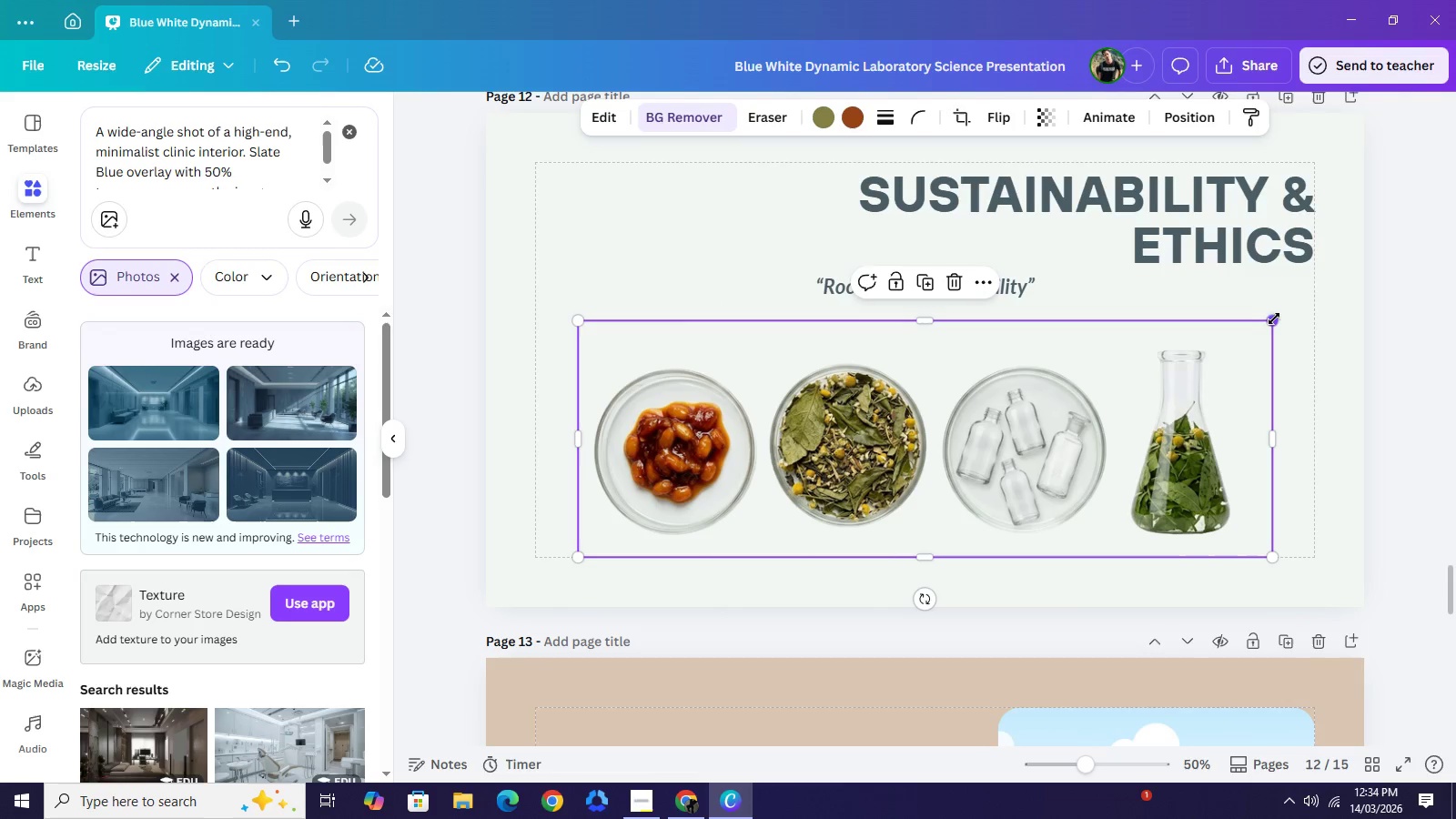 
left_click_drag(start_coordinate=[1274, 318], to_coordinate=[1308, 301])
 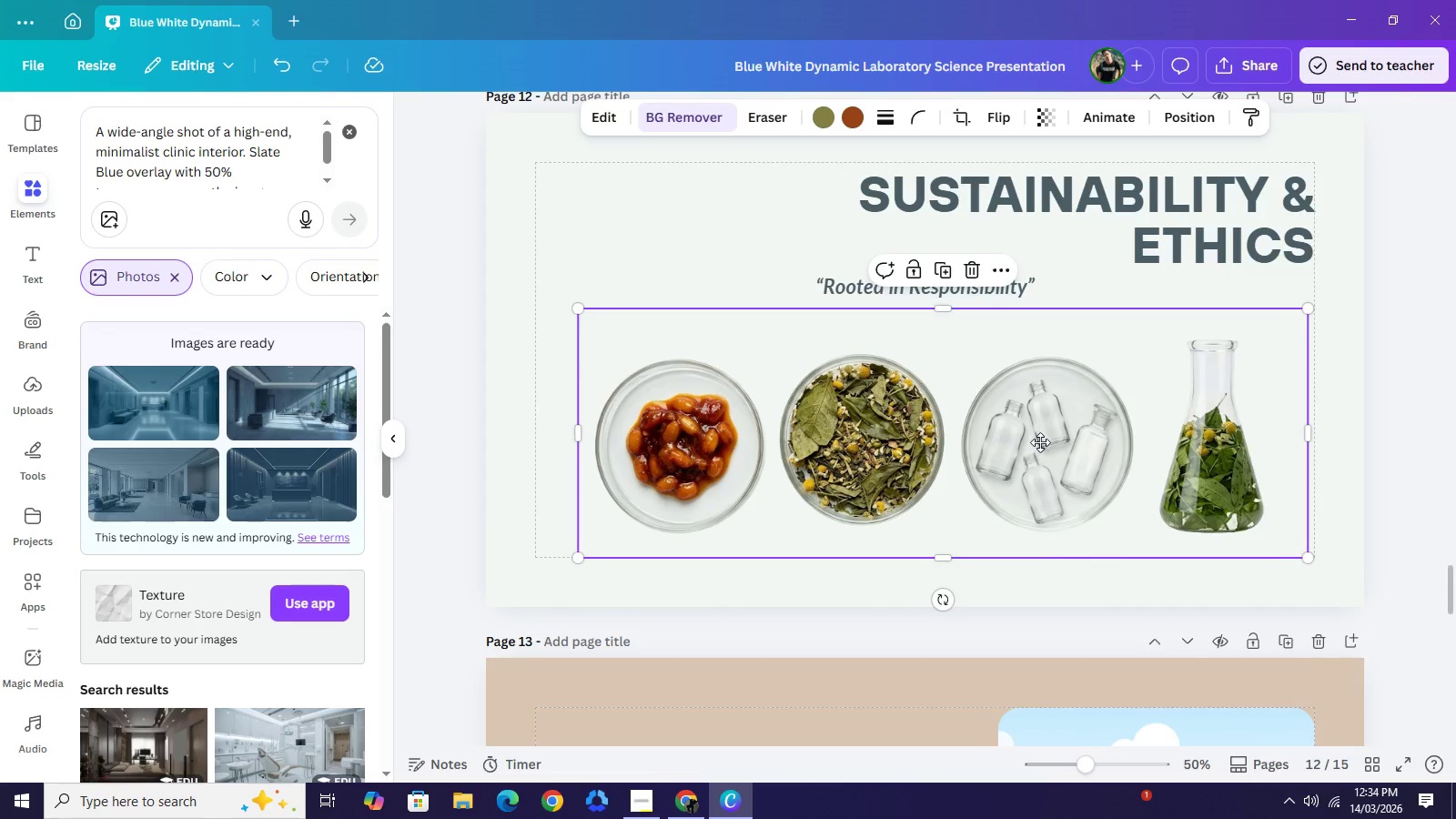 
left_click_drag(start_coordinate=[1051, 438], to_coordinate=[1037, 442])
 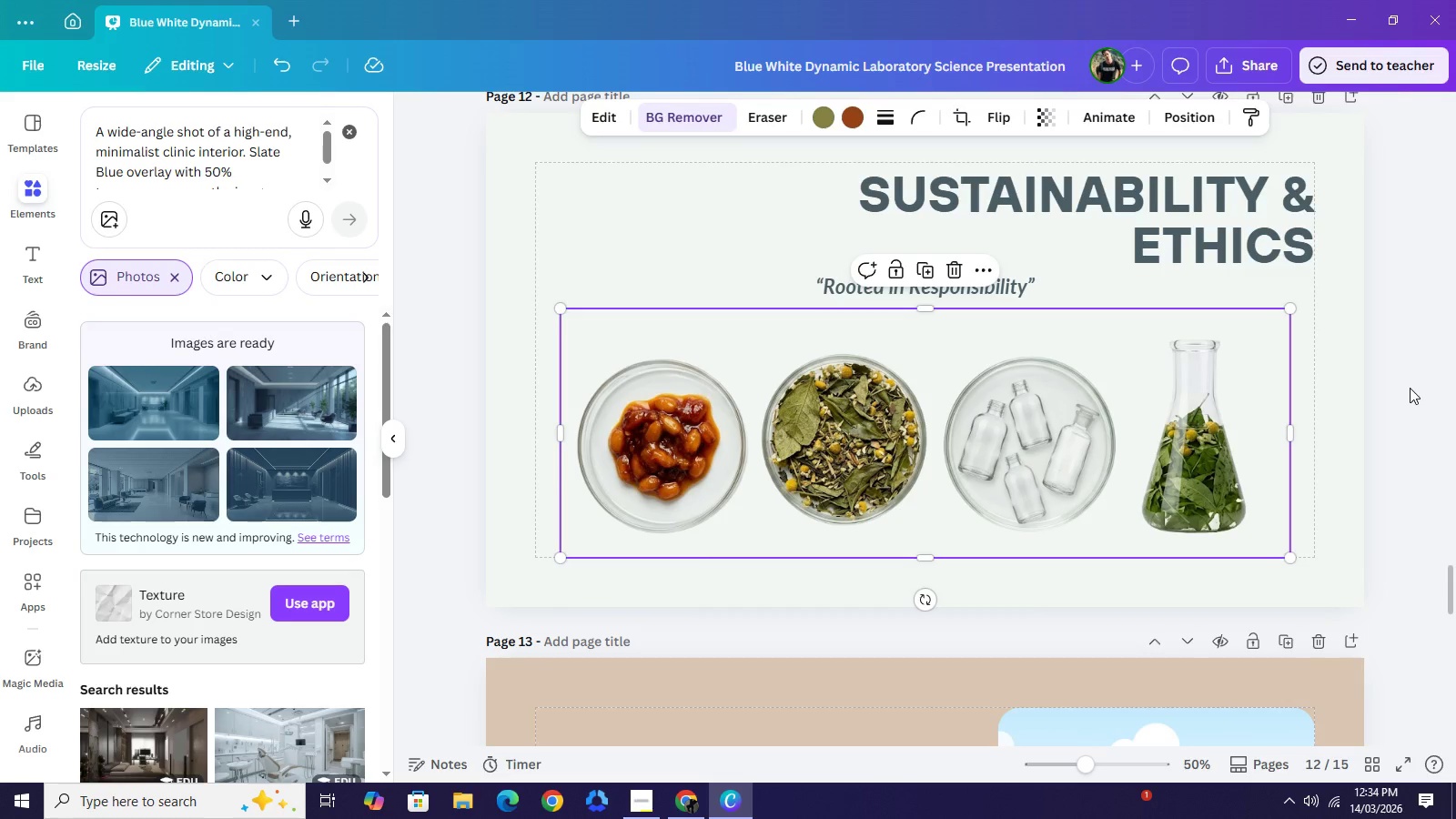 
left_click([1410, 388])
 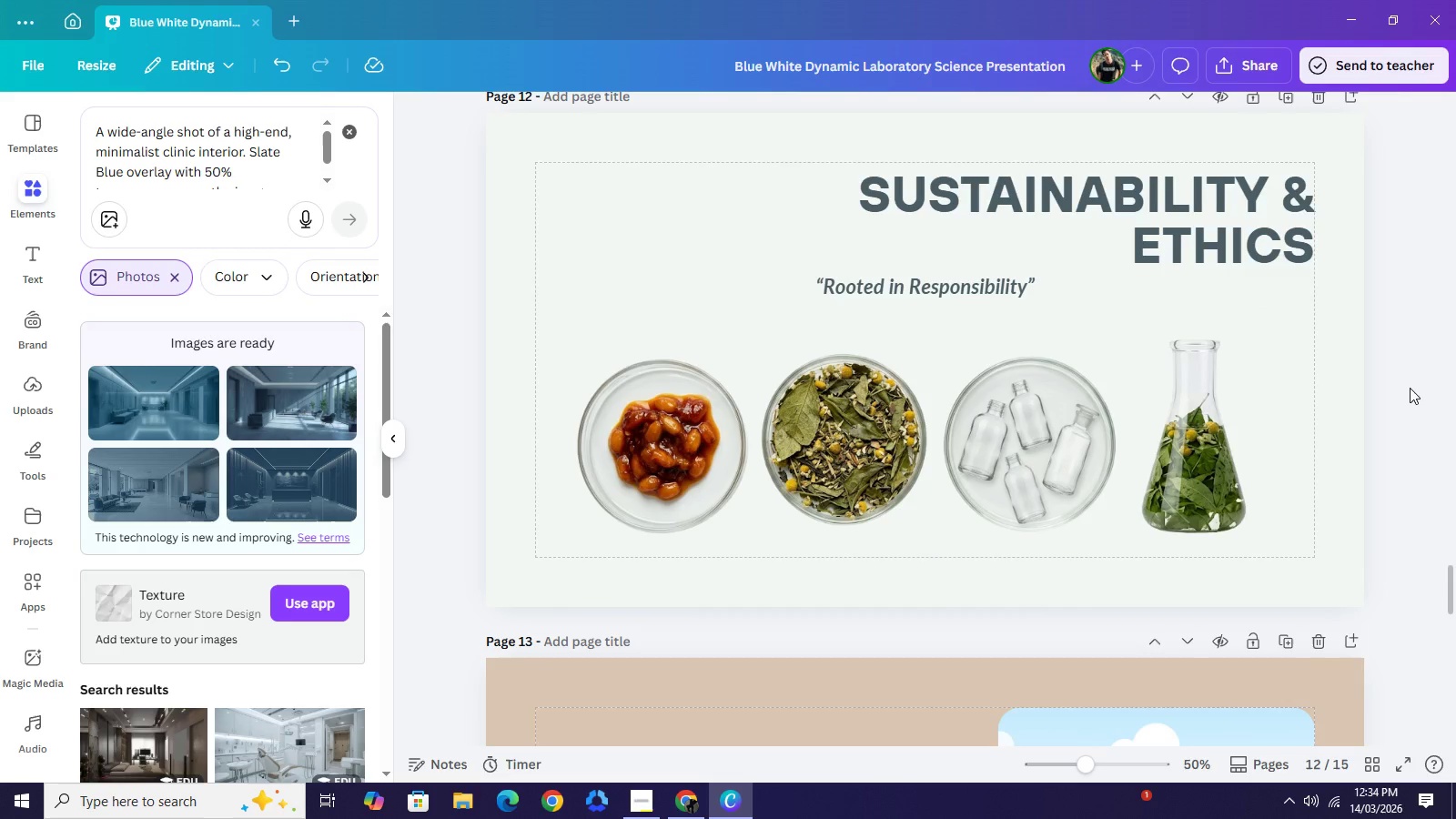 
scroll: coordinate [1308, 385], scroll_direction: up, amount: 7.0
 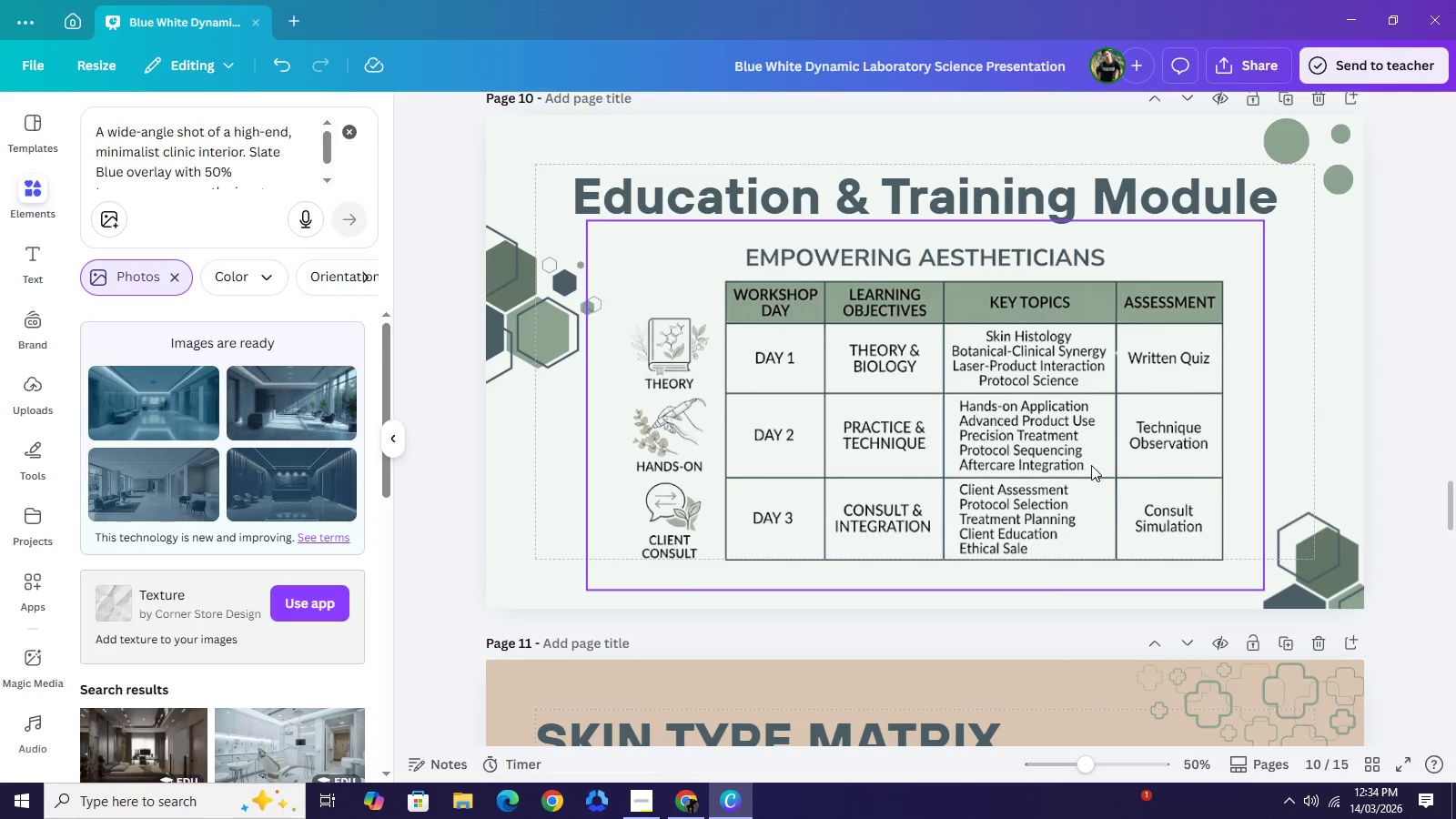 
scroll: coordinate [1139, 506], scroll_direction: down, amount: 7.0
 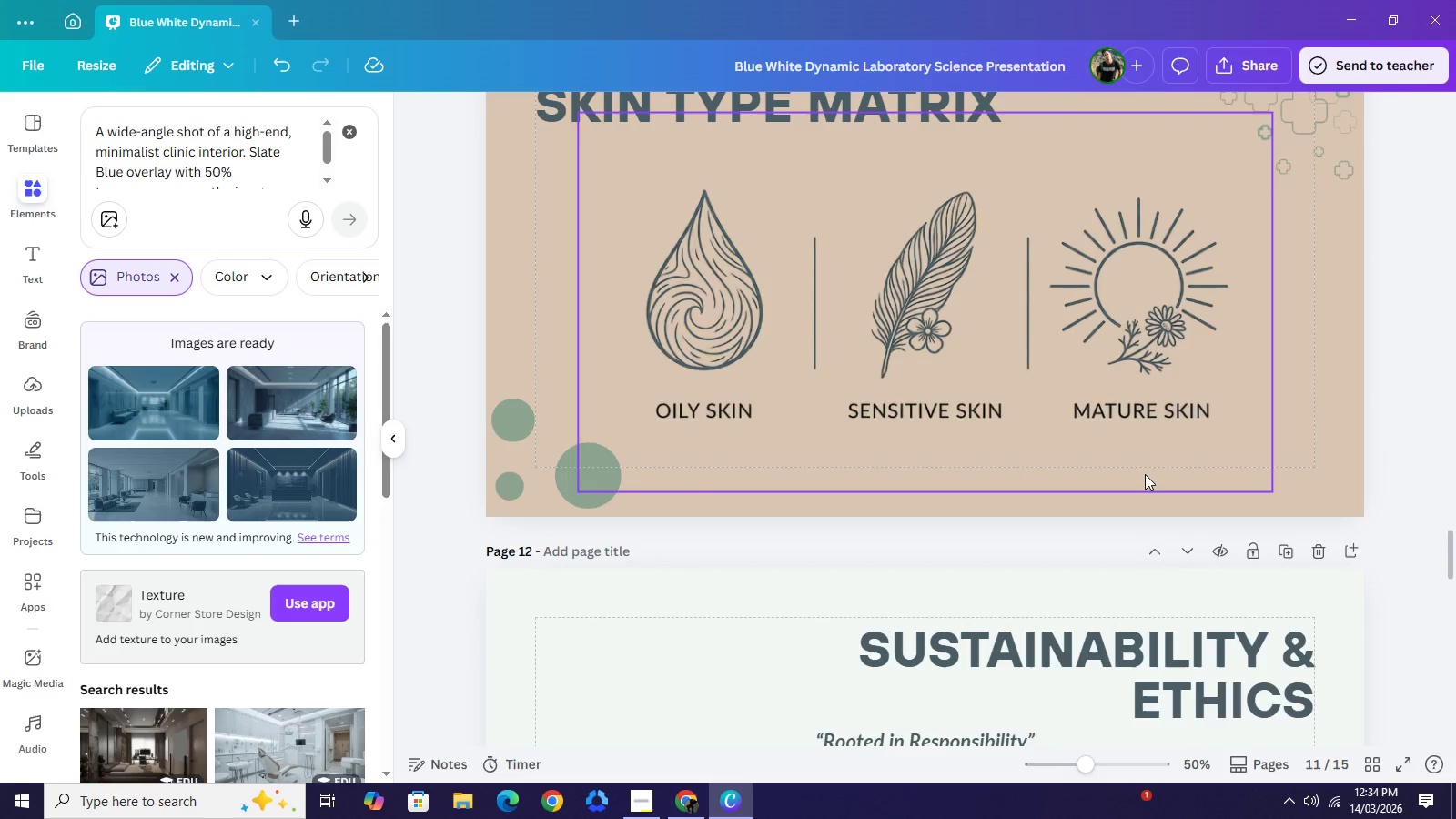 
scroll: coordinate [1144, 474], scroll_direction: up, amount: 4.0
 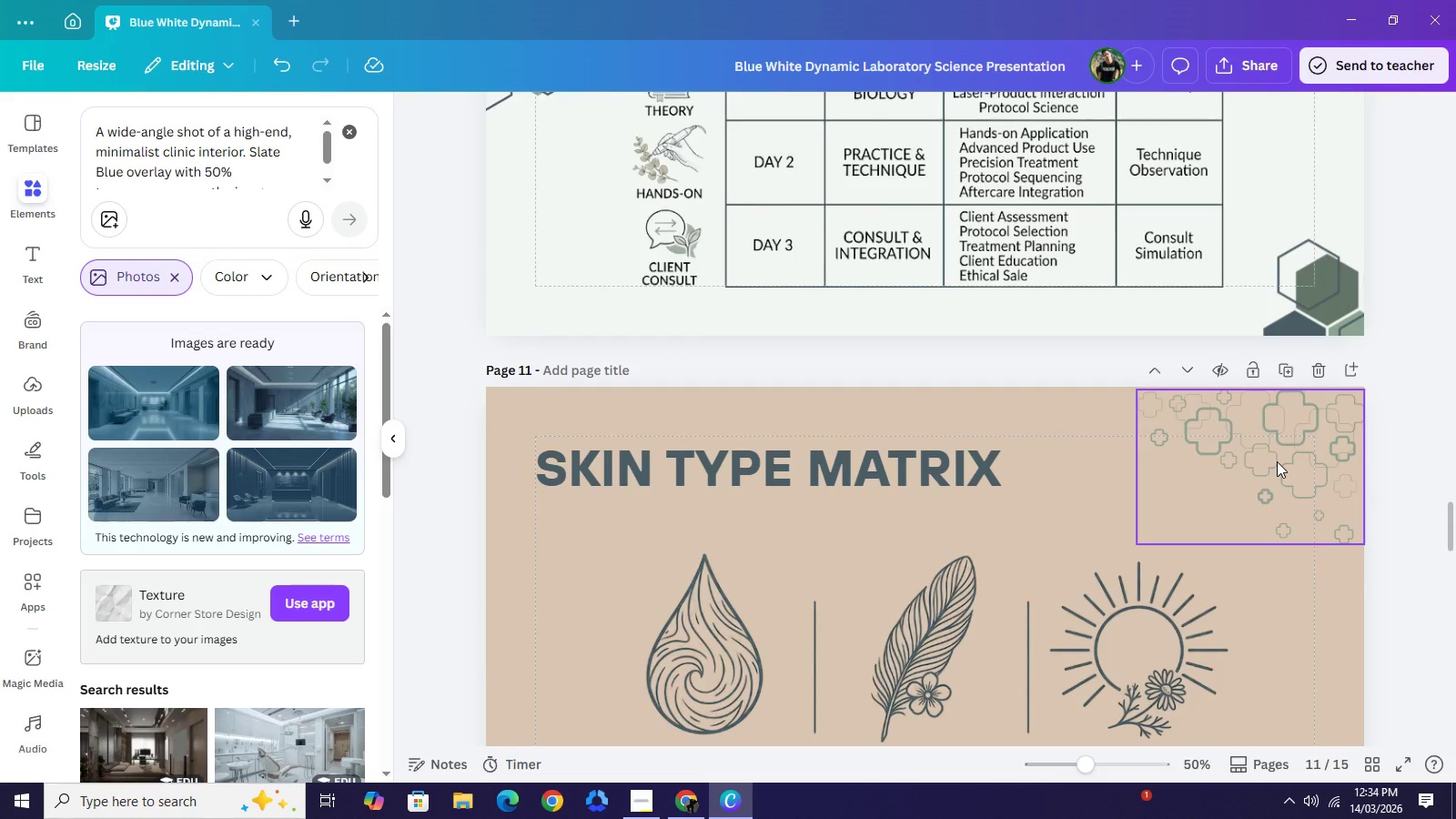 
left_click([1277, 461])
 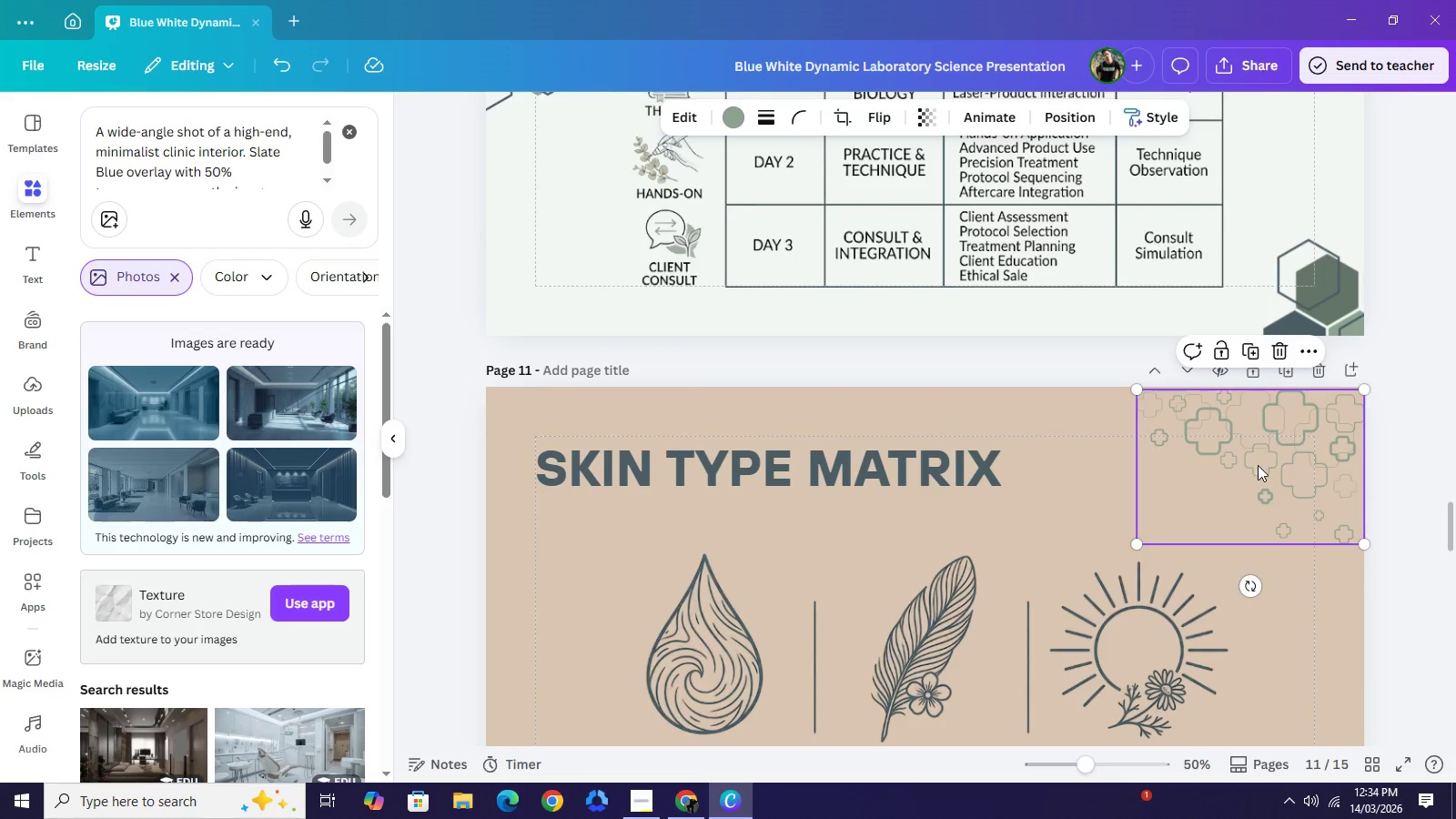 
key(Control+ControlLeft)
 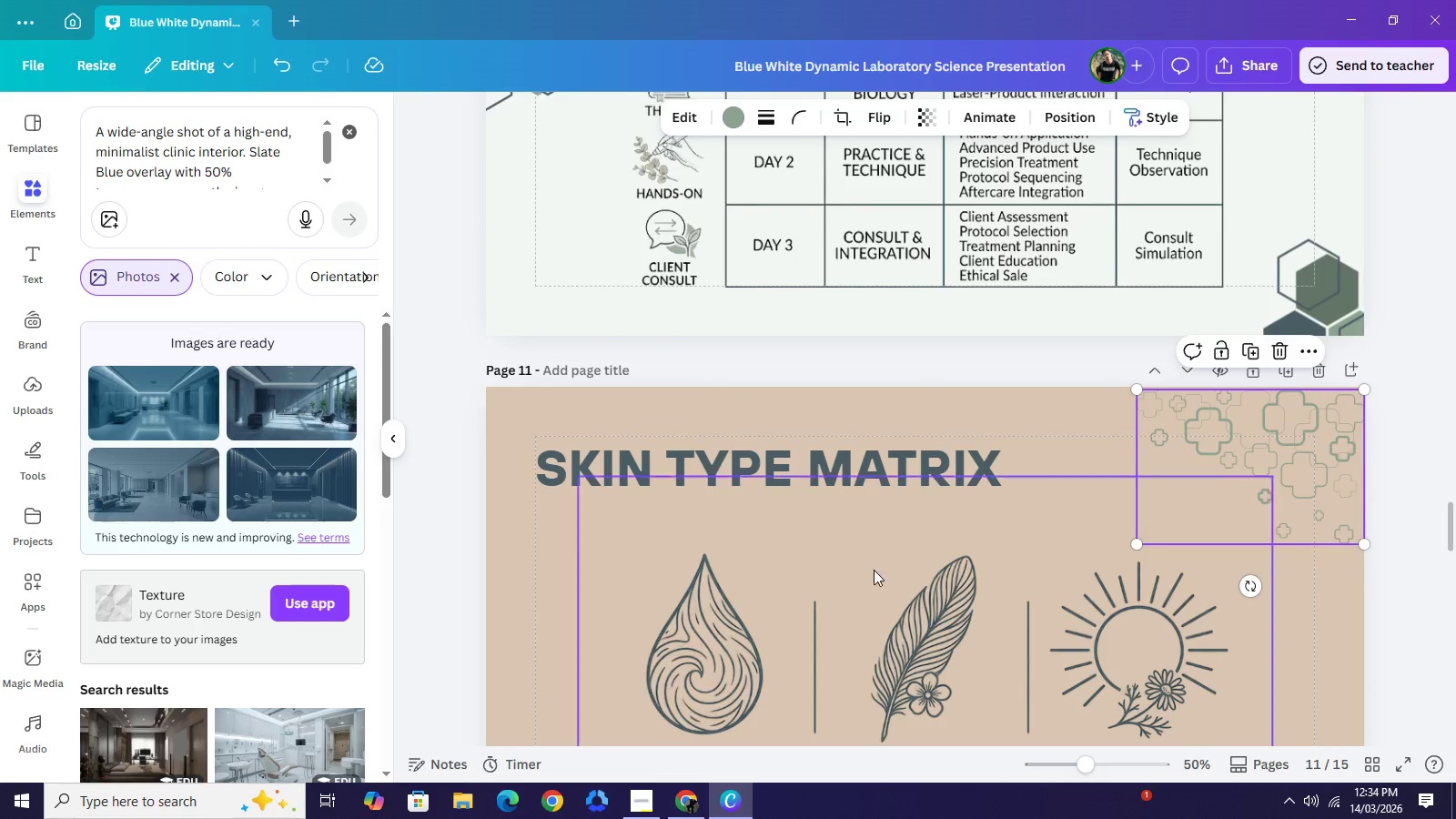 
key(Control+C)
 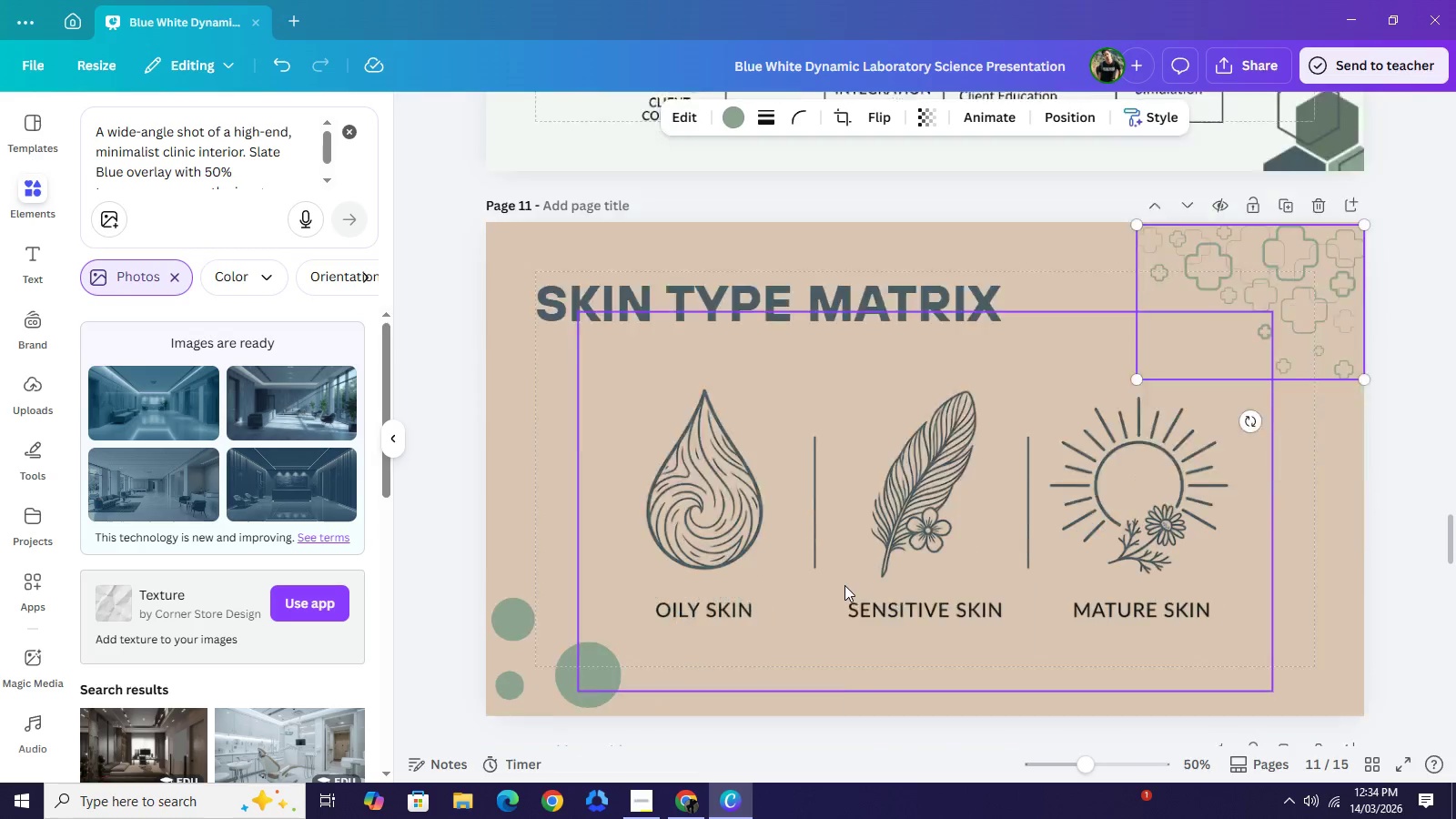 
scroll: coordinate [798, 586], scroll_direction: down, amount: 7.0
 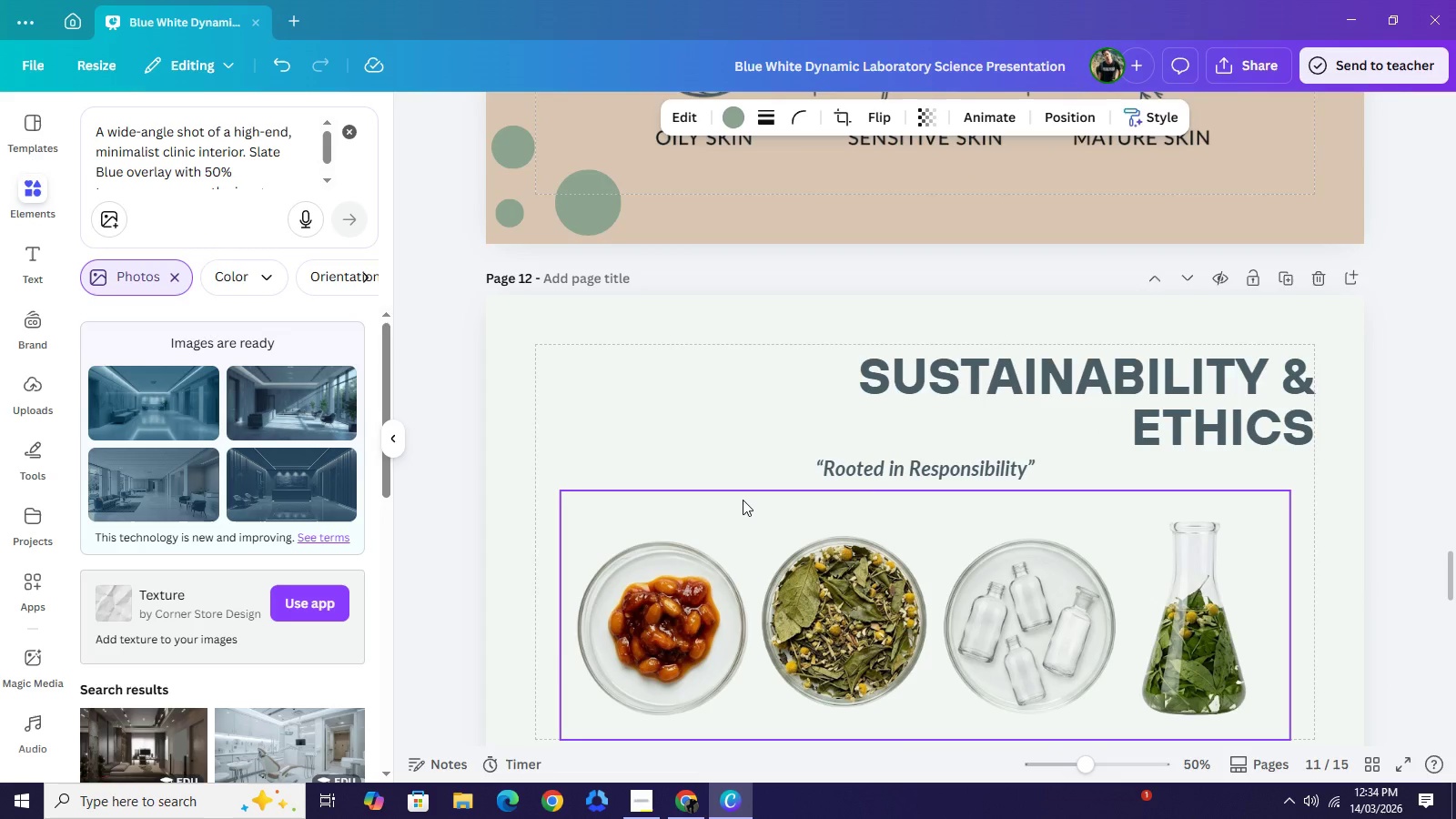 
key(Control+ControlLeft)
 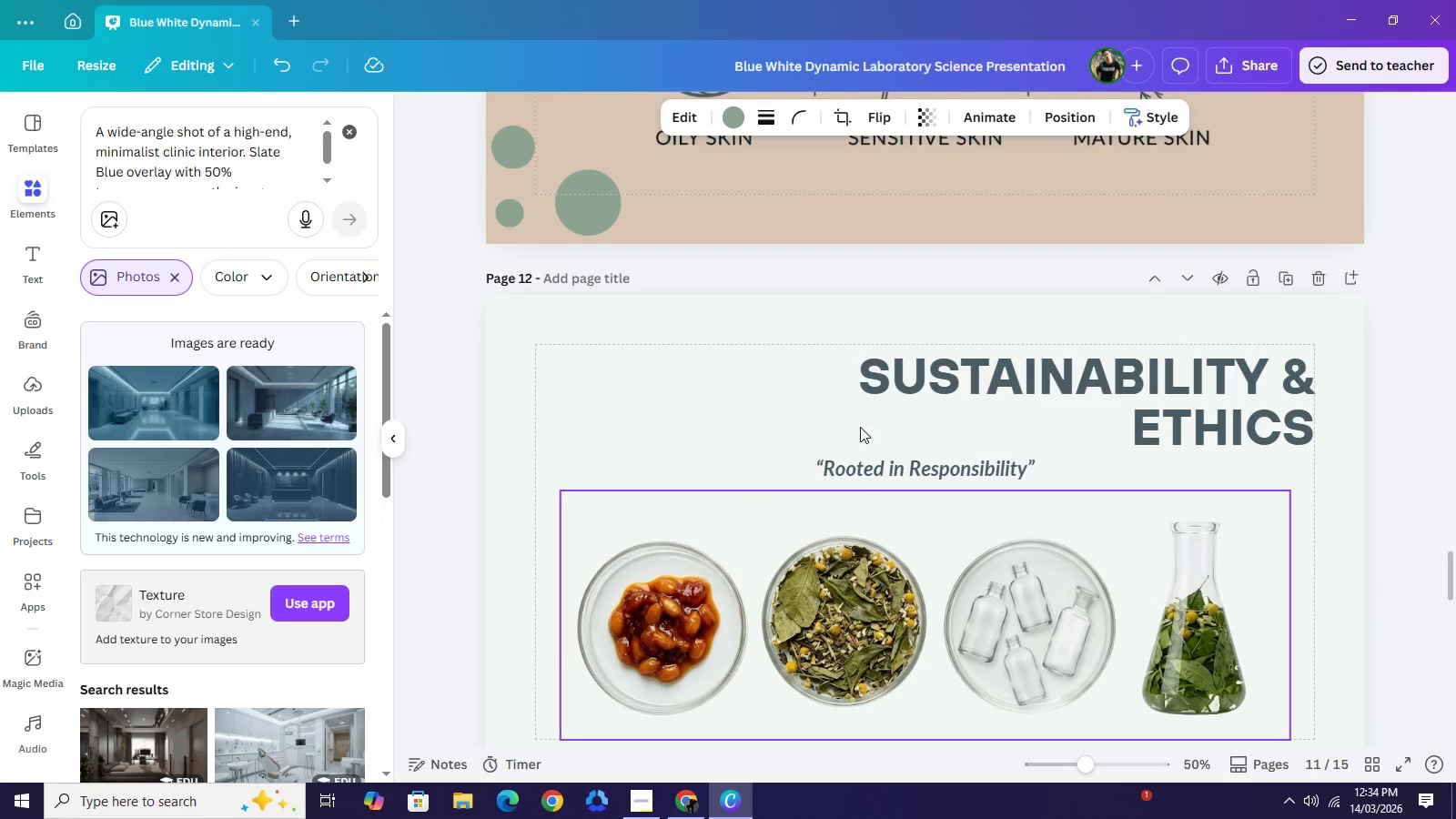 
key(Control+V)
 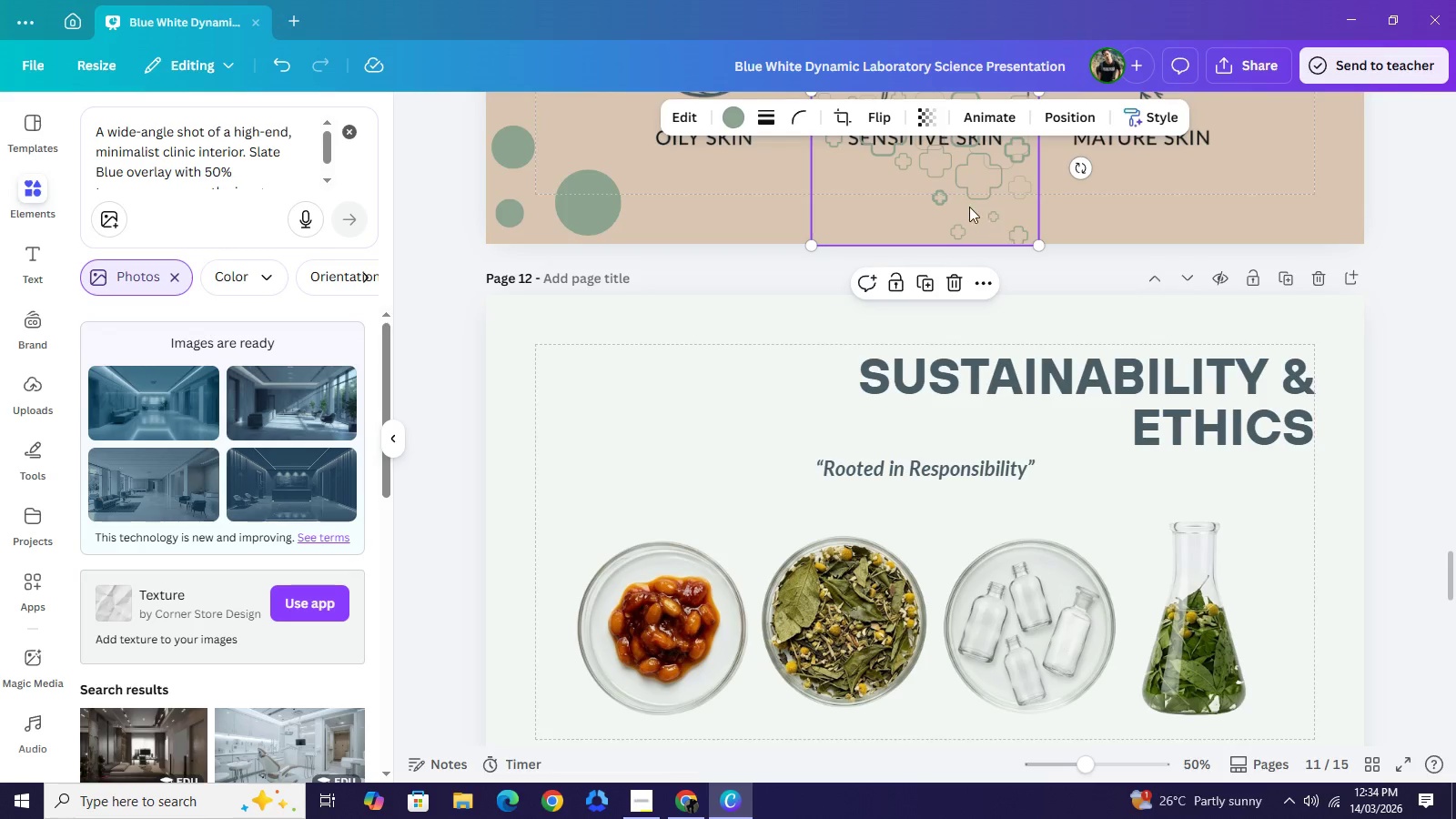 
left_click_drag(start_coordinate=[960, 197], to_coordinate=[633, 402])
 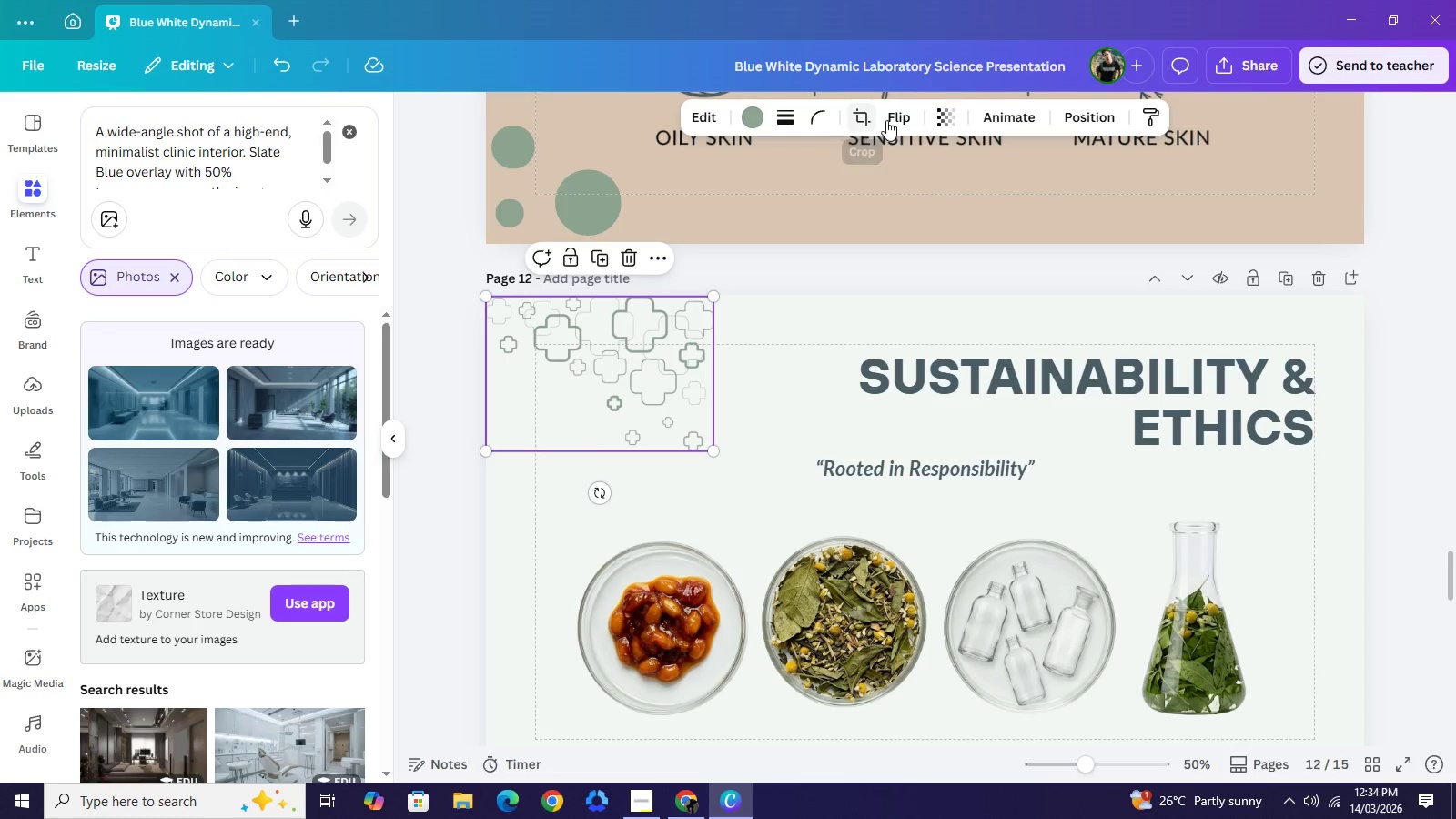 
left_click([886, 120])
 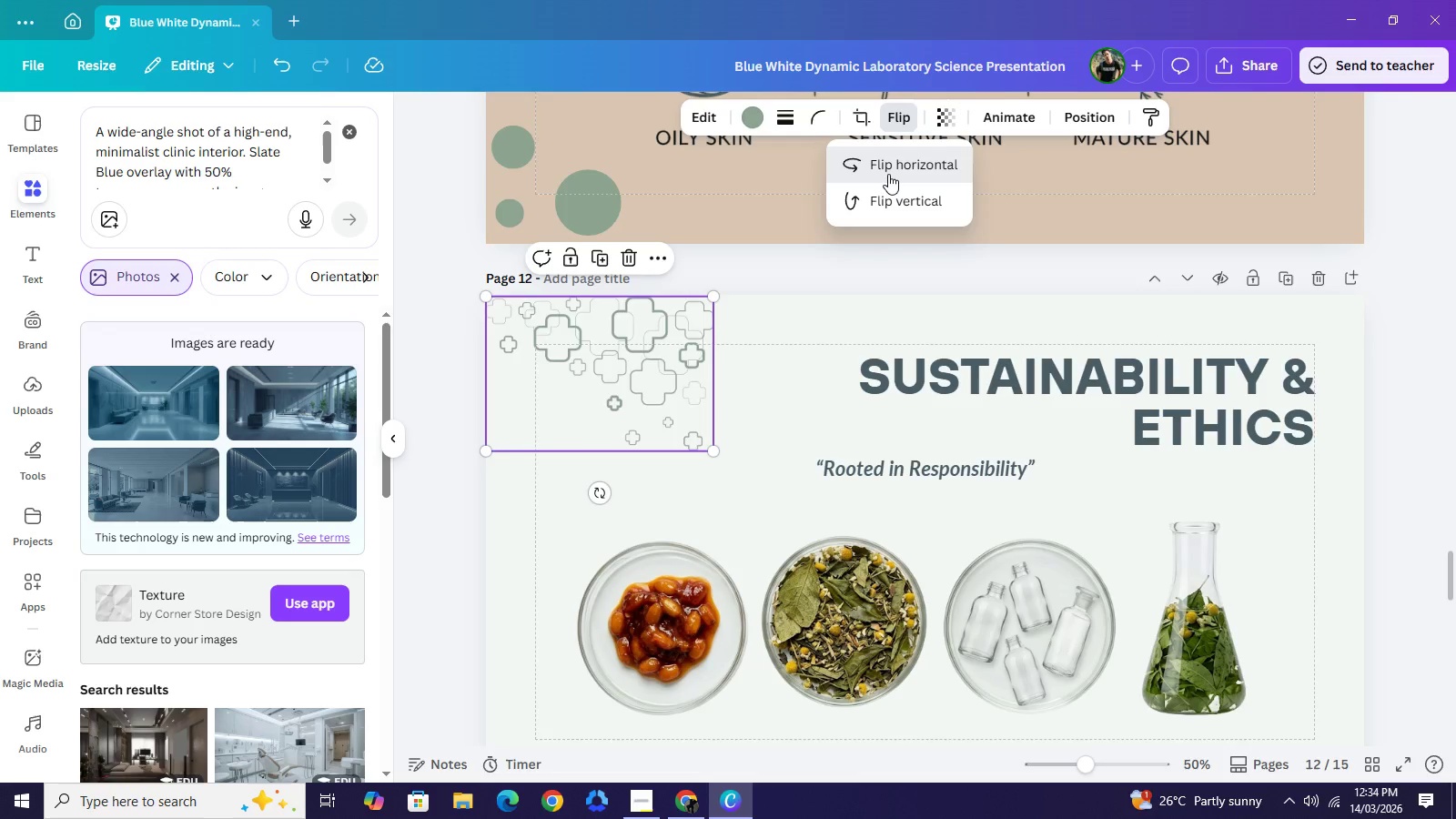 
left_click([888, 174])
 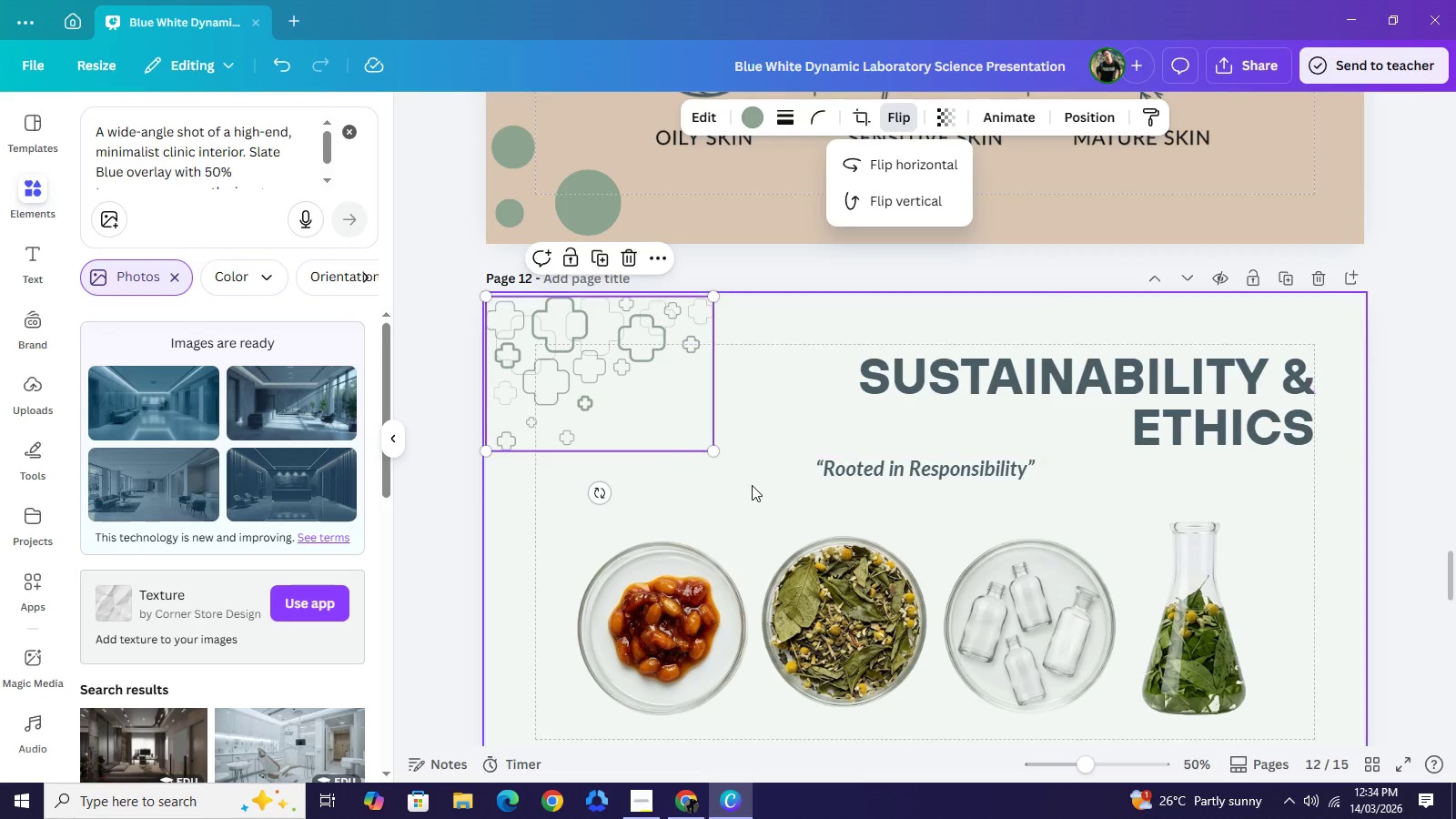 
left_click([752, 485])
 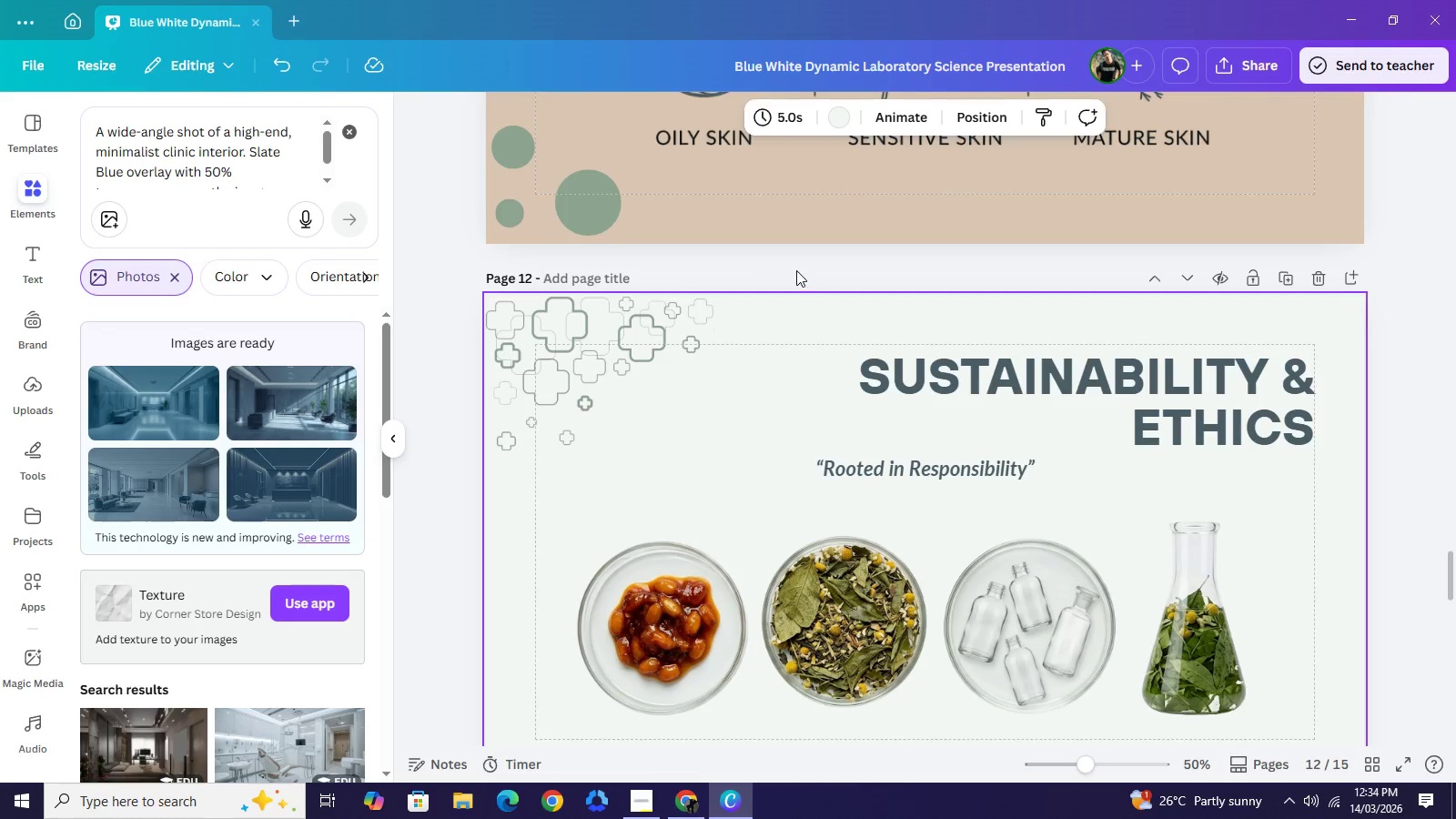 
left_click([796, 270])
 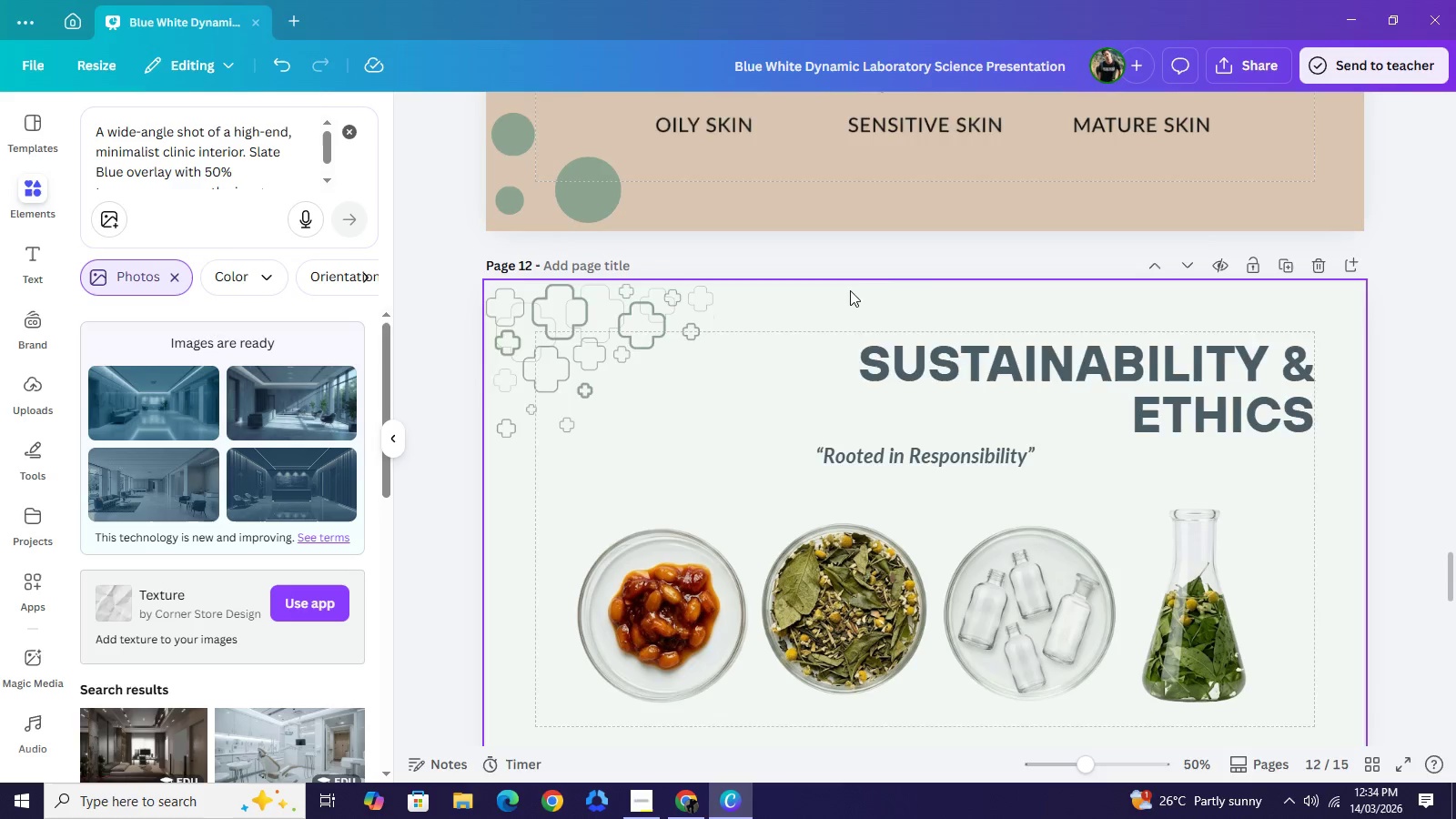 
scroll: coordinate [858, 316], scroll_direction: down, amount: 1.0
 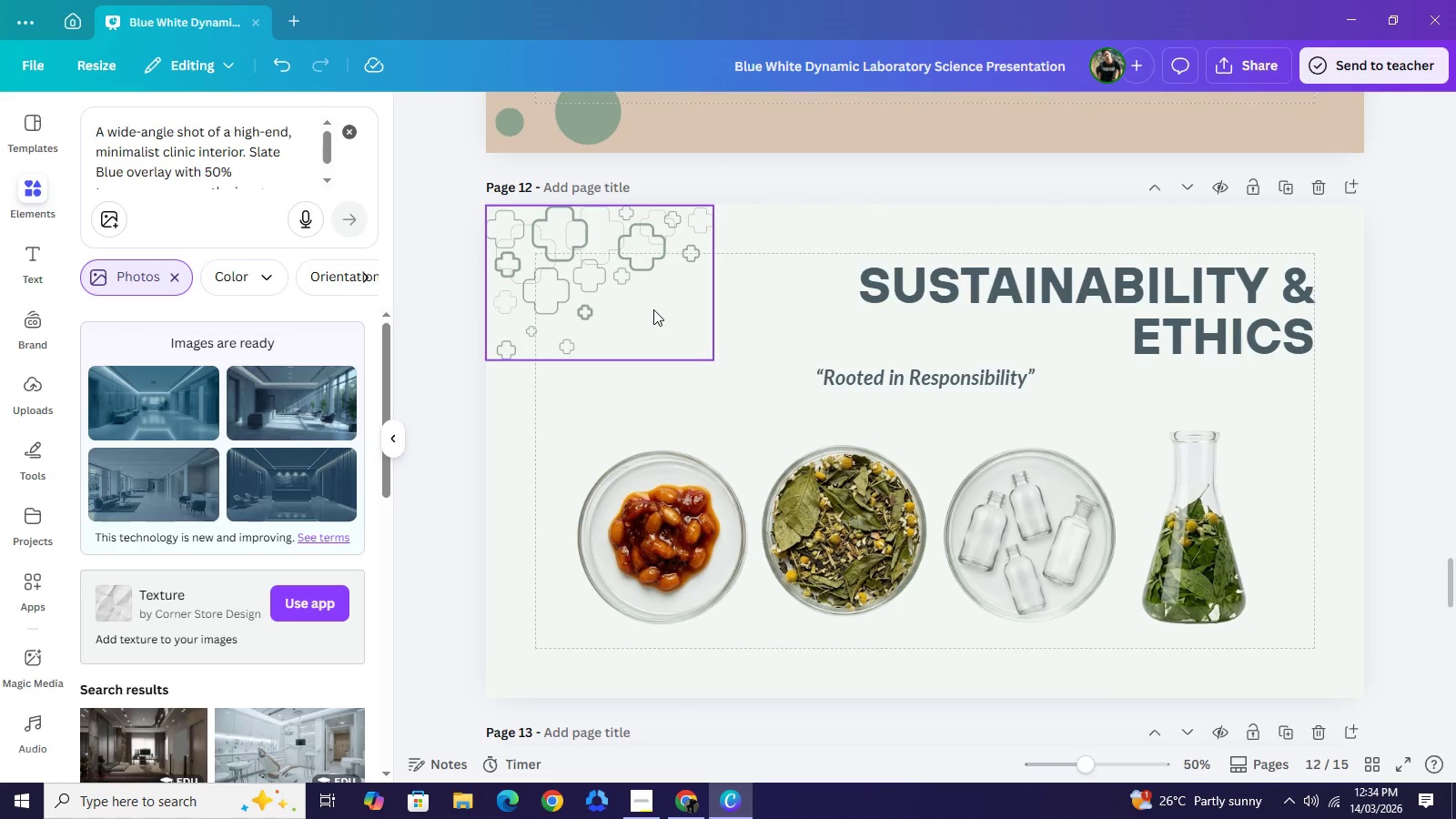 
left_click([632, 277])
 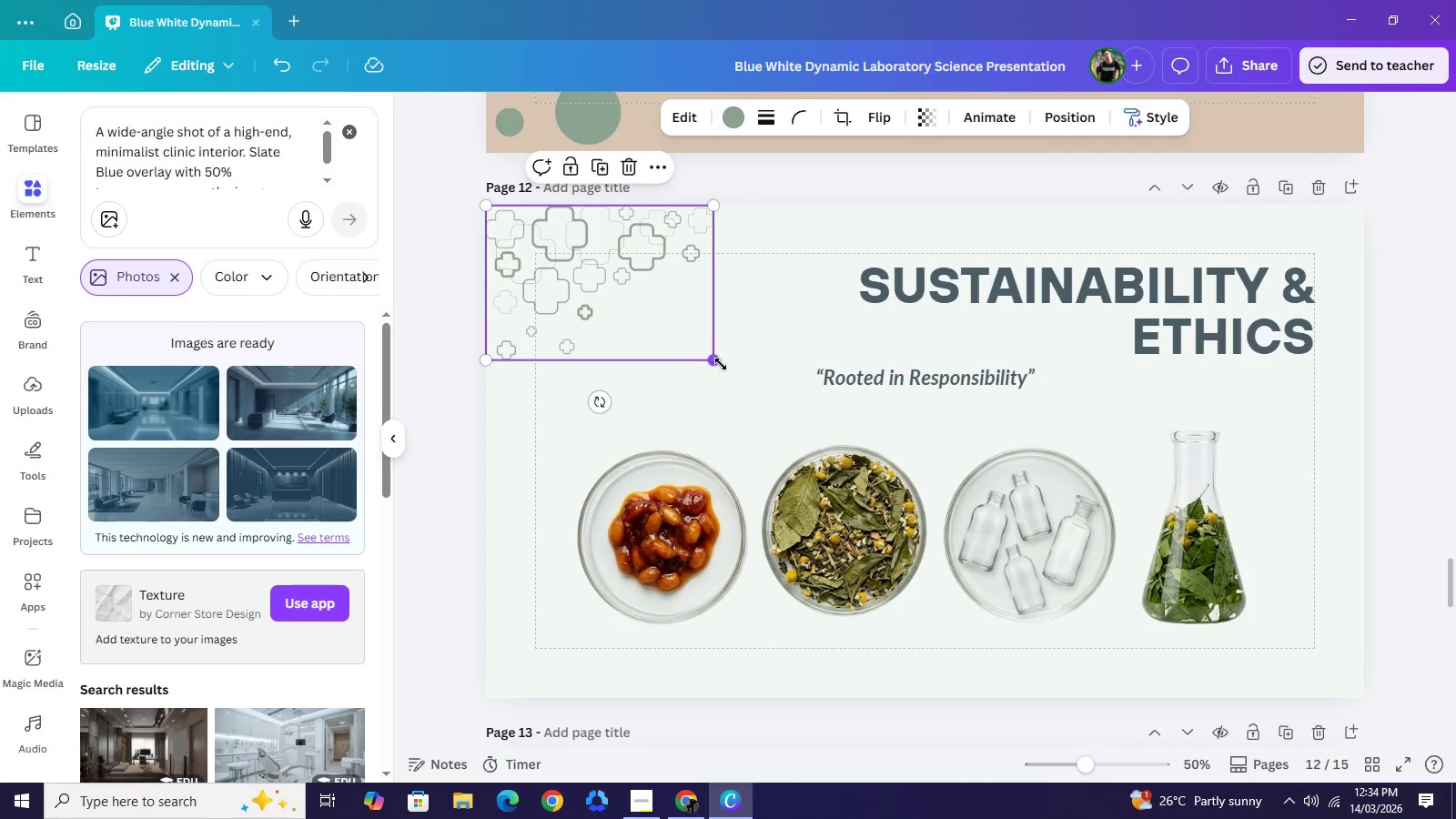 
left_click_drag(start_coordinate=[719, 360], to_coordinate=[756, 399])
 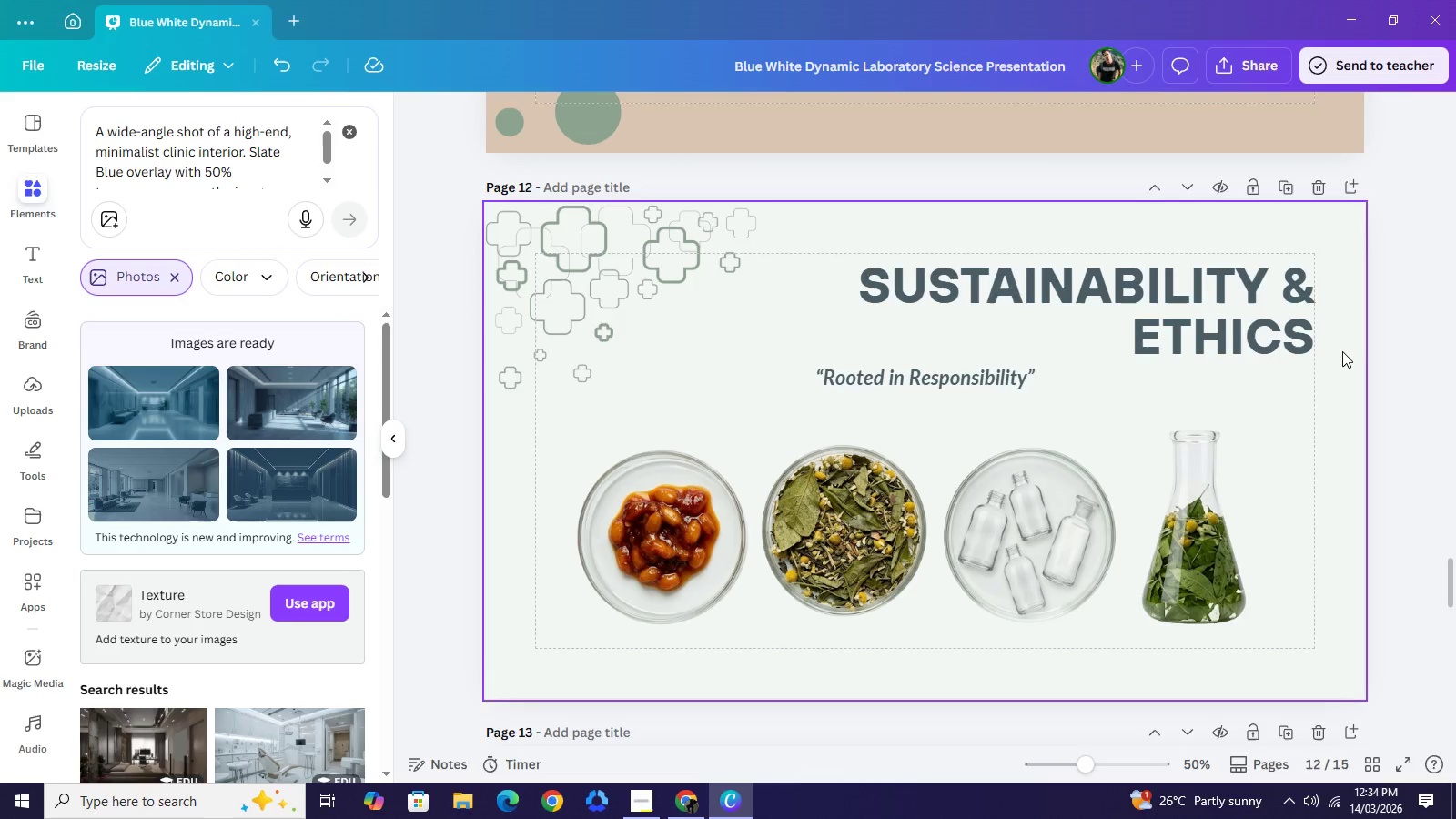 
left_click([1385, 358])
 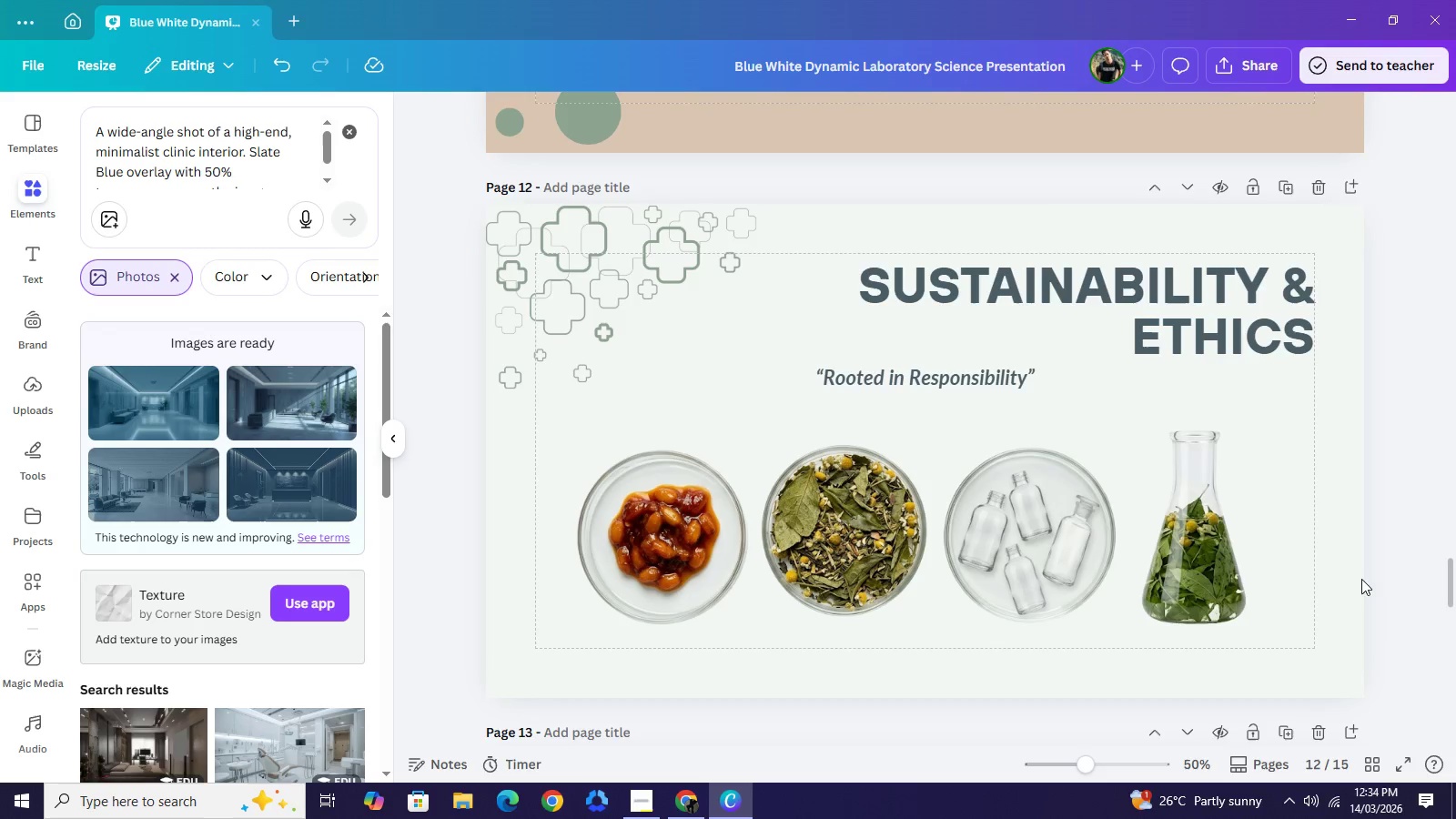 
wait(10.72)
 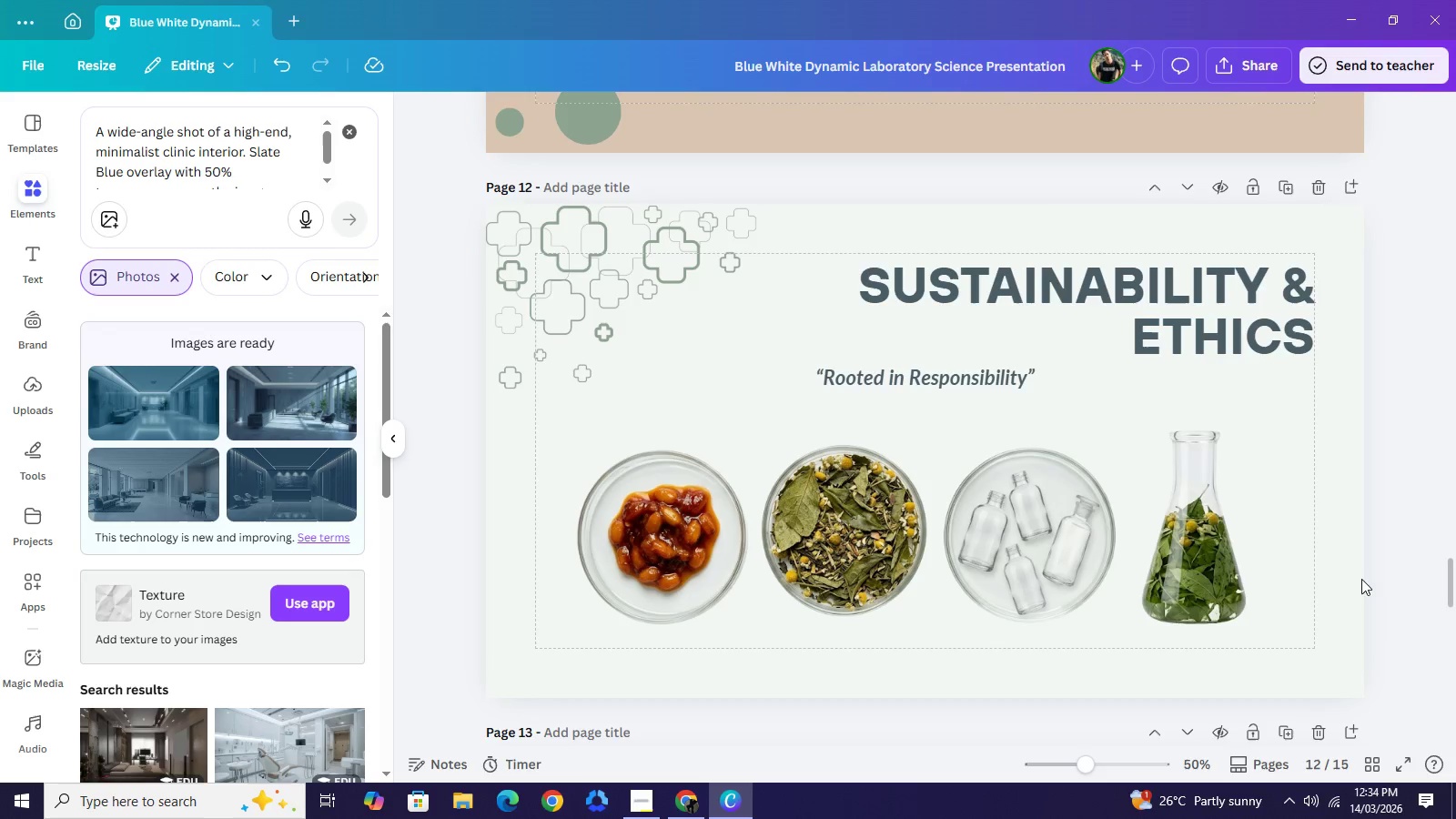 
left_click_drag(start_coordinate=[946, 382], to_coordinate=[946, 392])
 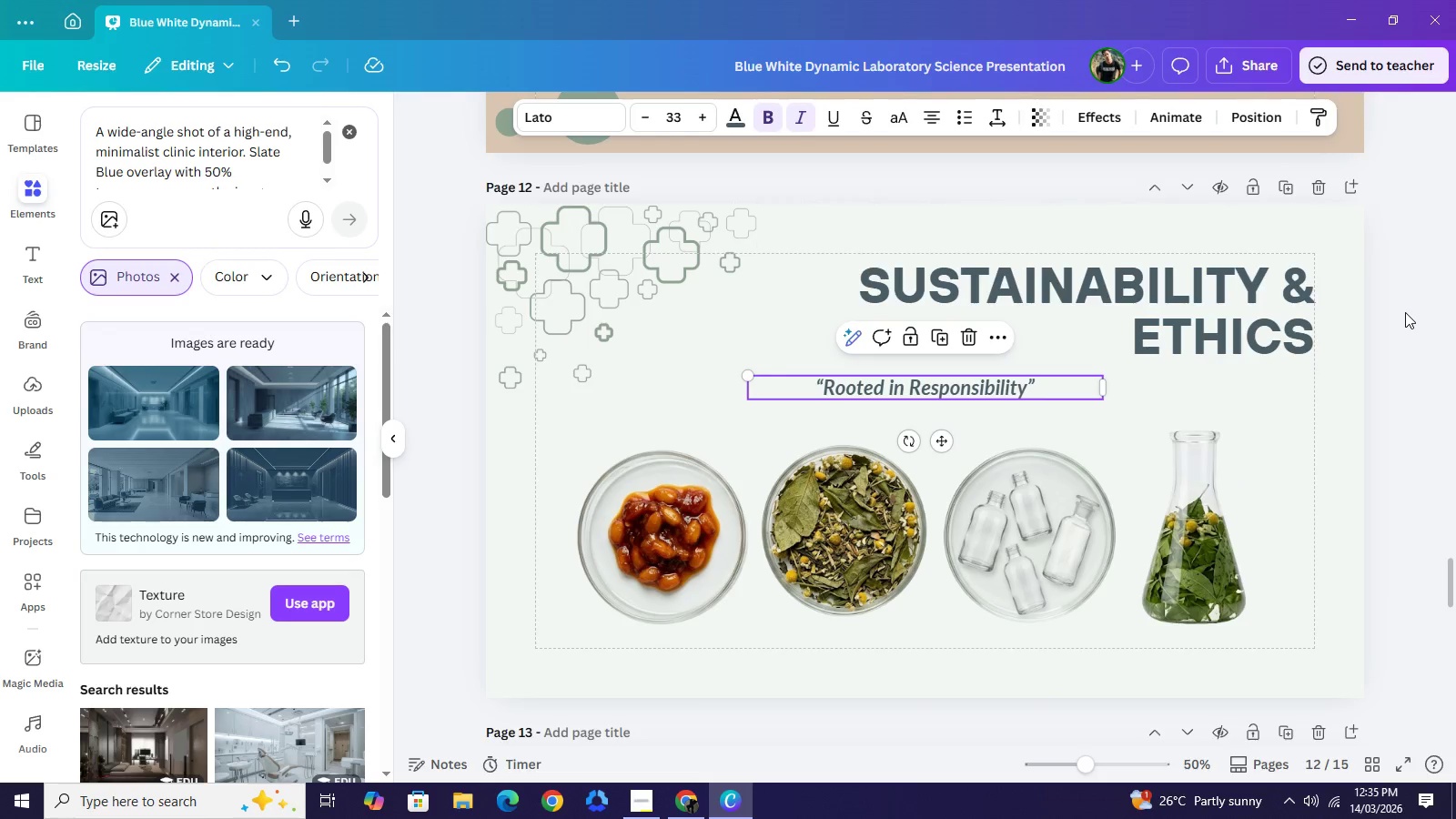 
left_click([1405, 312])
 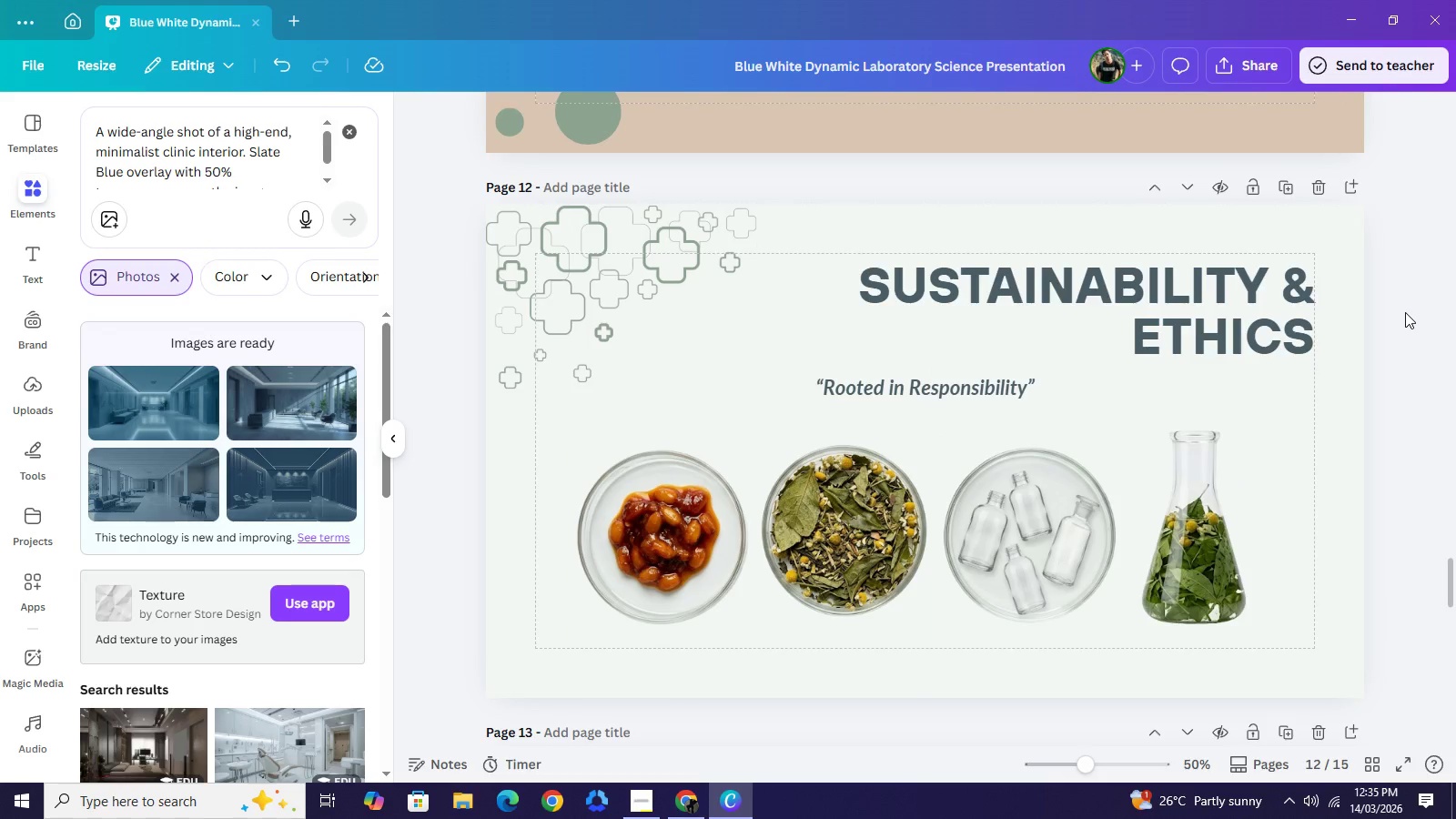 
scroll: coordinate [1269, 298], scroll_direction: down, amount: 7.0
 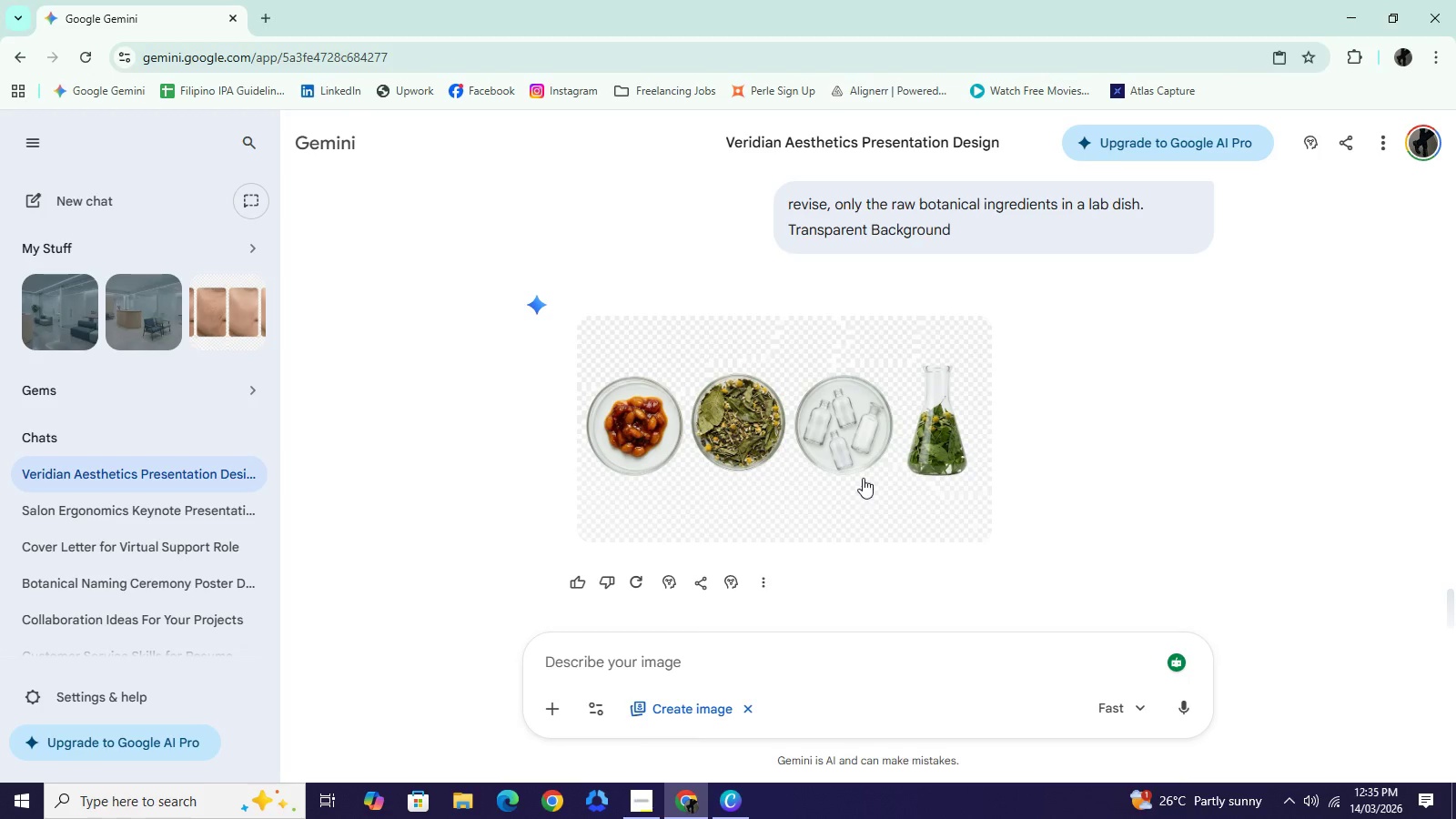 
scroll: coordinate [862, 477], scroll_direction: up, amount: 79.0
 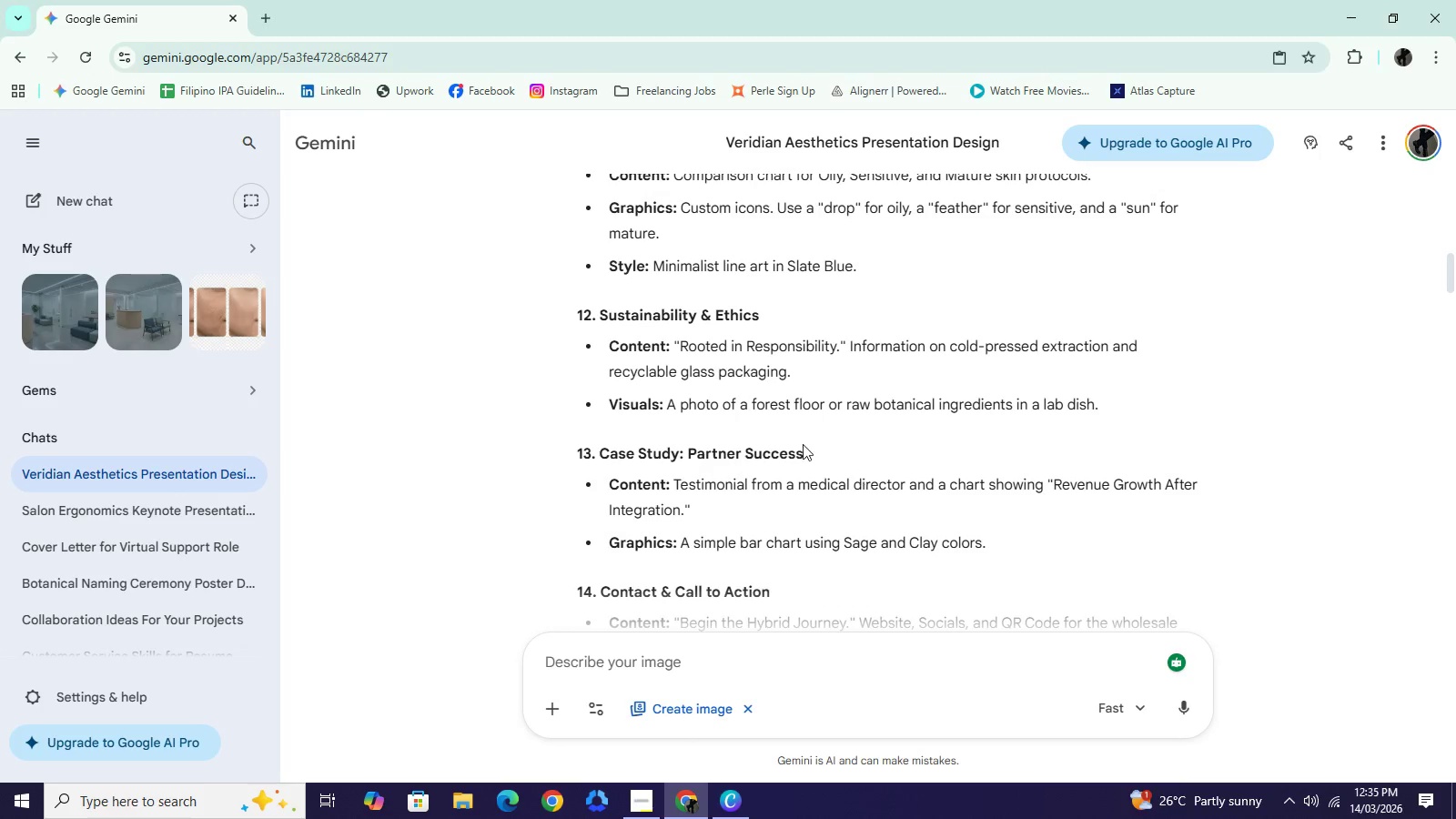 
scroll: coordinate [691, 447], scroll_direction: down, amount: 1.0
 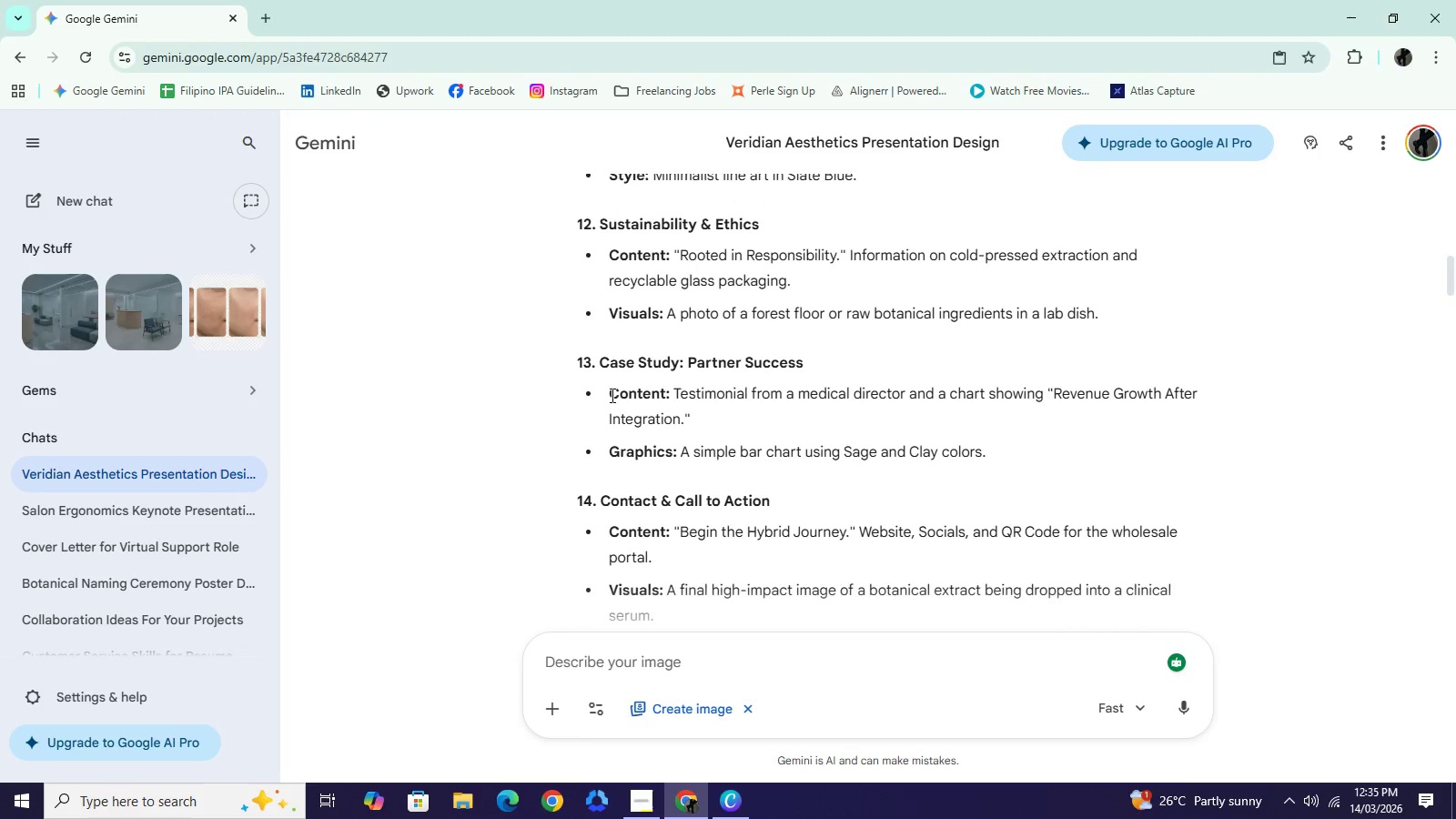 
left_click_drag(start_coordinate=[608, 395], to_coordinate=[1025, 447])
 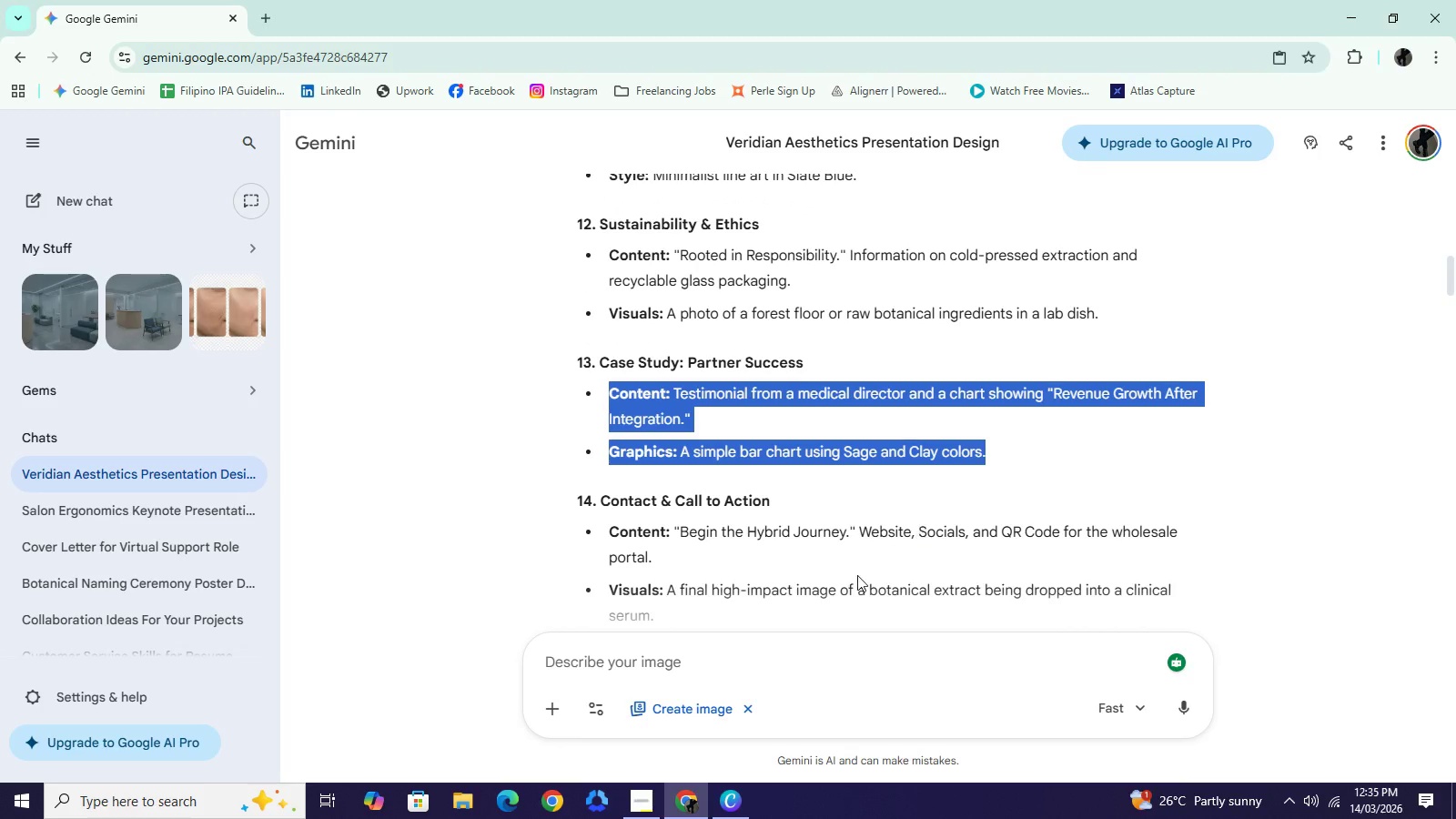 
key(Control+ControlLeft)
 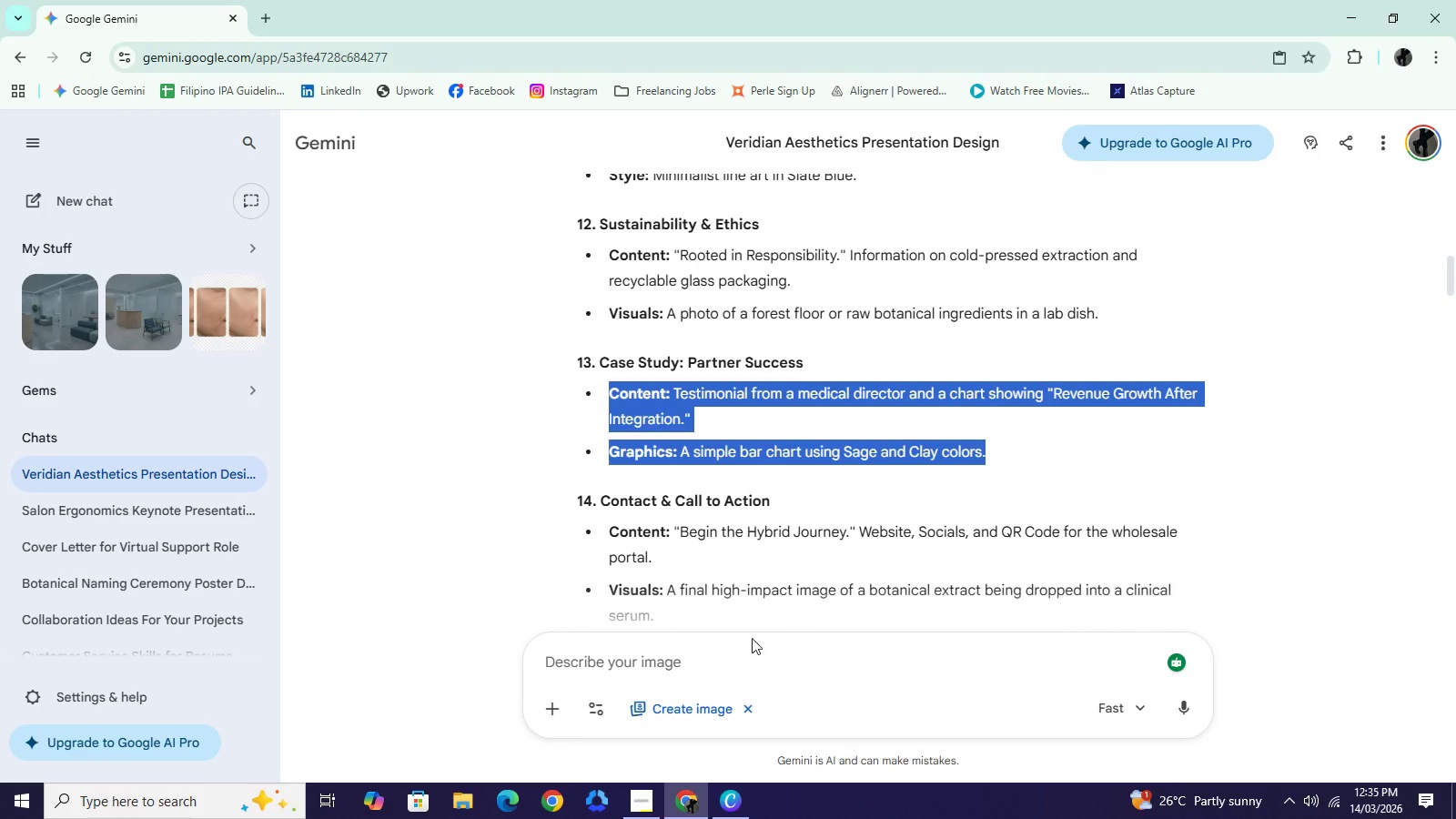 
key(Control+C)
 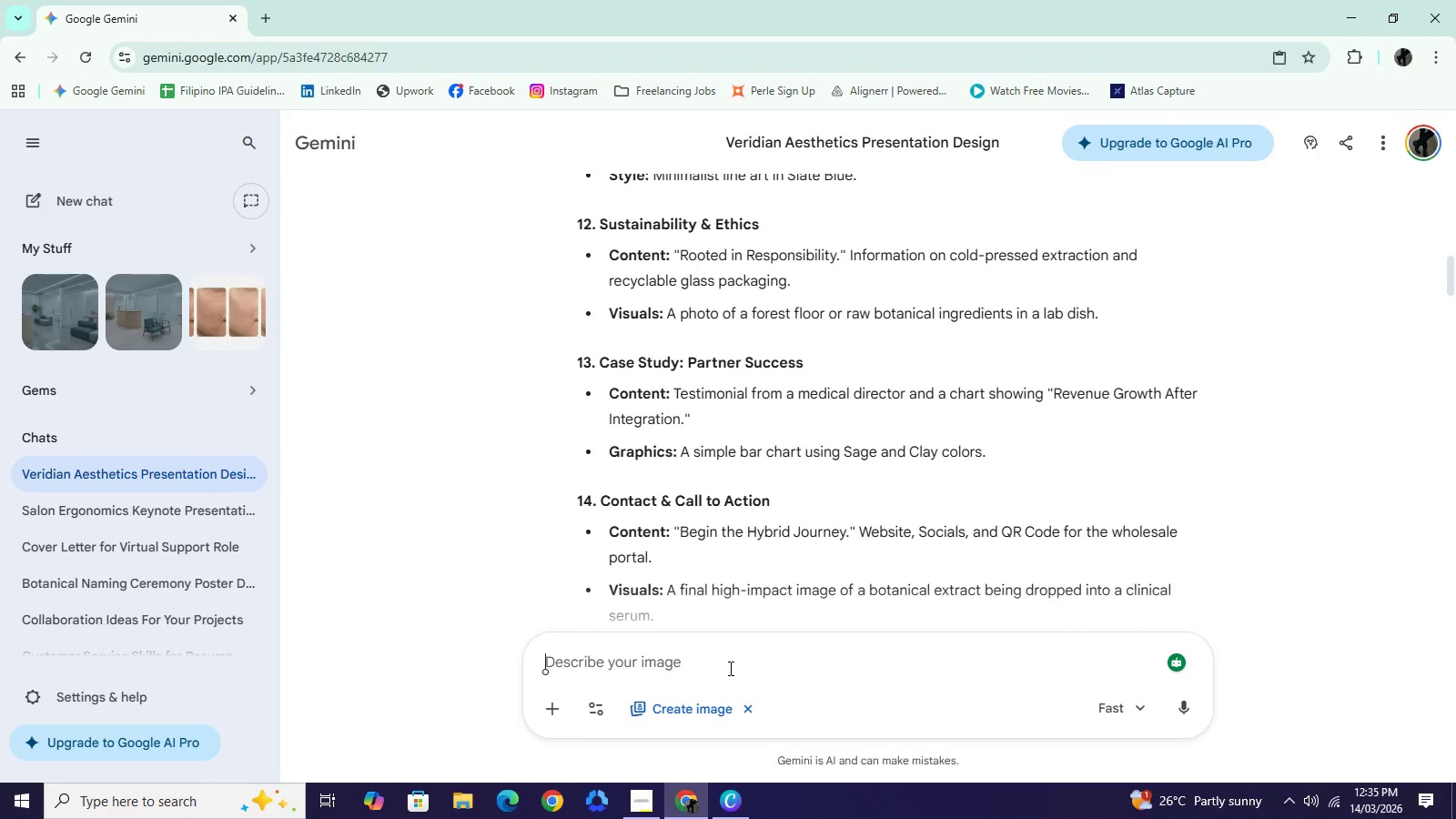 
left_click([729, 668])
 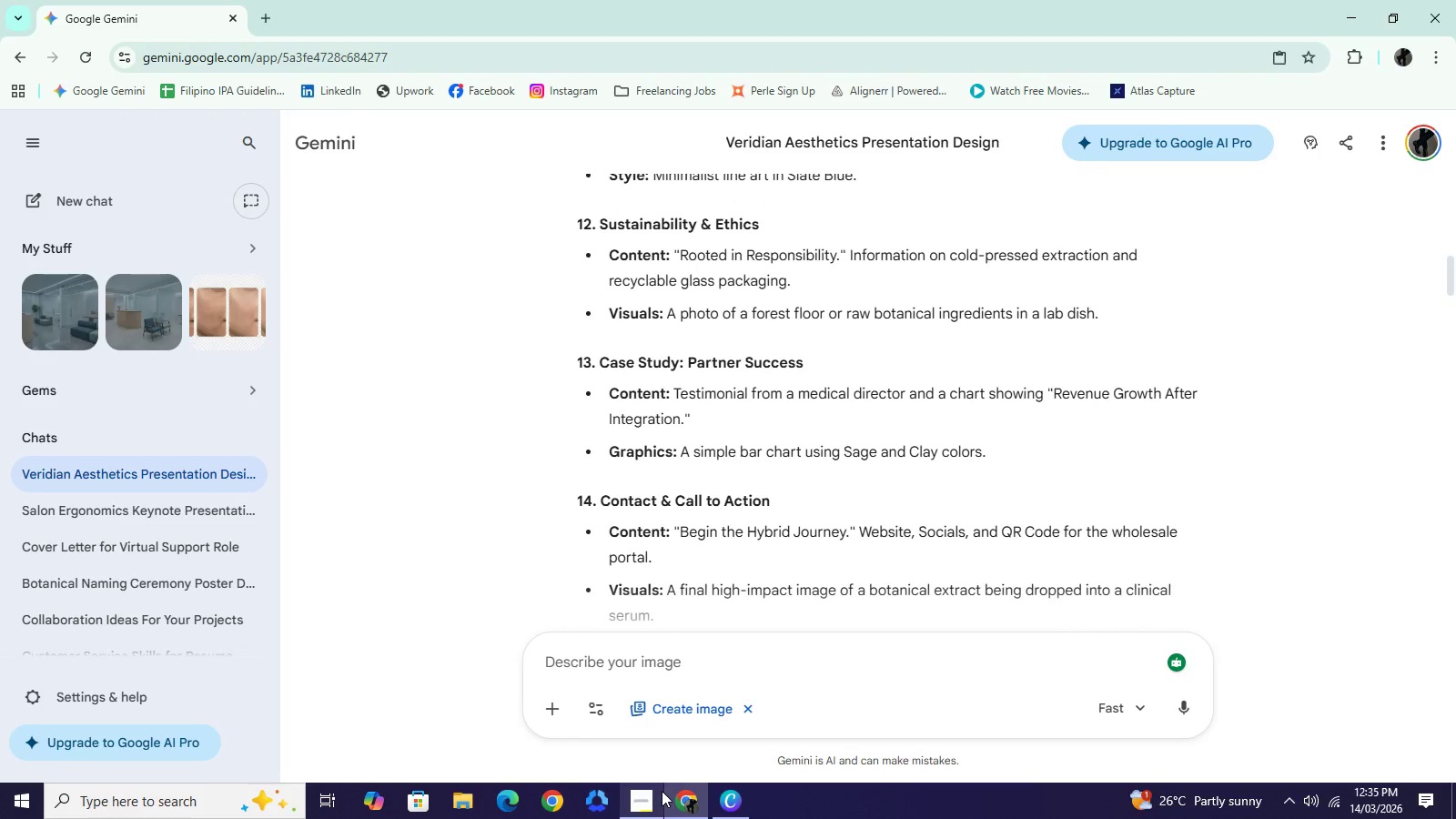 
key(Control+ControlLeft)
 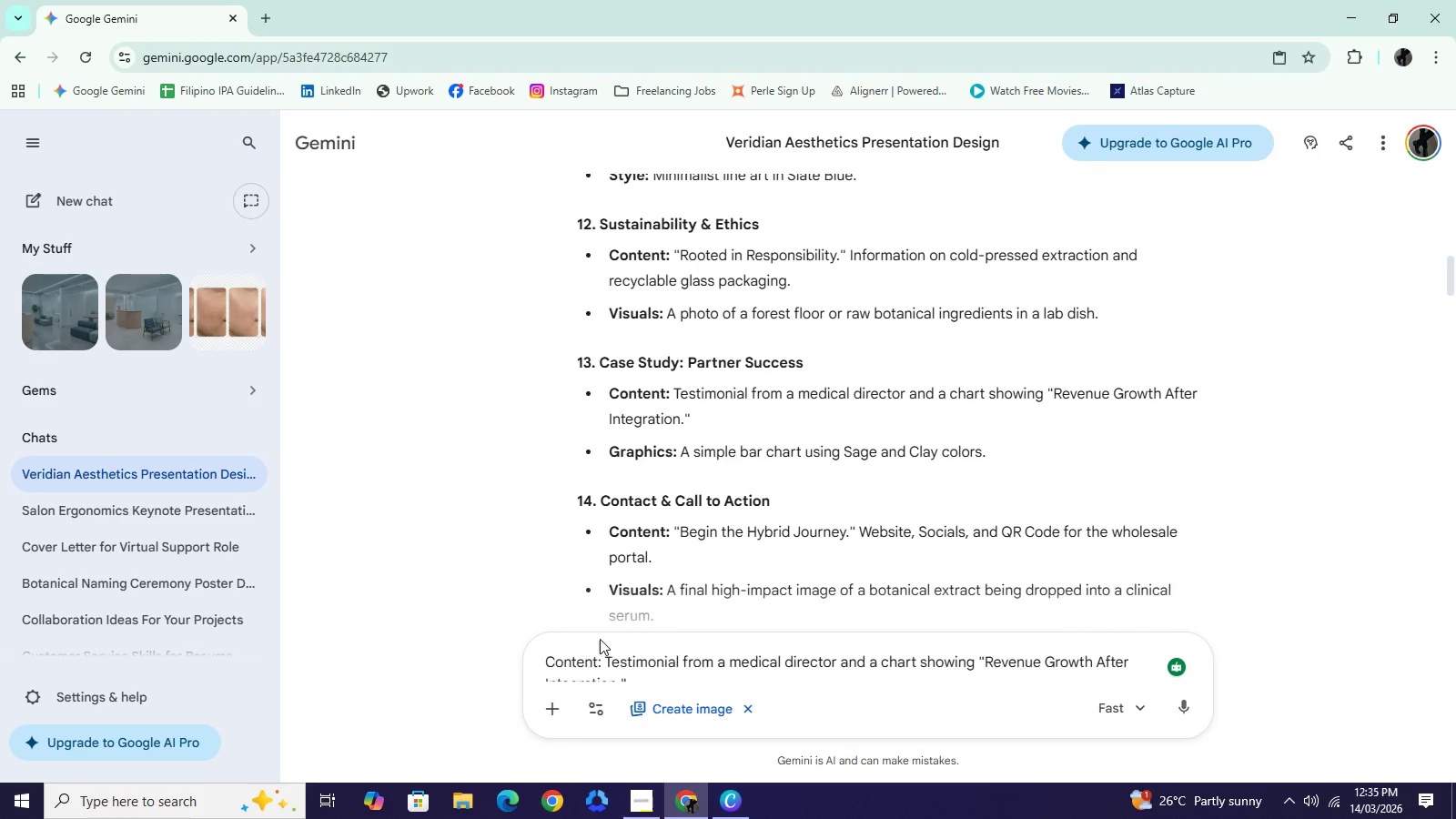 
key(Control+V)
 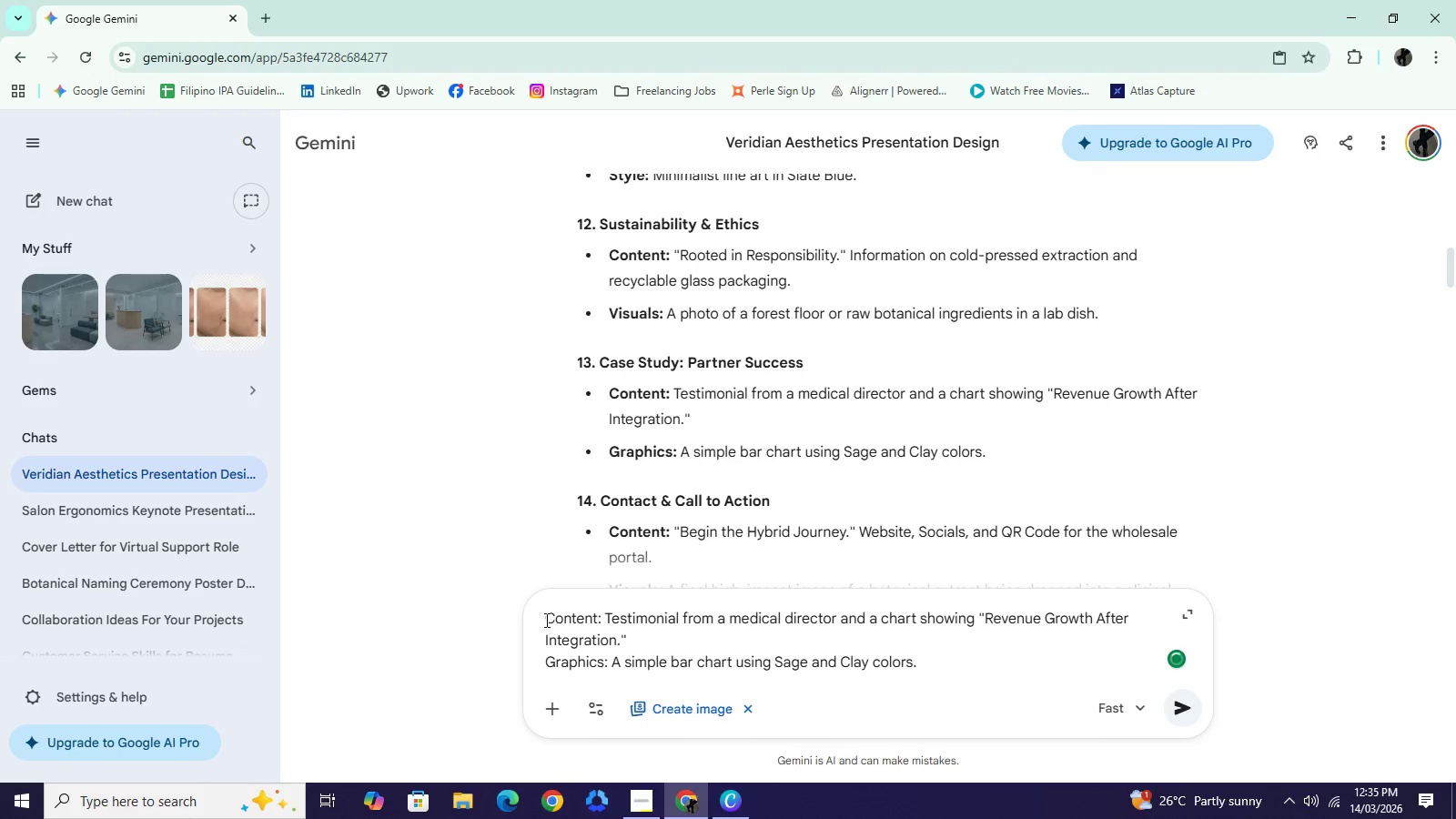 
left_click([545, 620])
 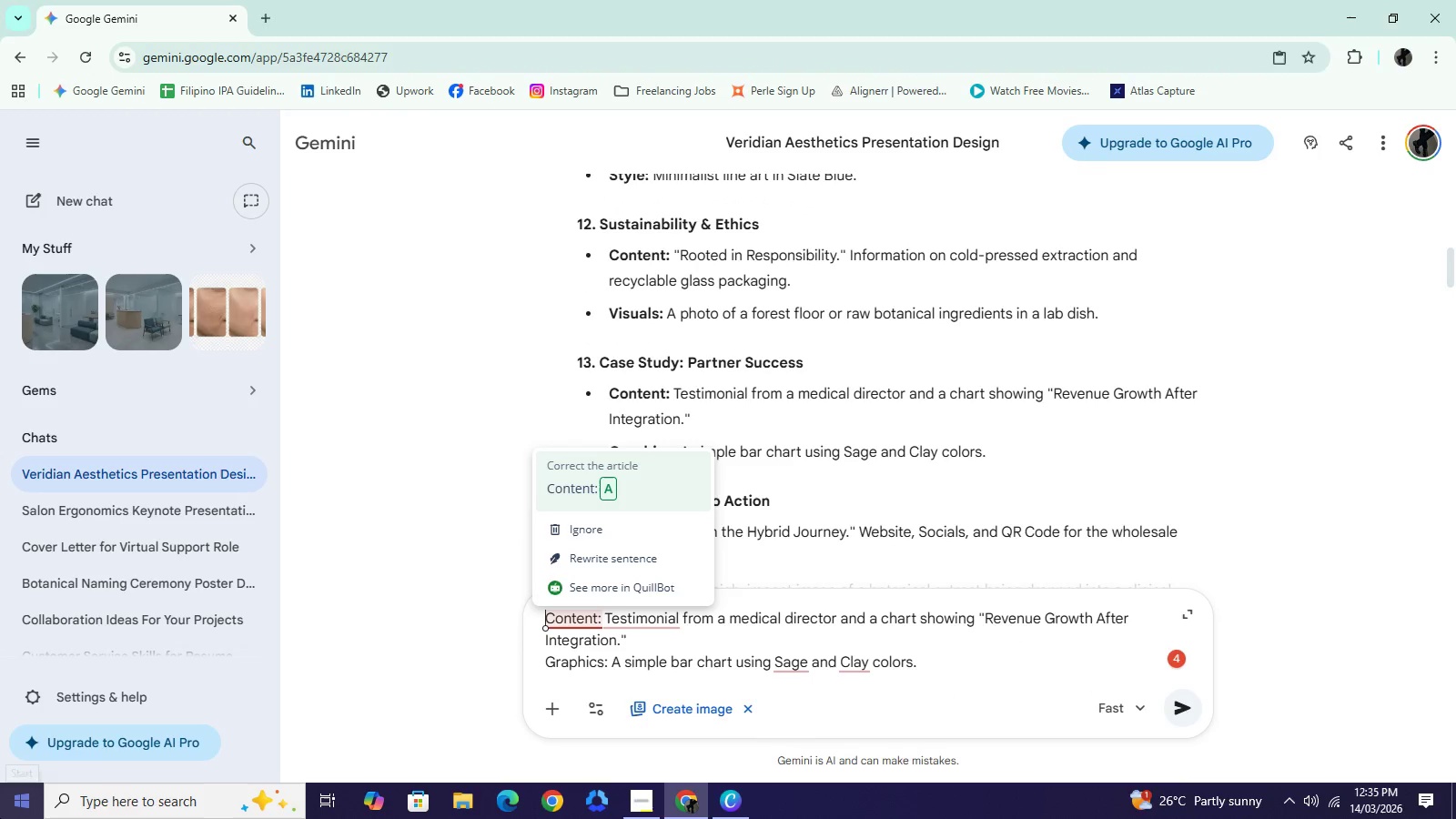 
type(I need an Image:)
 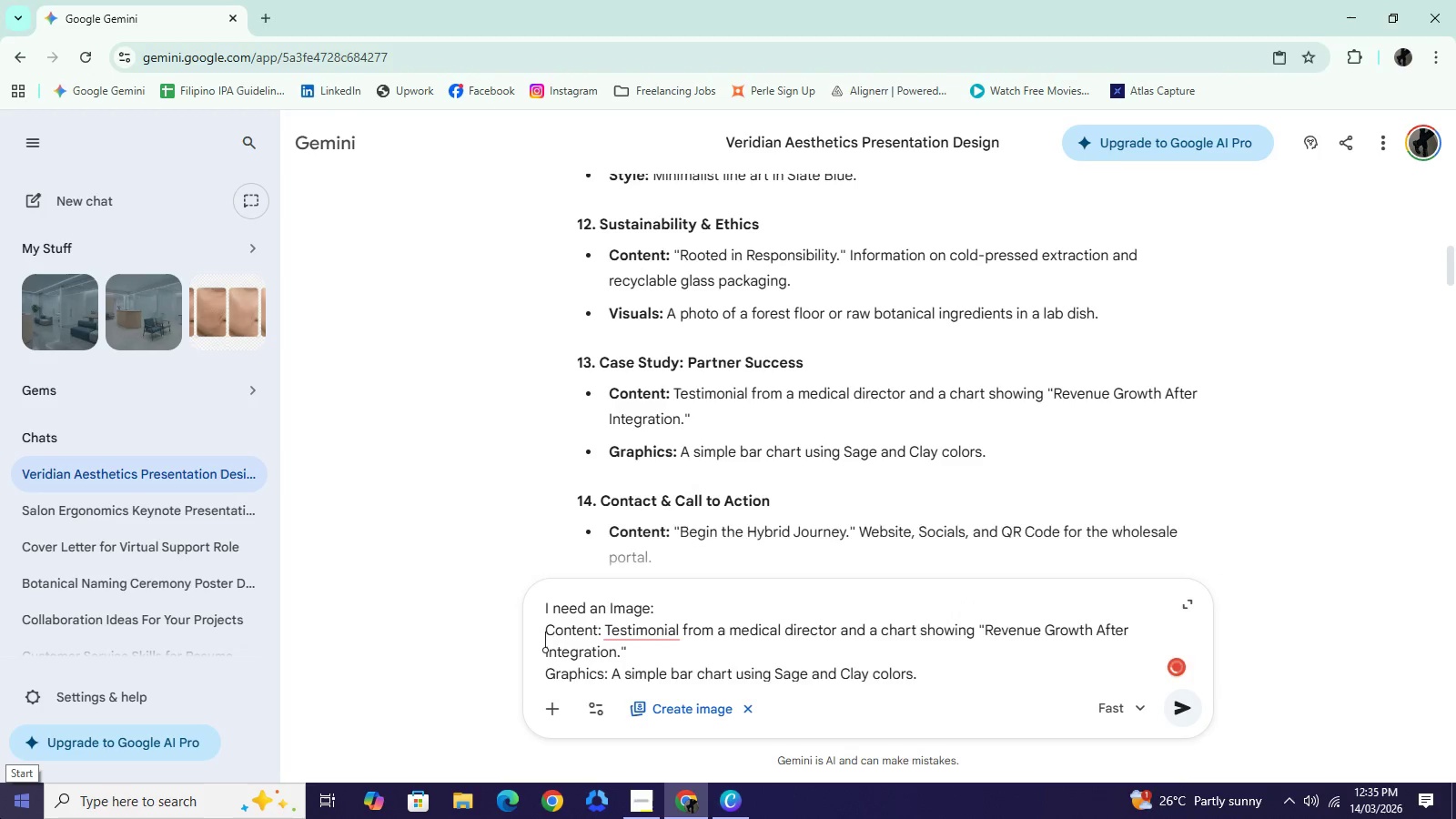 
key(Shift+Enter)
 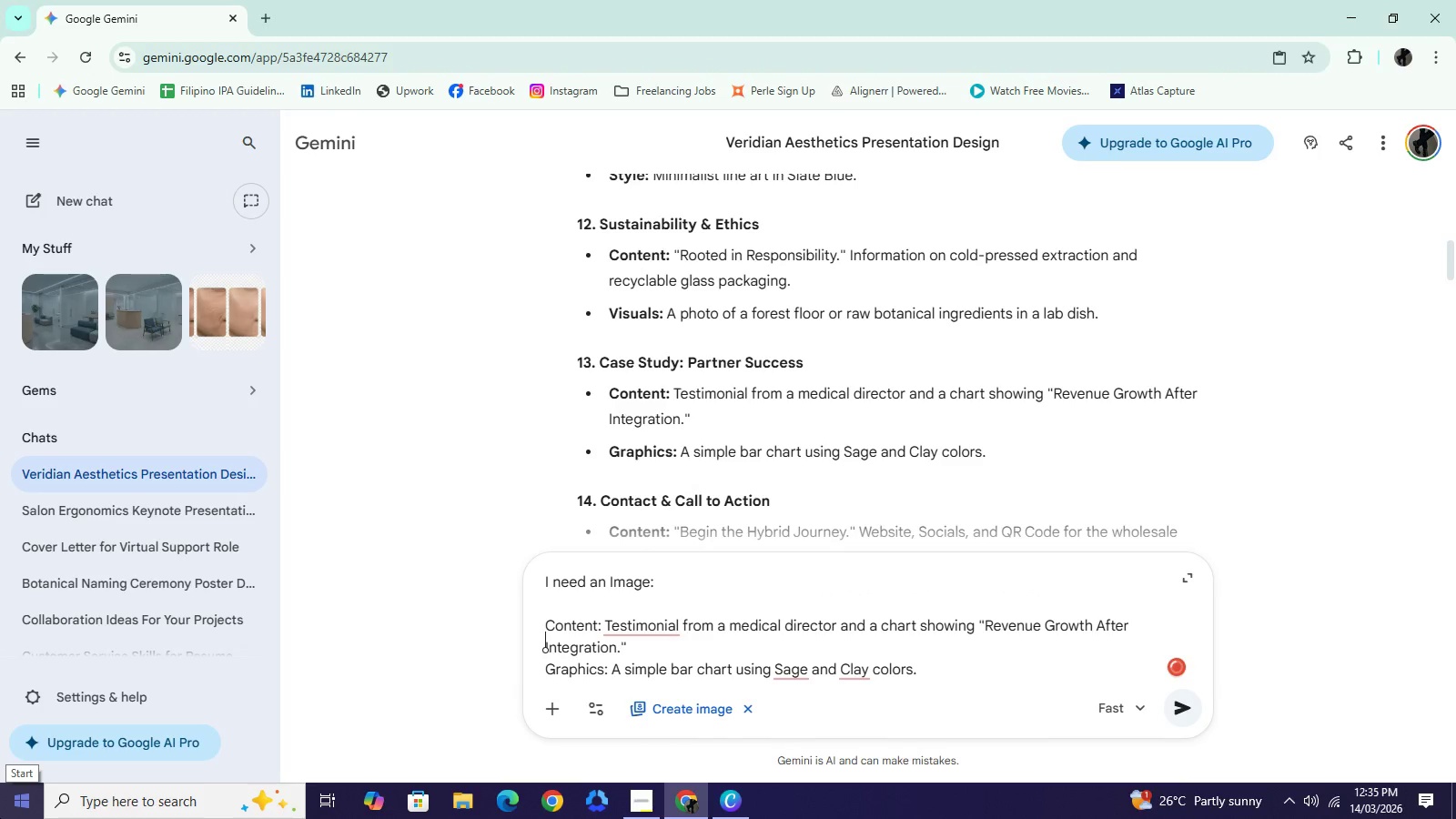 
key(Shift+Enter)
 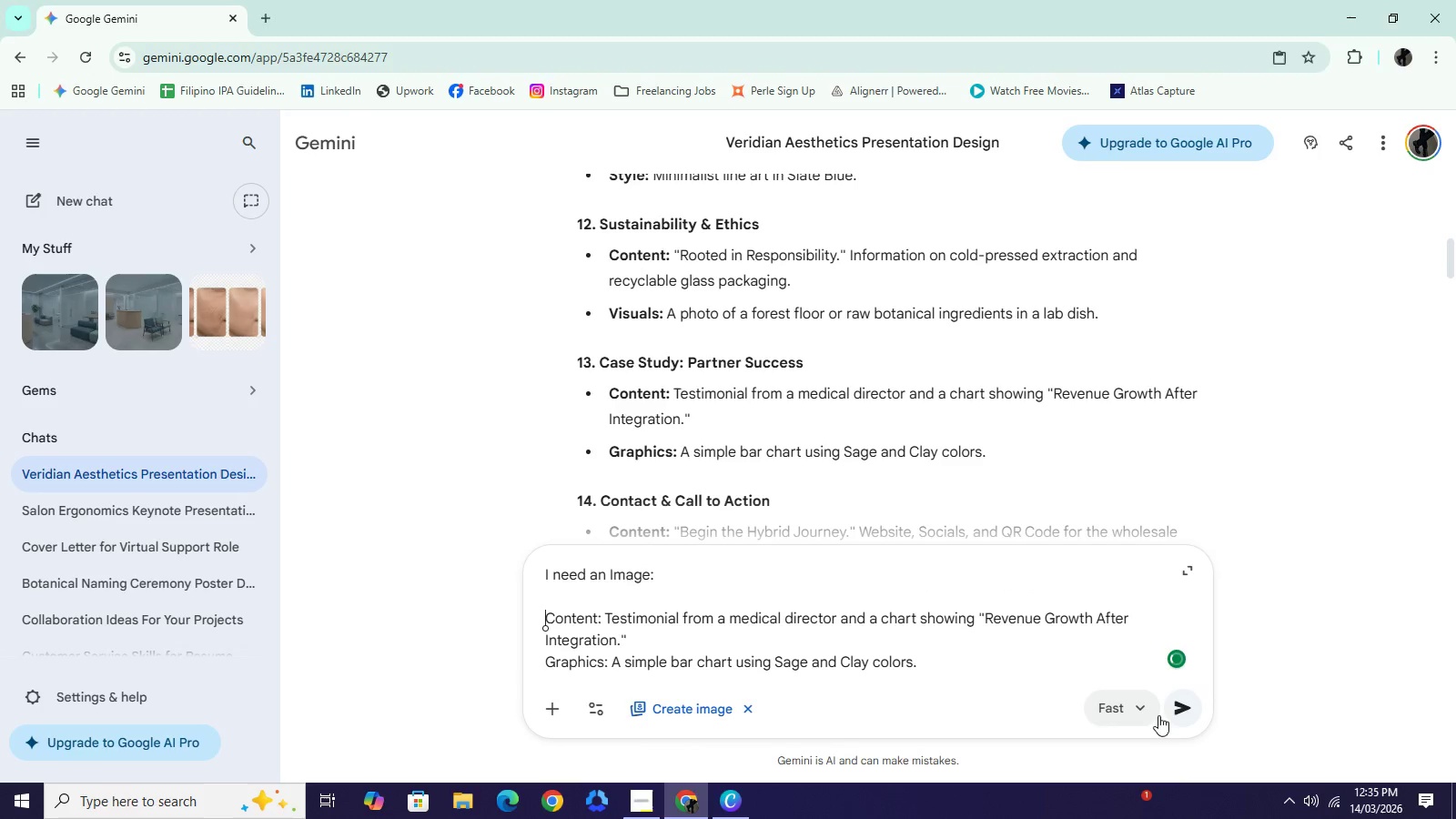 
left_click([1178, 706])
 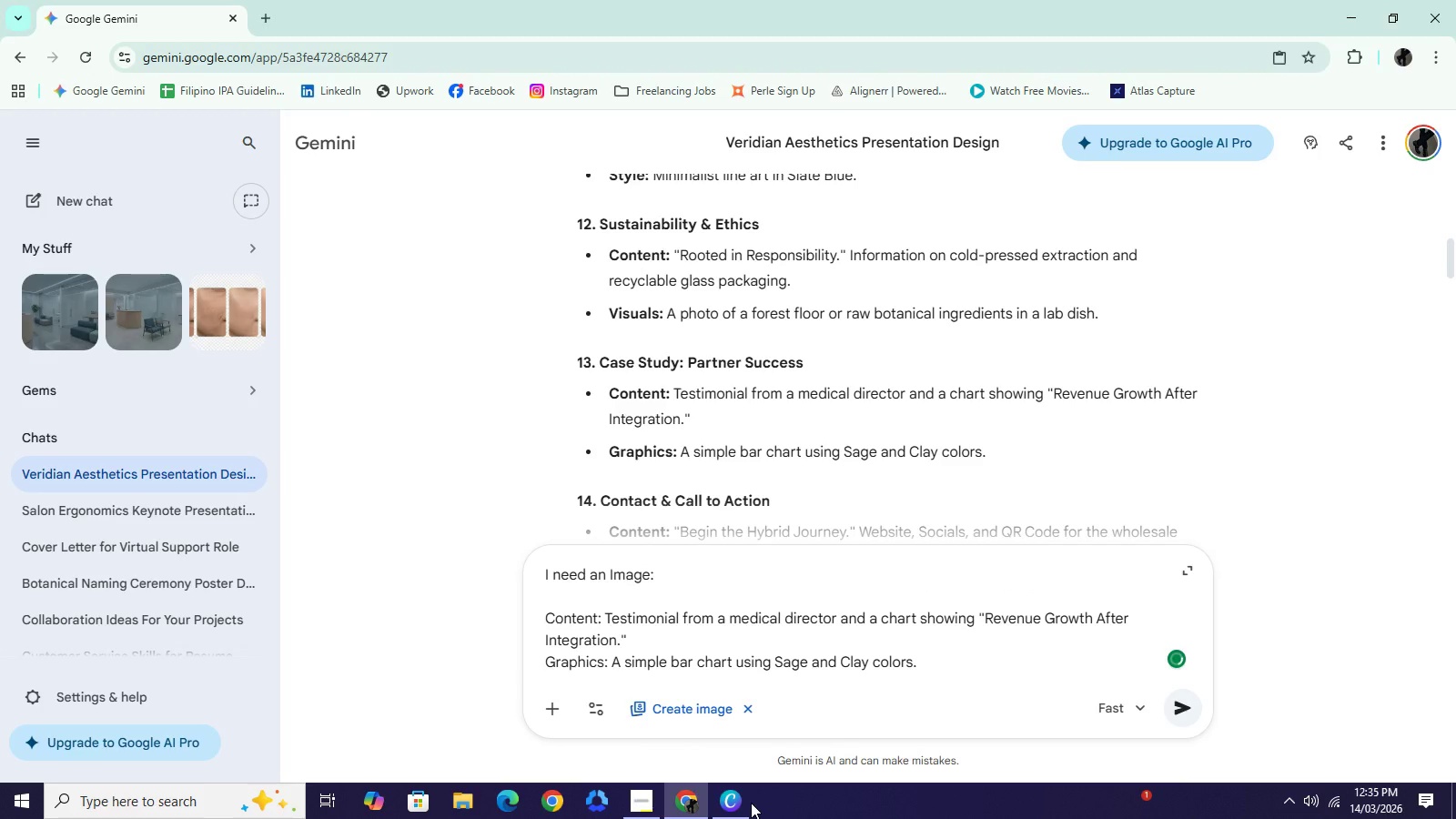 
left_click([743, 797])
 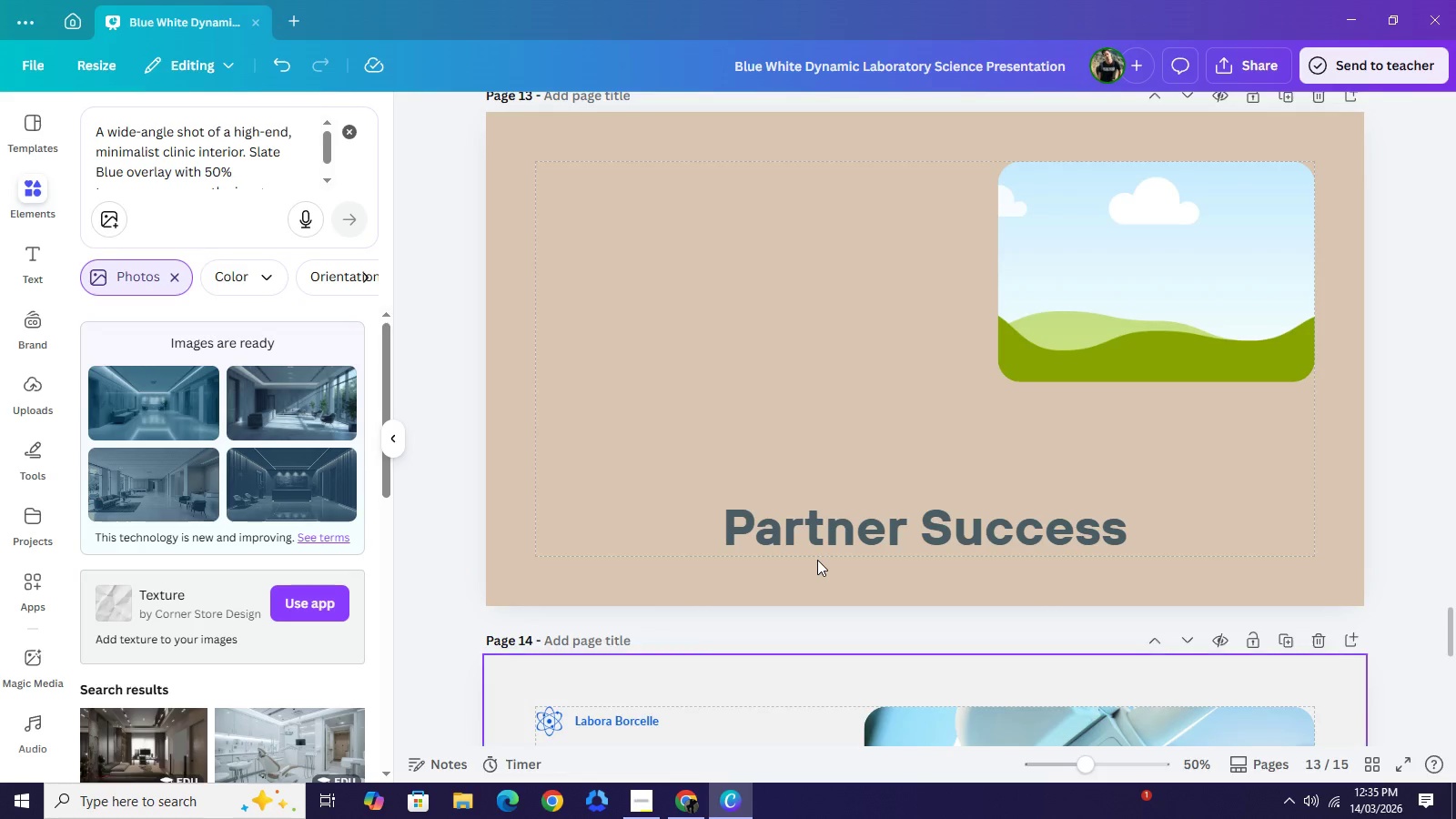 
scroll: coordinate [813, 578], scroll_direction: down, amount: 4.0
 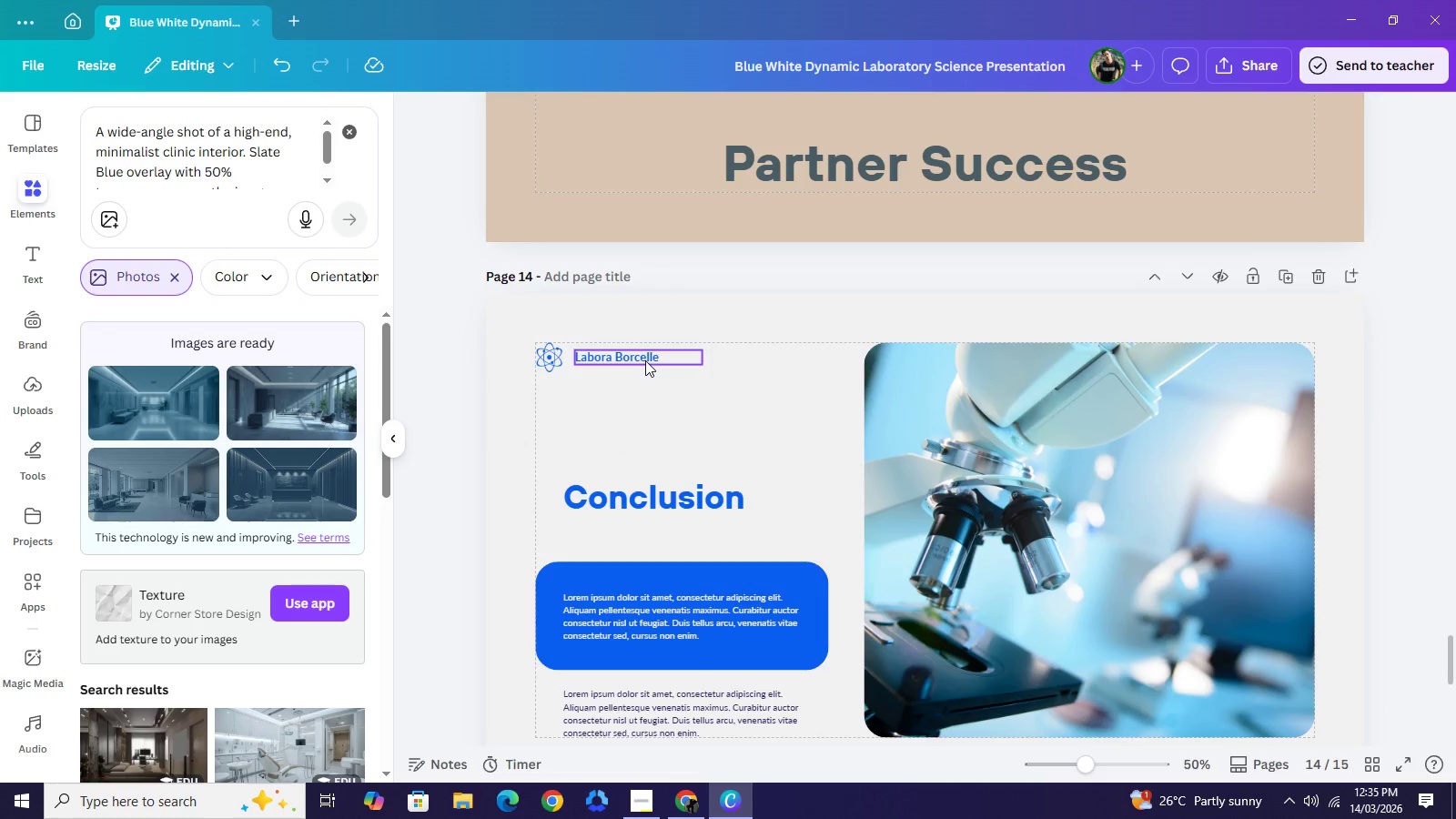 
left_click([645, 360])
 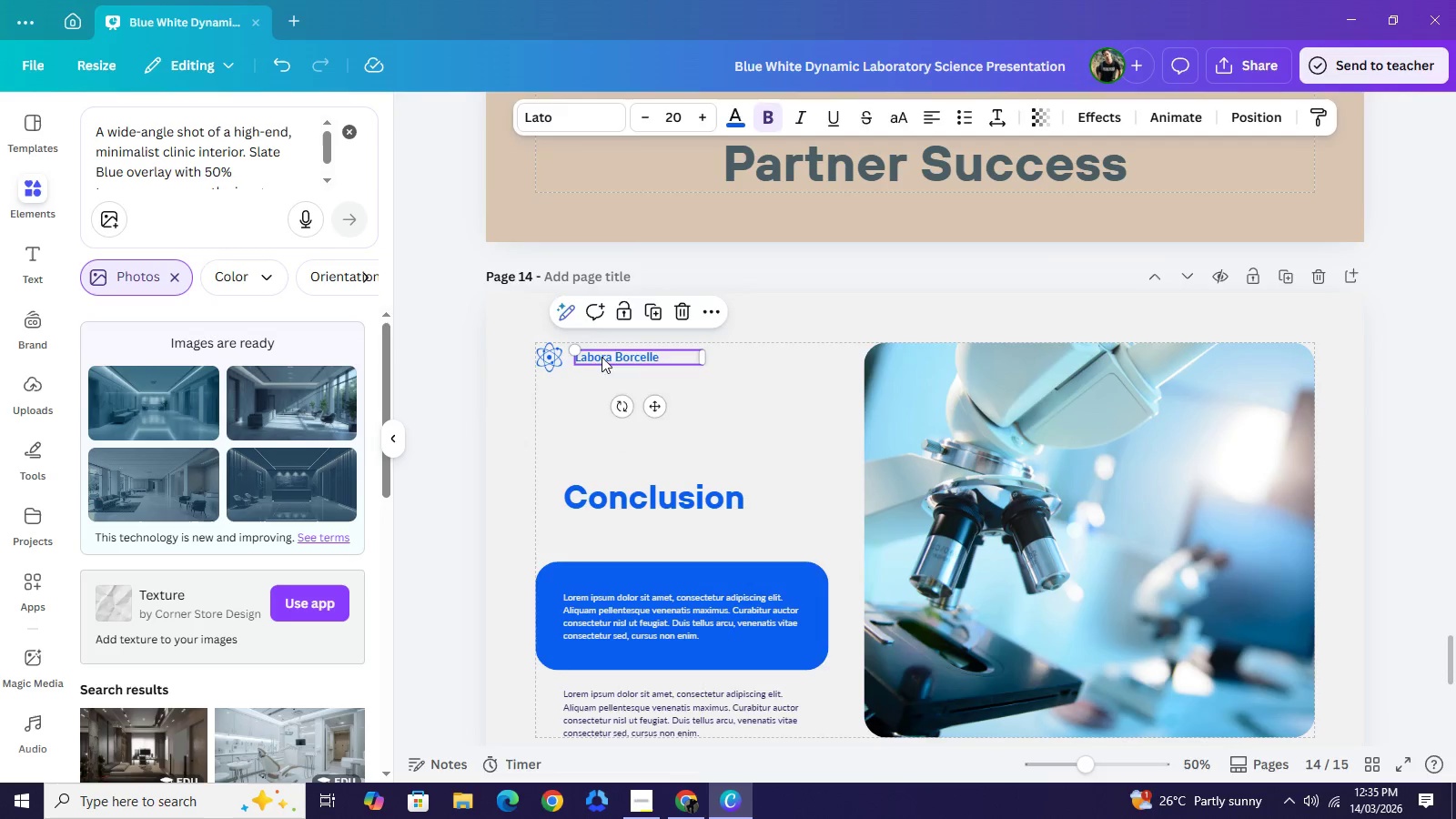 
key(Backspace)
 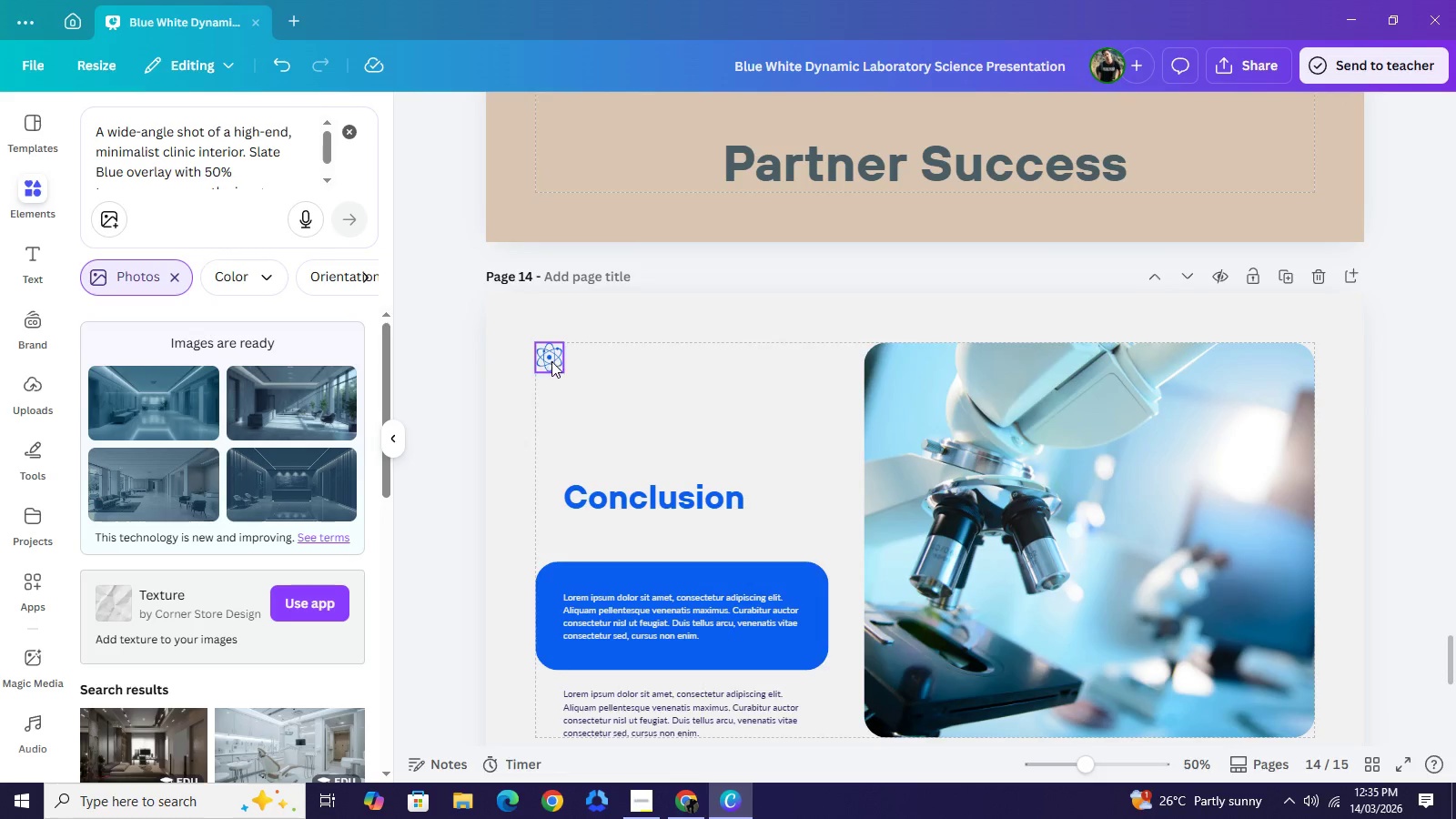 
left_click([550, 359])
 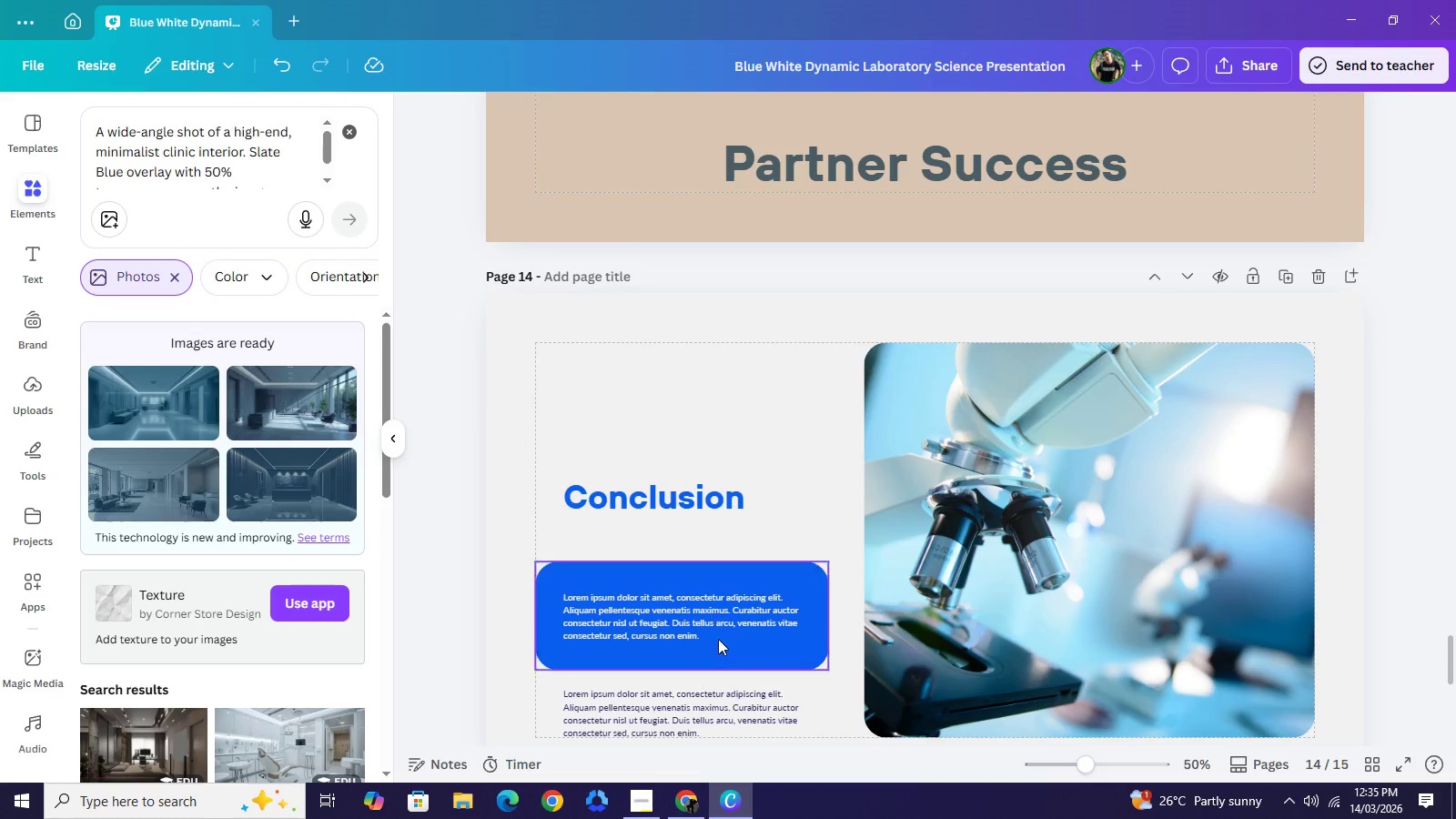 
key(Backspace)
 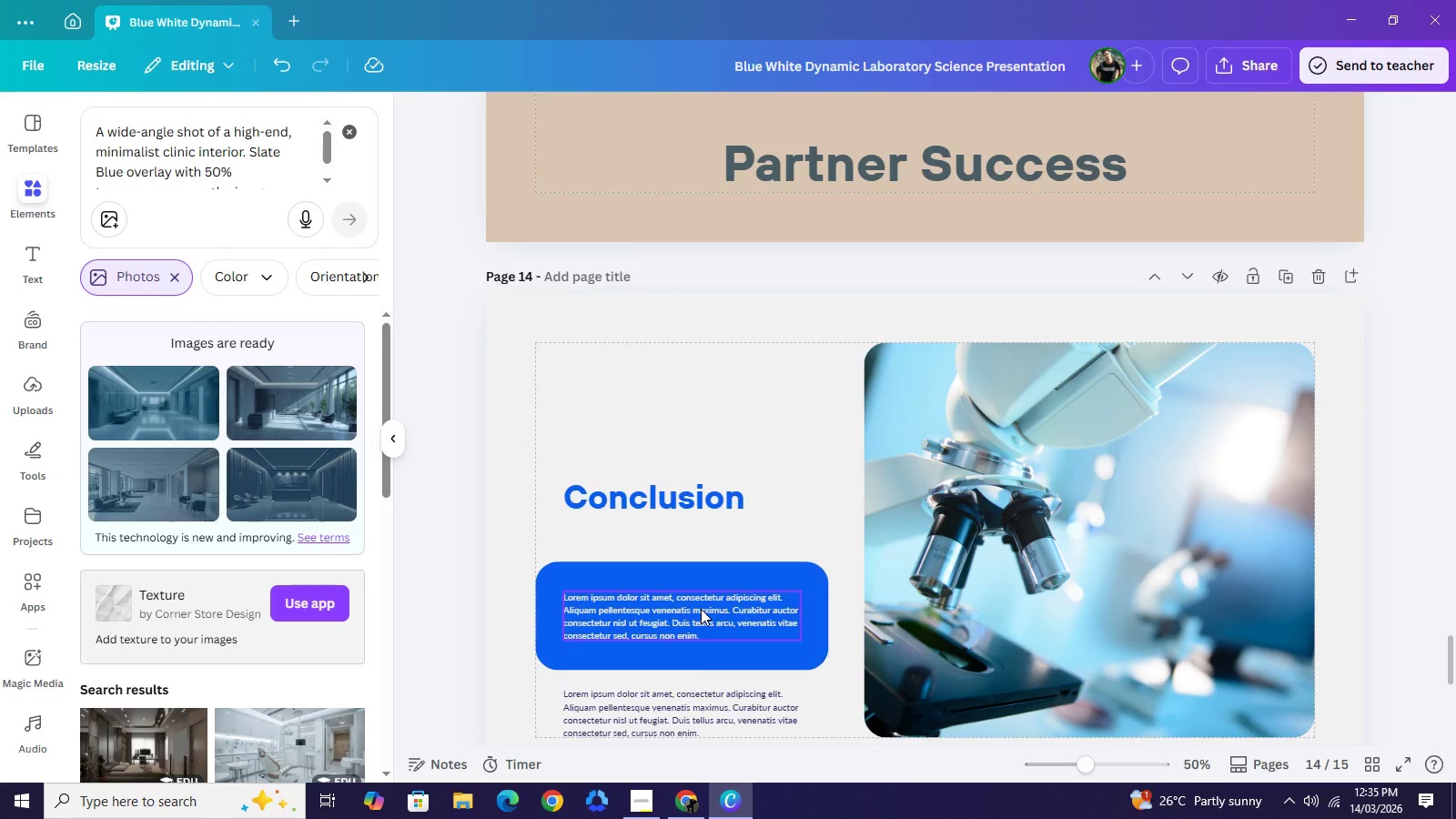 
left_click([701, 609])
 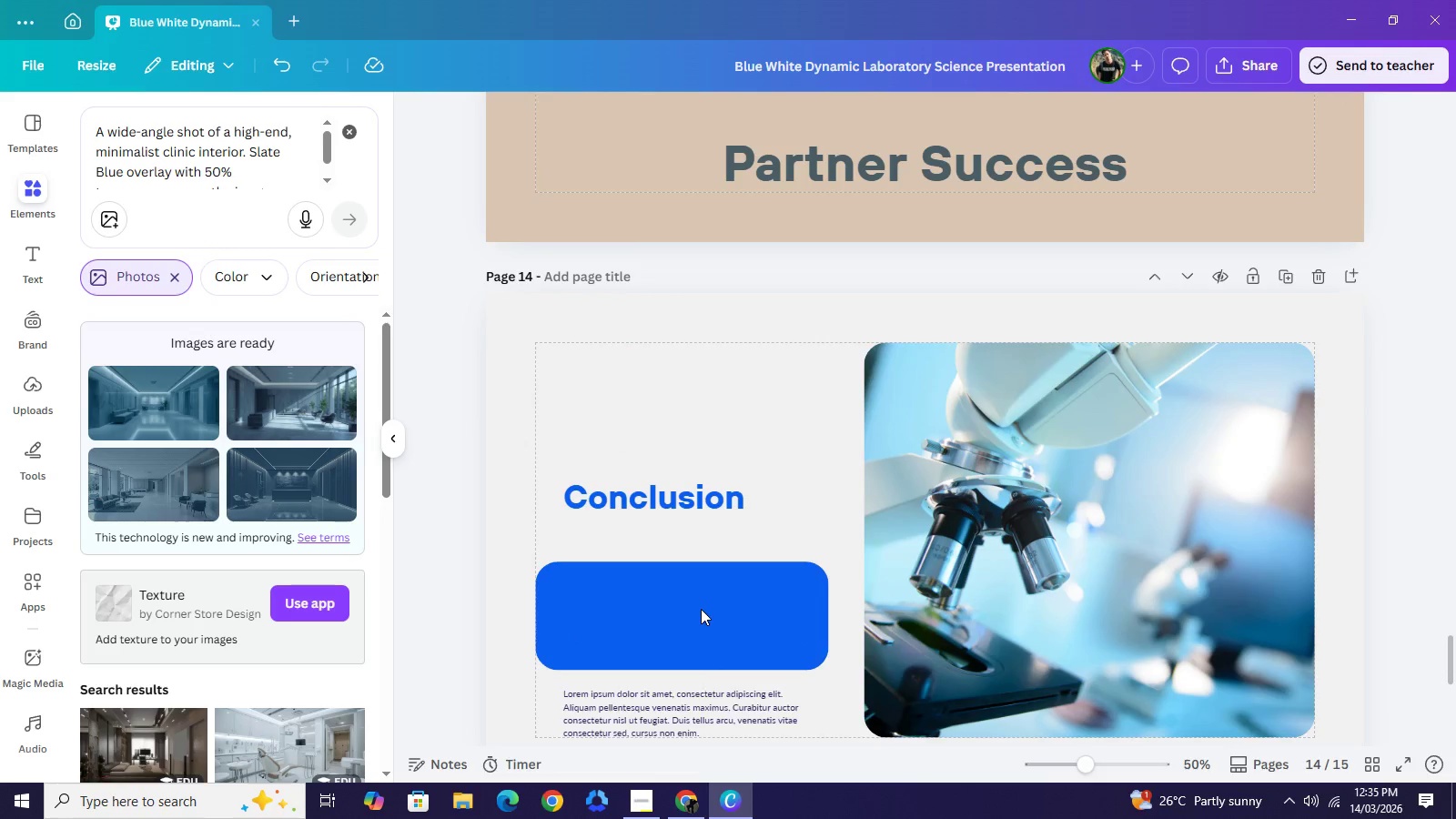 
key(Backspace)
 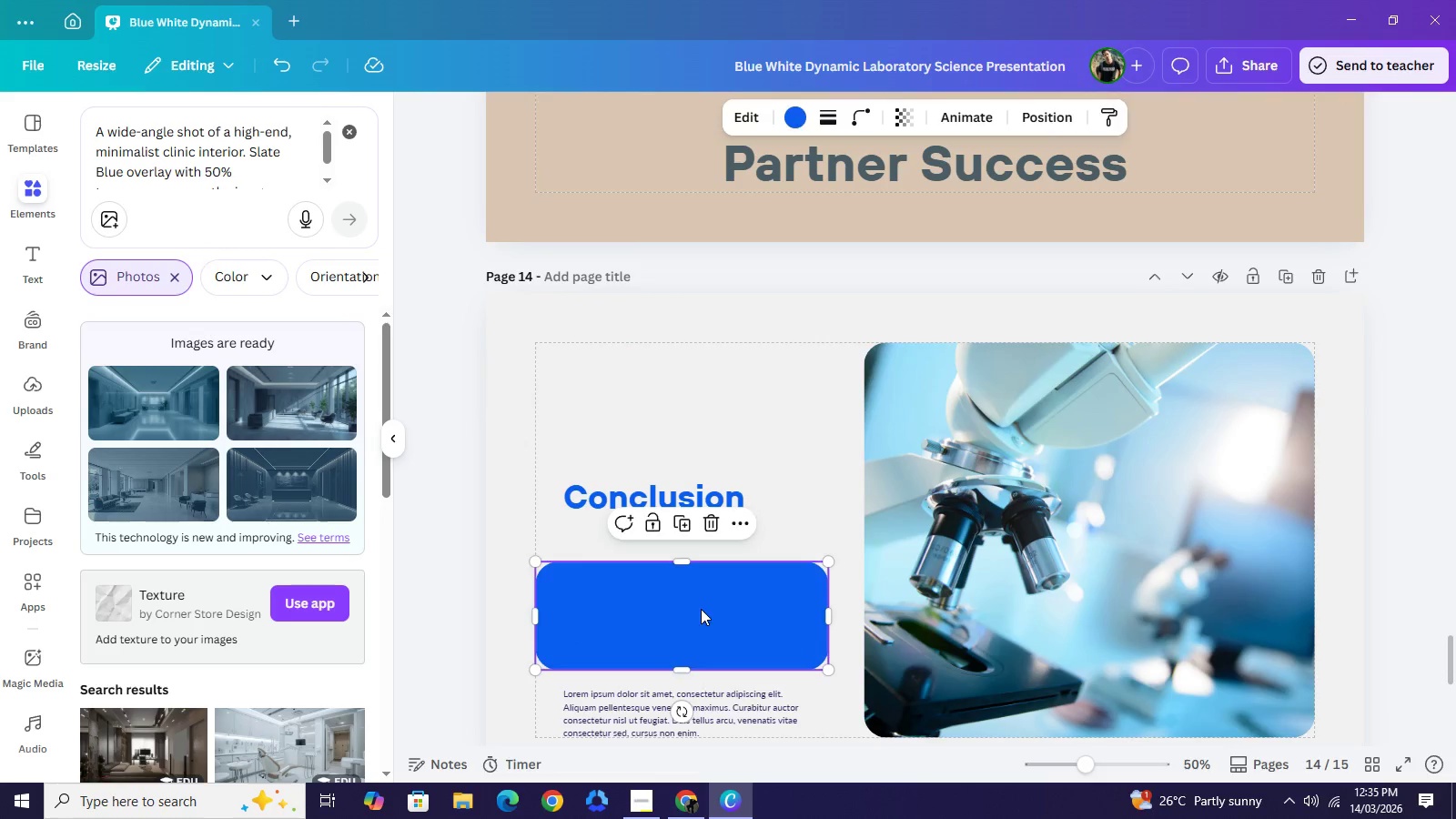 
left_click([701, 609])
 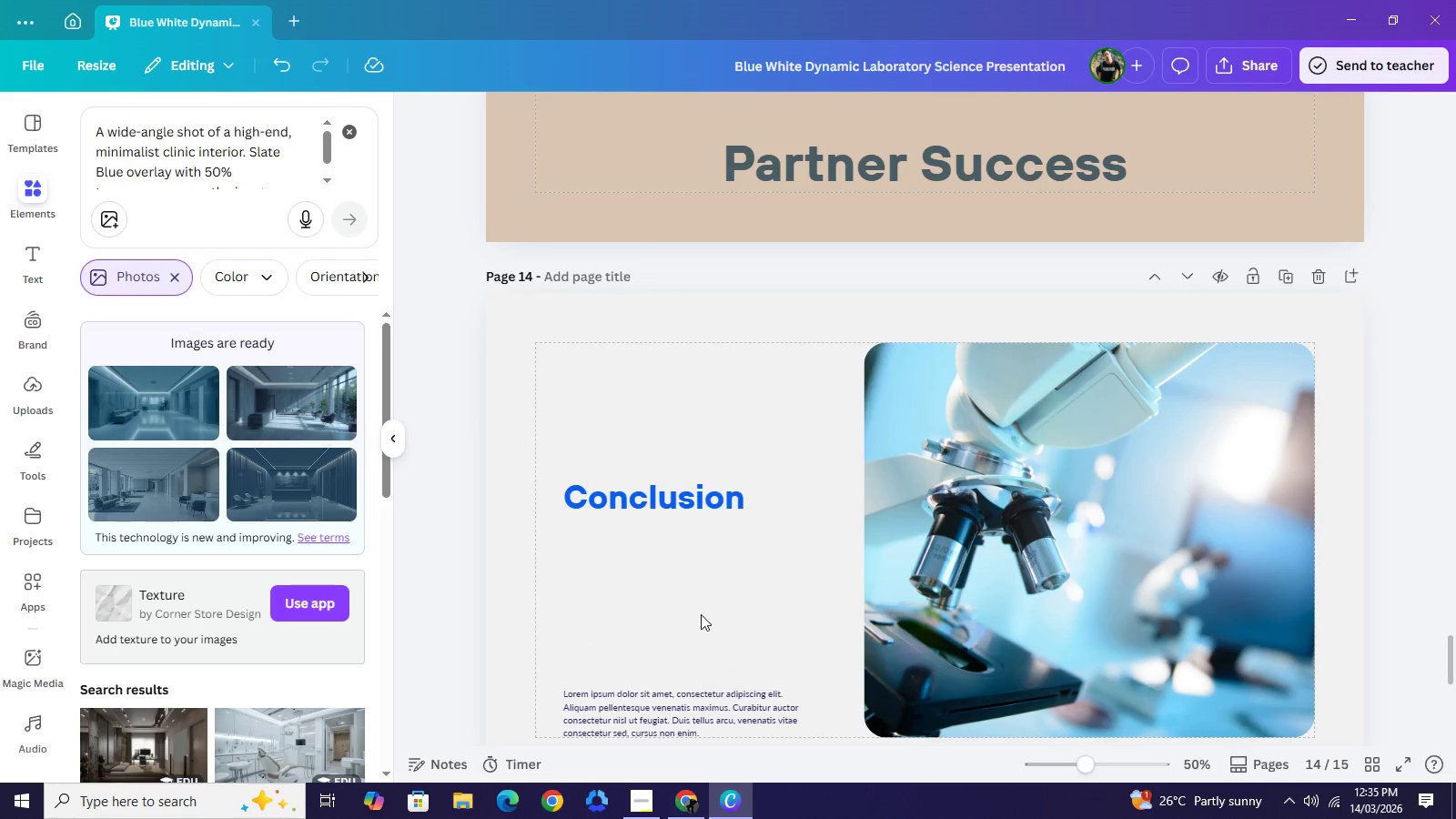 
key(Backspace)
 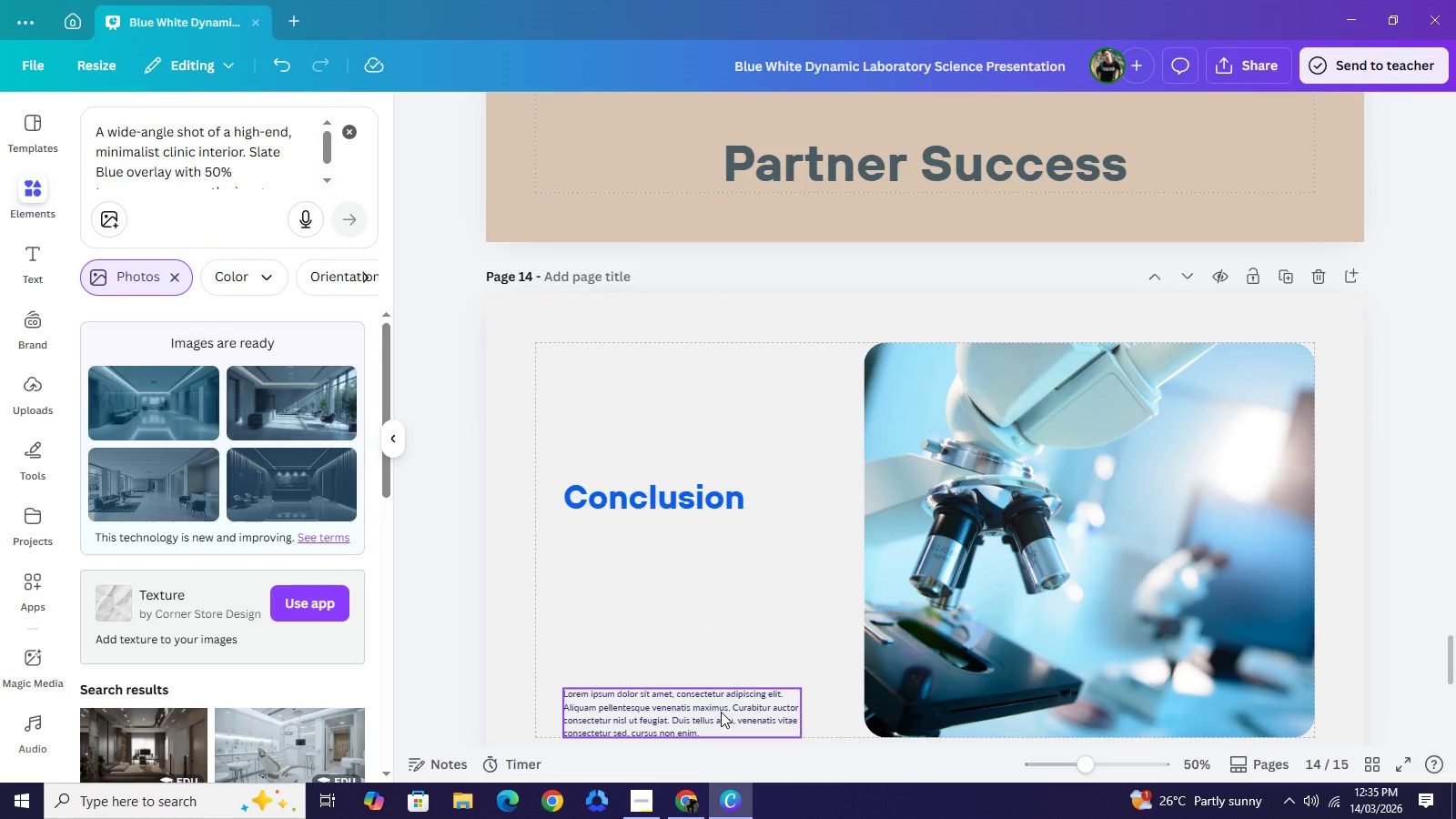 
left_click([721, 712])
 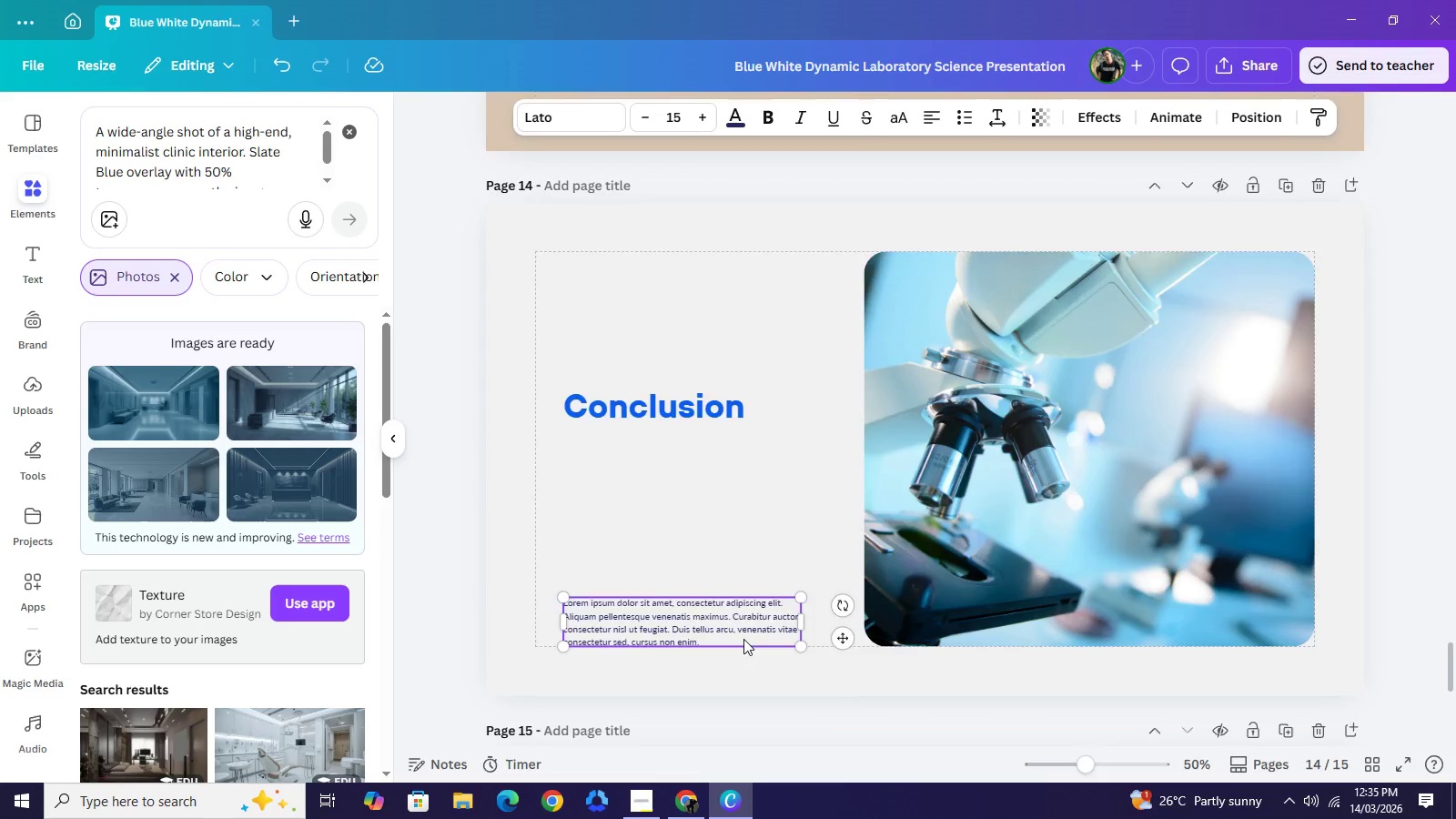 
scroll: coordinate [745, 642], scroll_direction: down, amount: 2.0
 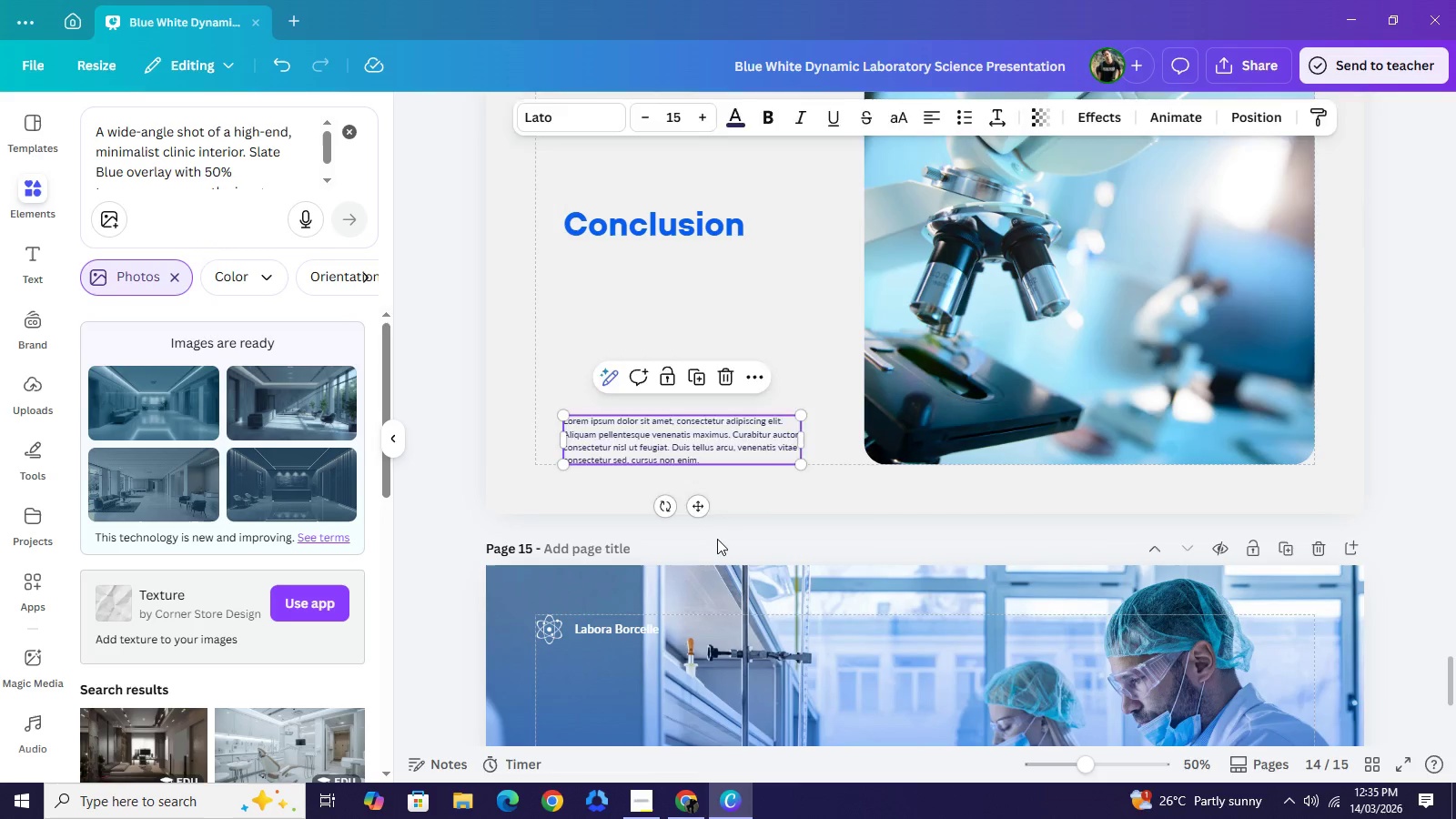 
key(Backspace)
 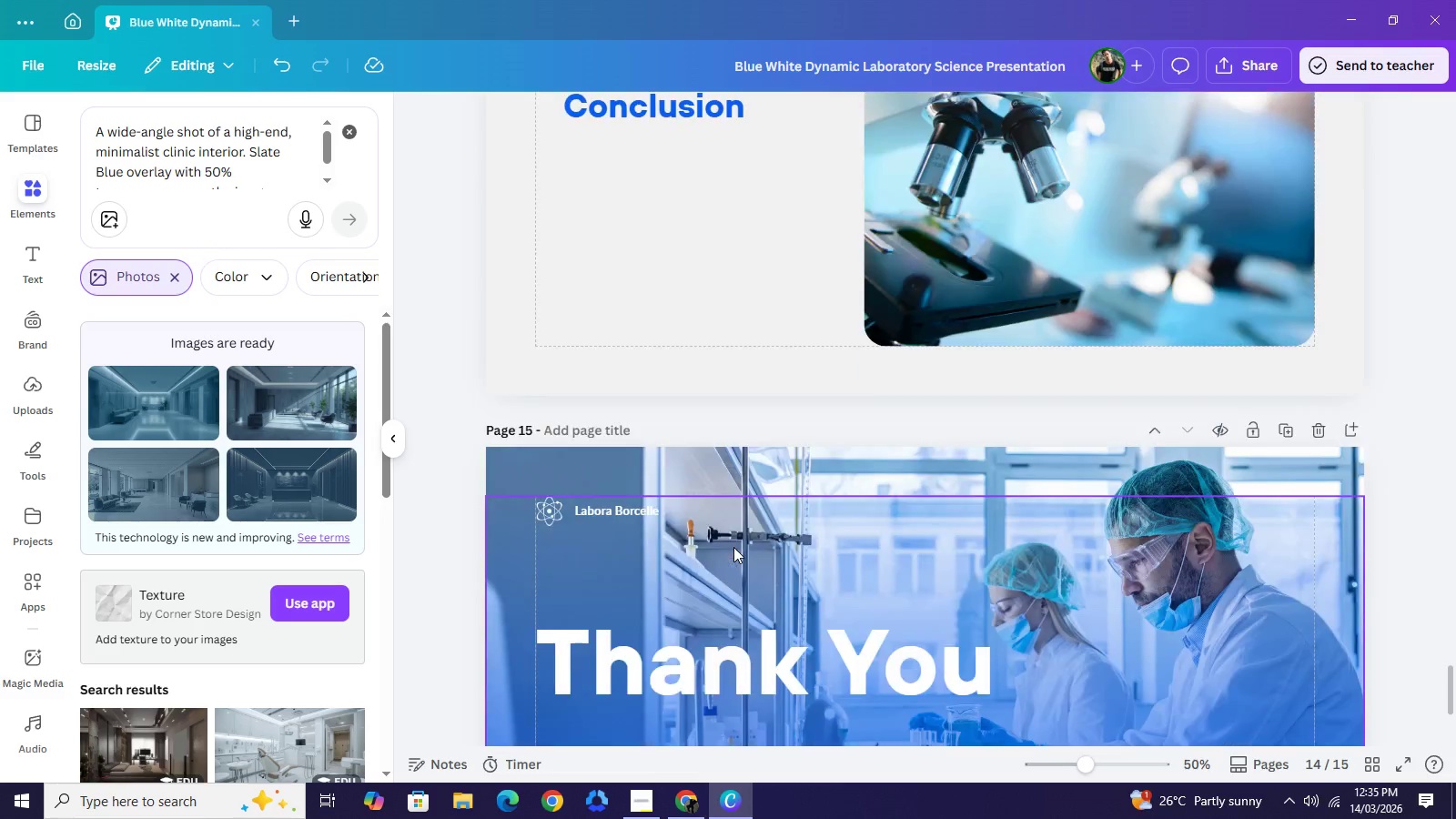 
scroll: coordinate [733, 547], scroll_direction: down, amount: 3.0
 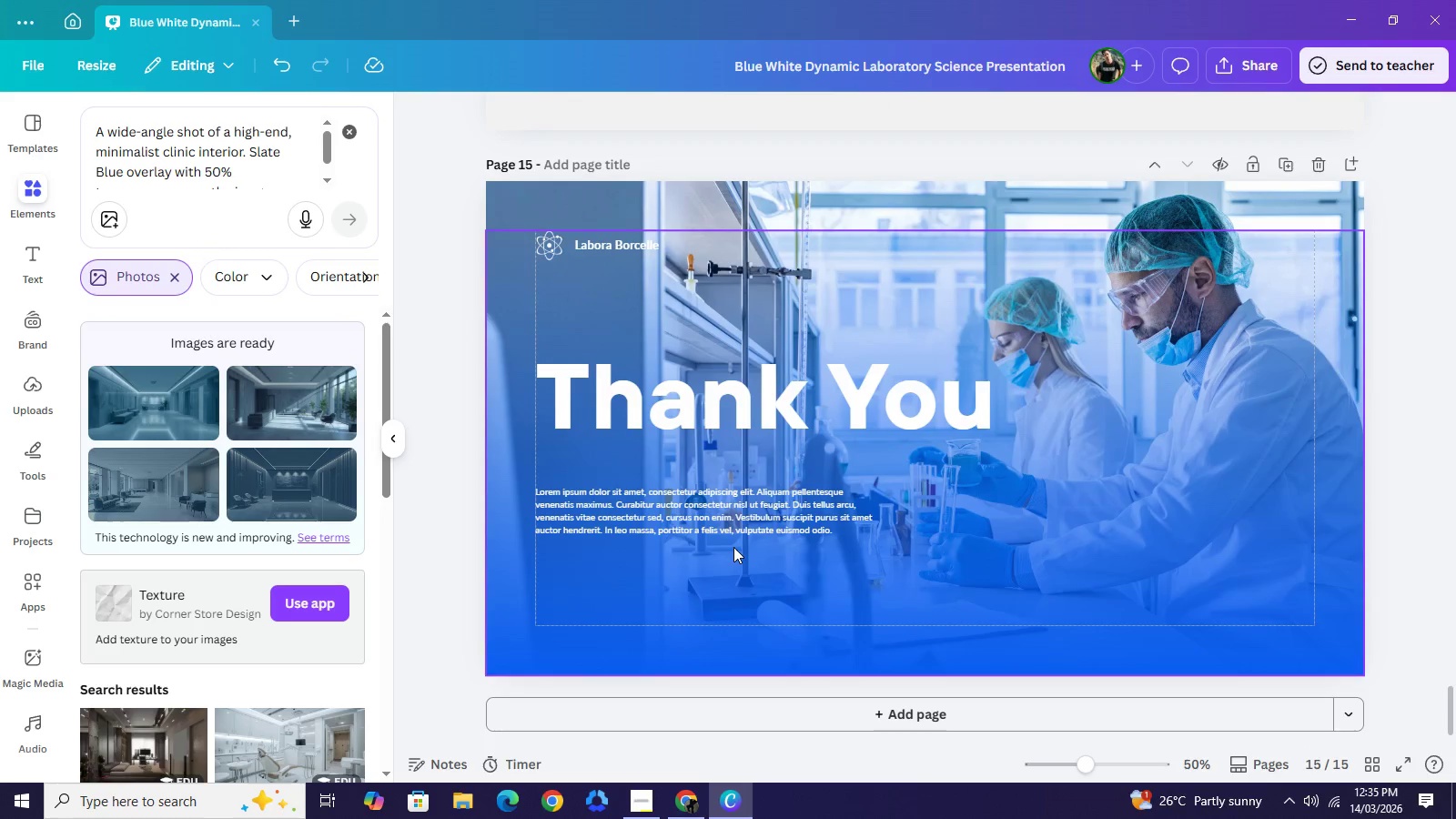 
scroll: coordinate [734, 547], scroll_direction: up, amount: 6.0
 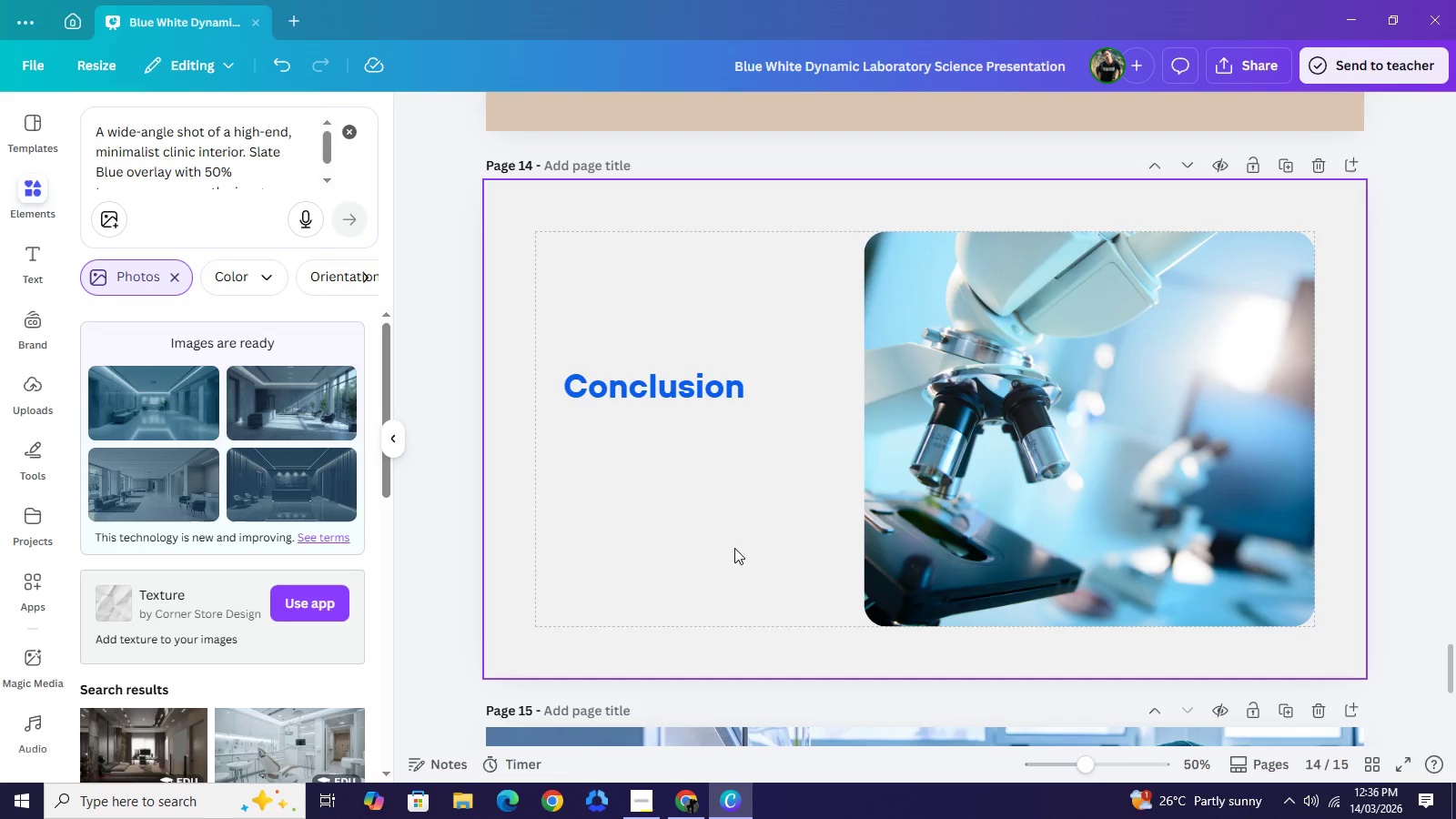 
wait(18.45)
 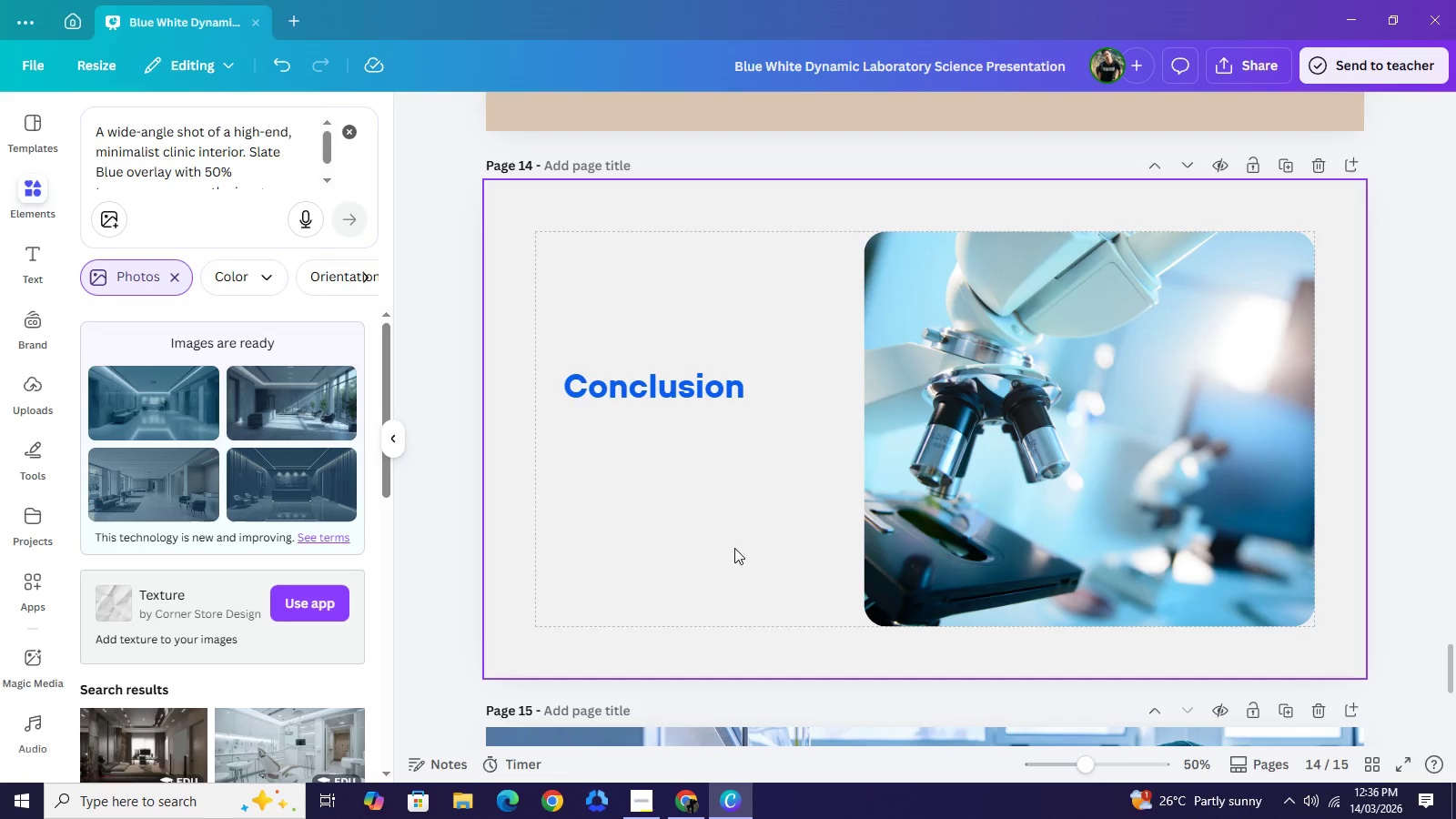 
scroll: coordinate [819, 574], scroll_direction: down, amount: 5.0
 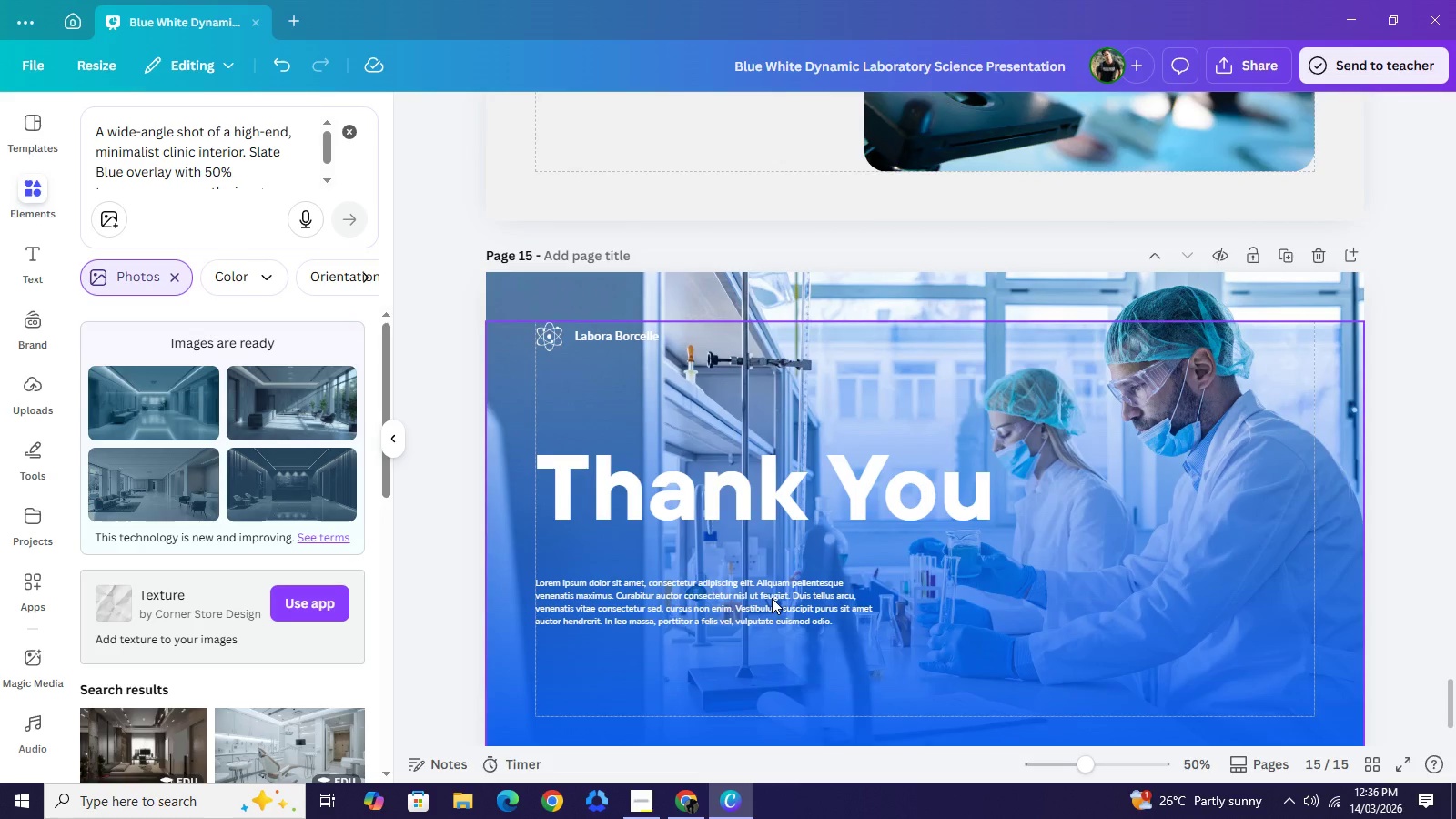 
left_click([772, 598])
 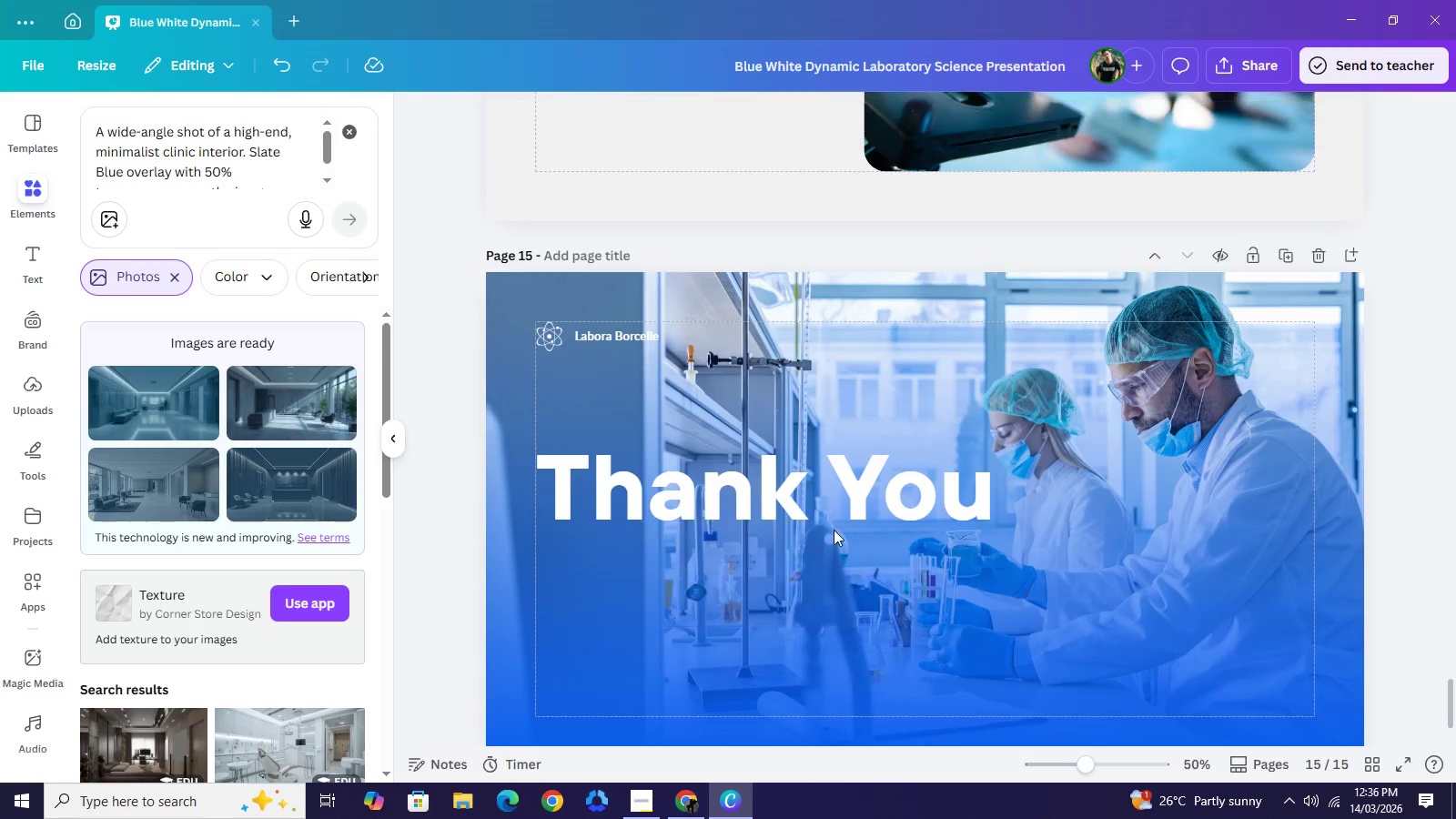 
key(Backspace)
 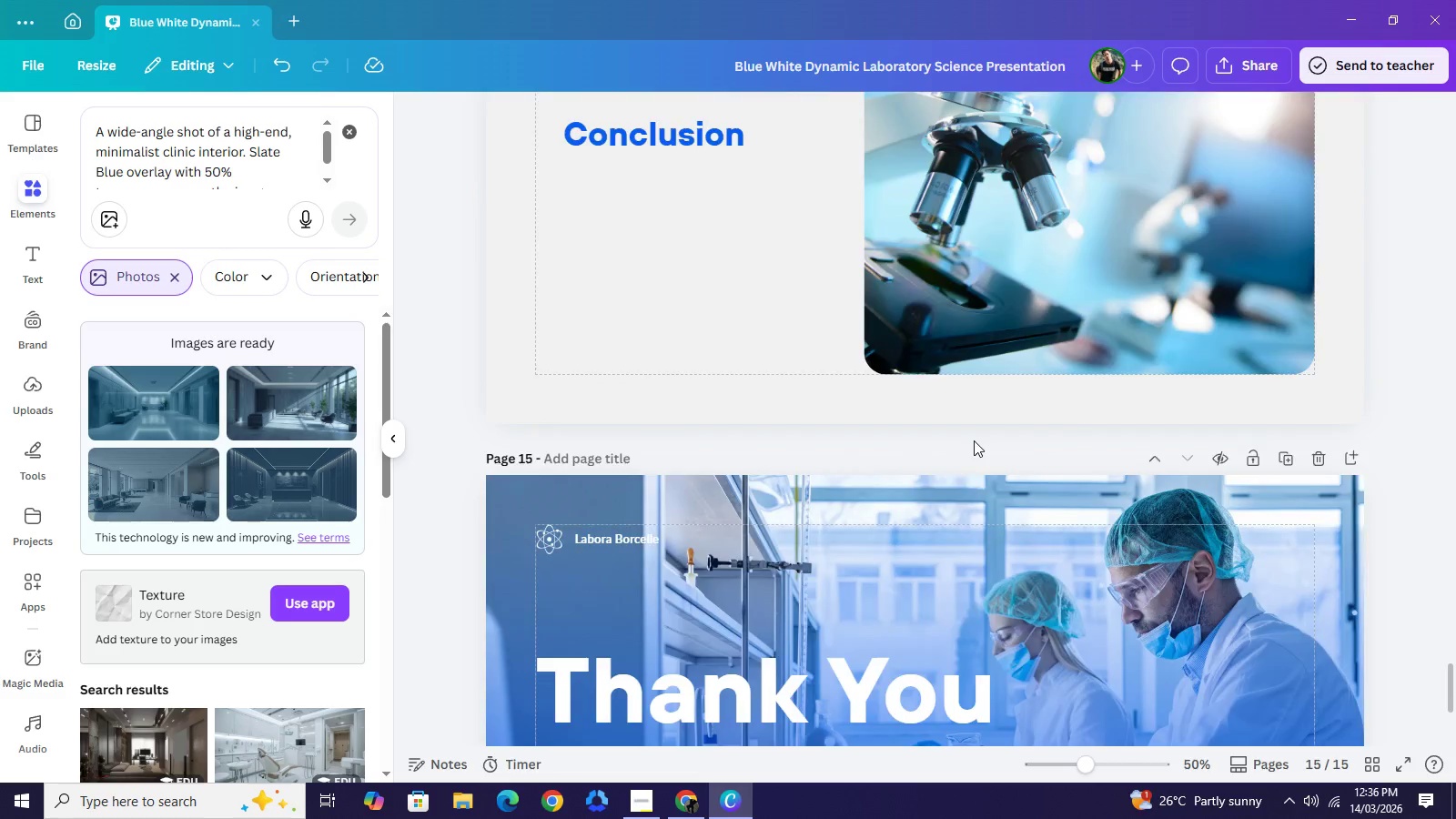 
scroll: coordinate [974, 440], scroll_direction: up, amount: 4.0
 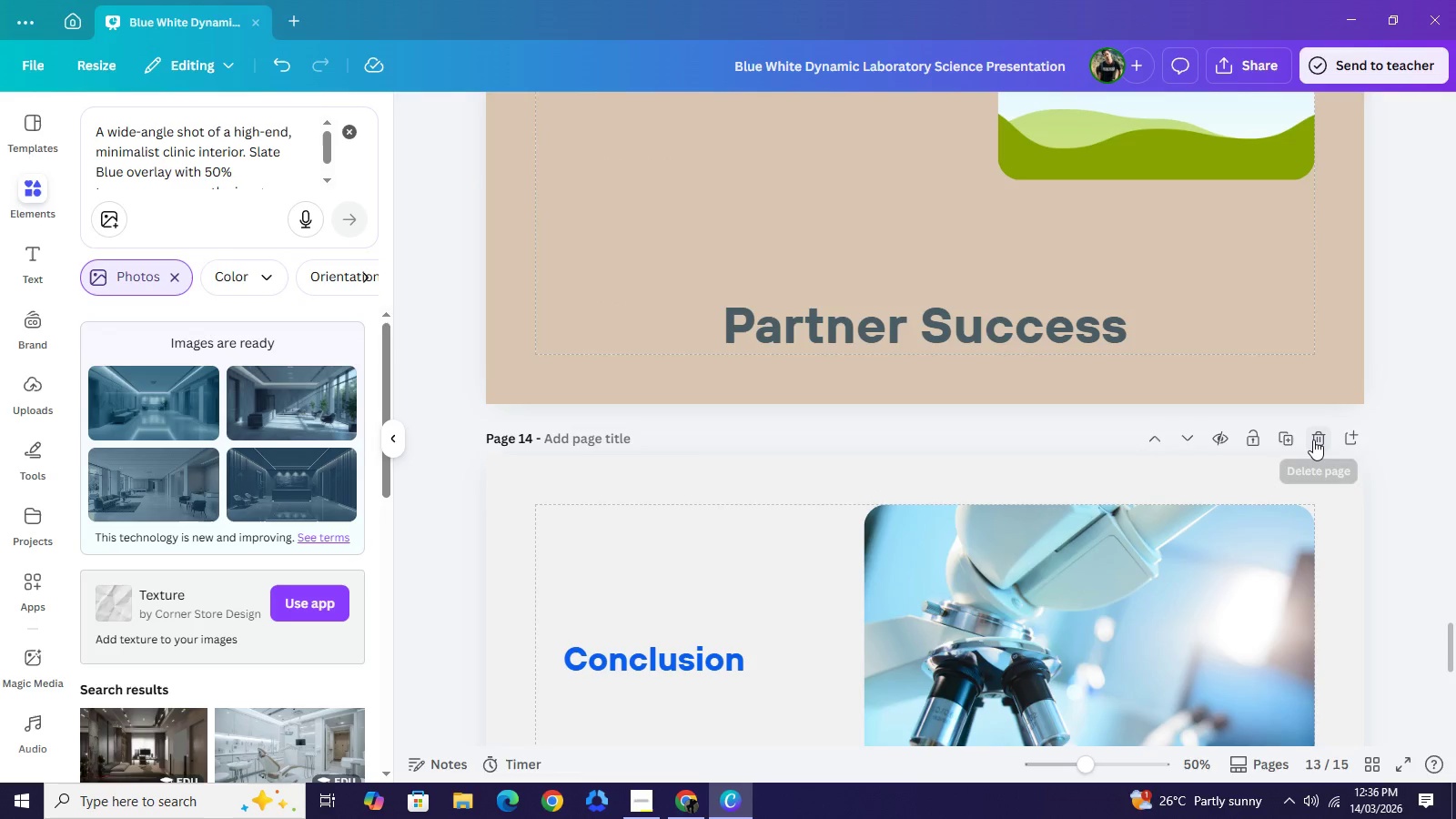 
left_click([1313, 440])
 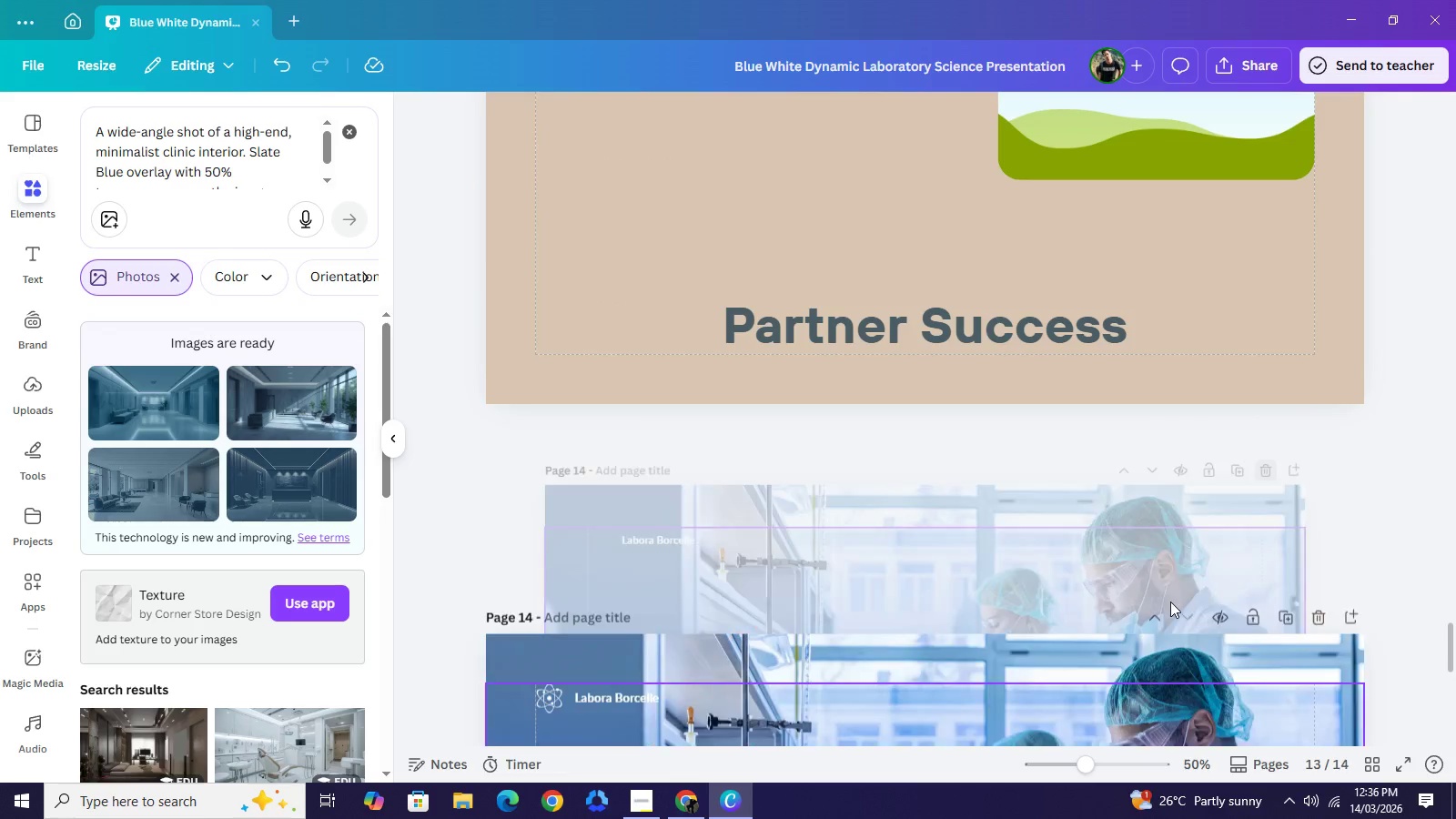 
scroll: coordinate [1169, 602], scroll_direction: down, amount: 3.0
 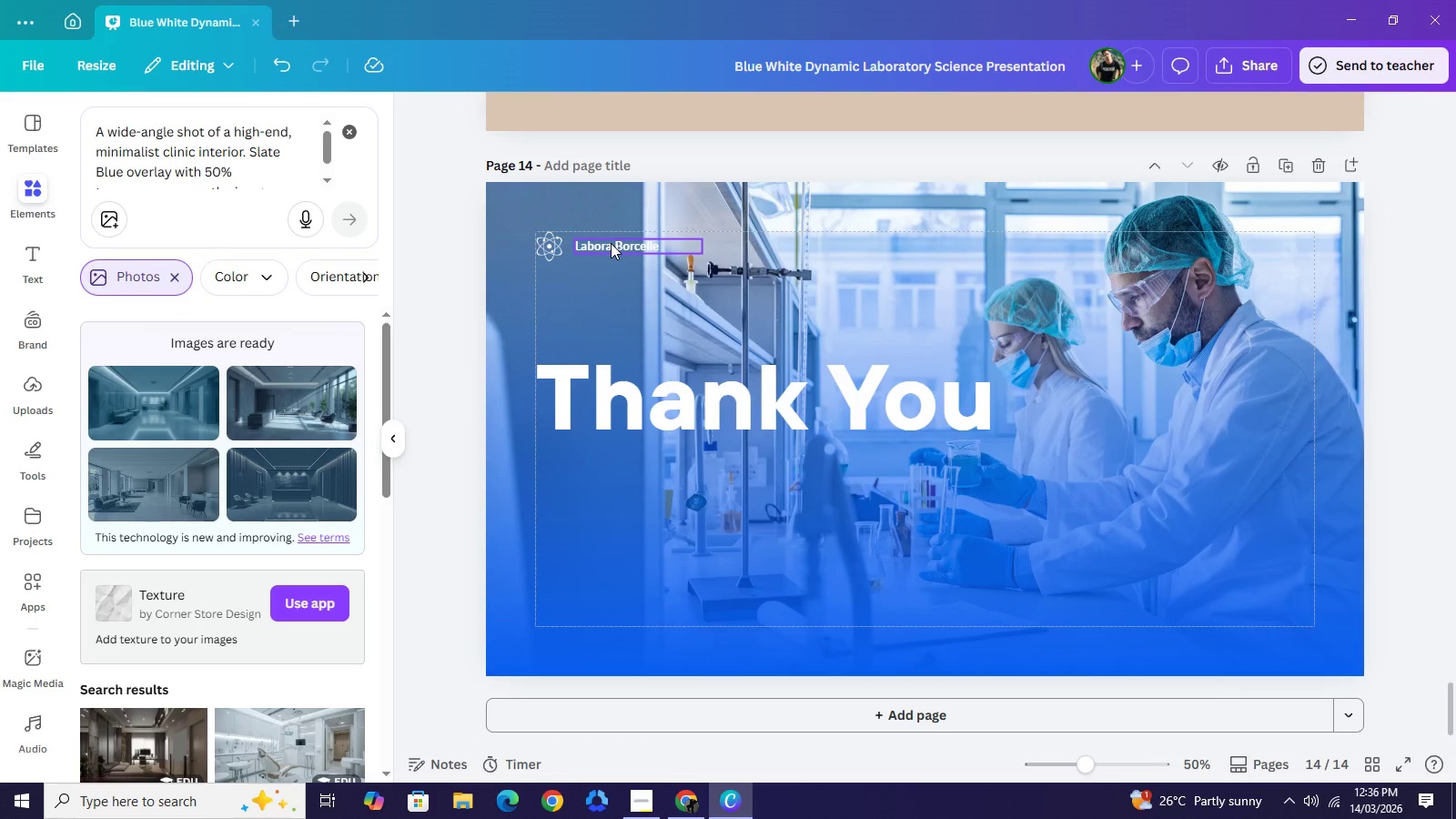 
key(Backspace)
 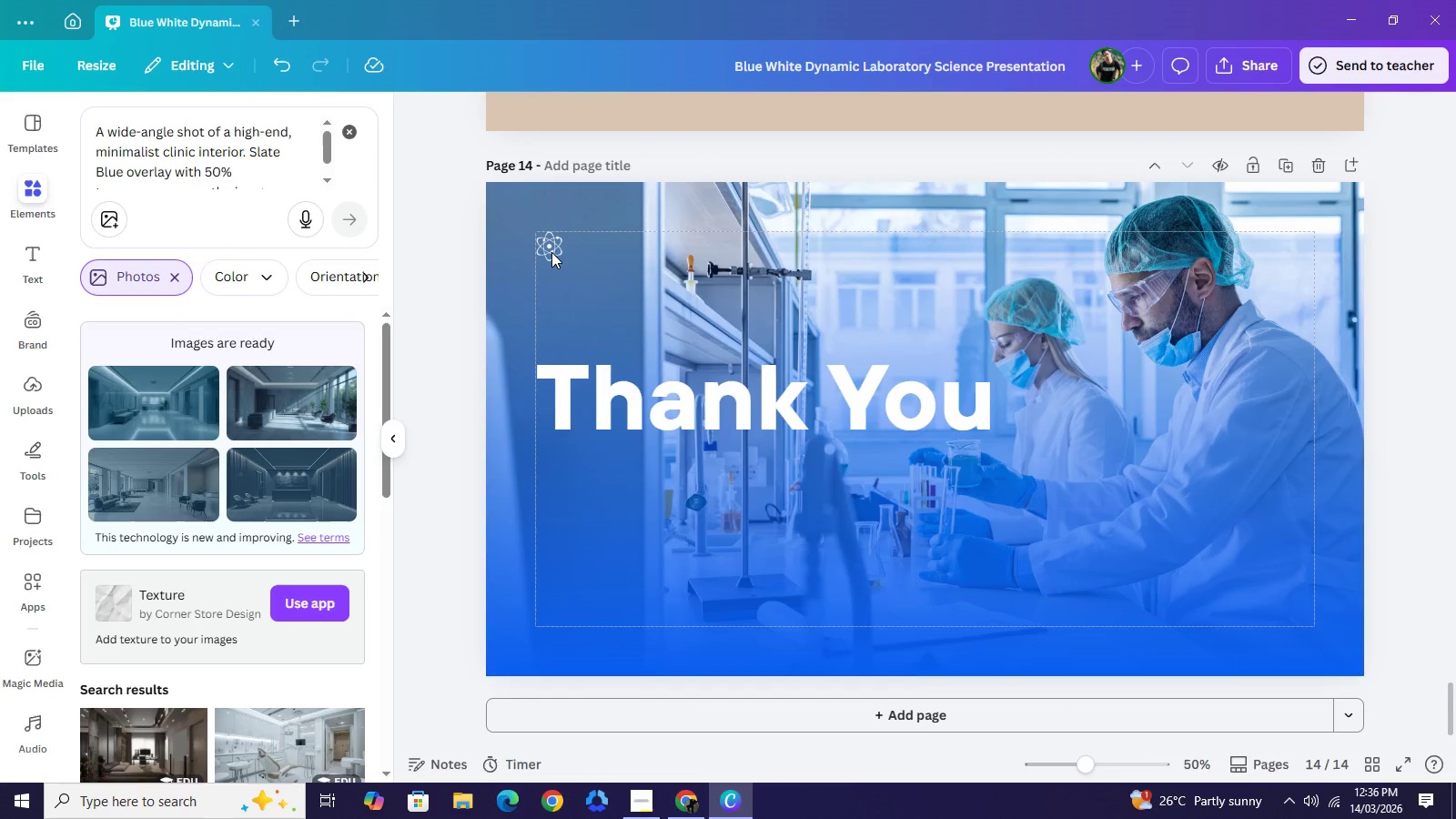 
left_click([551, 252])
 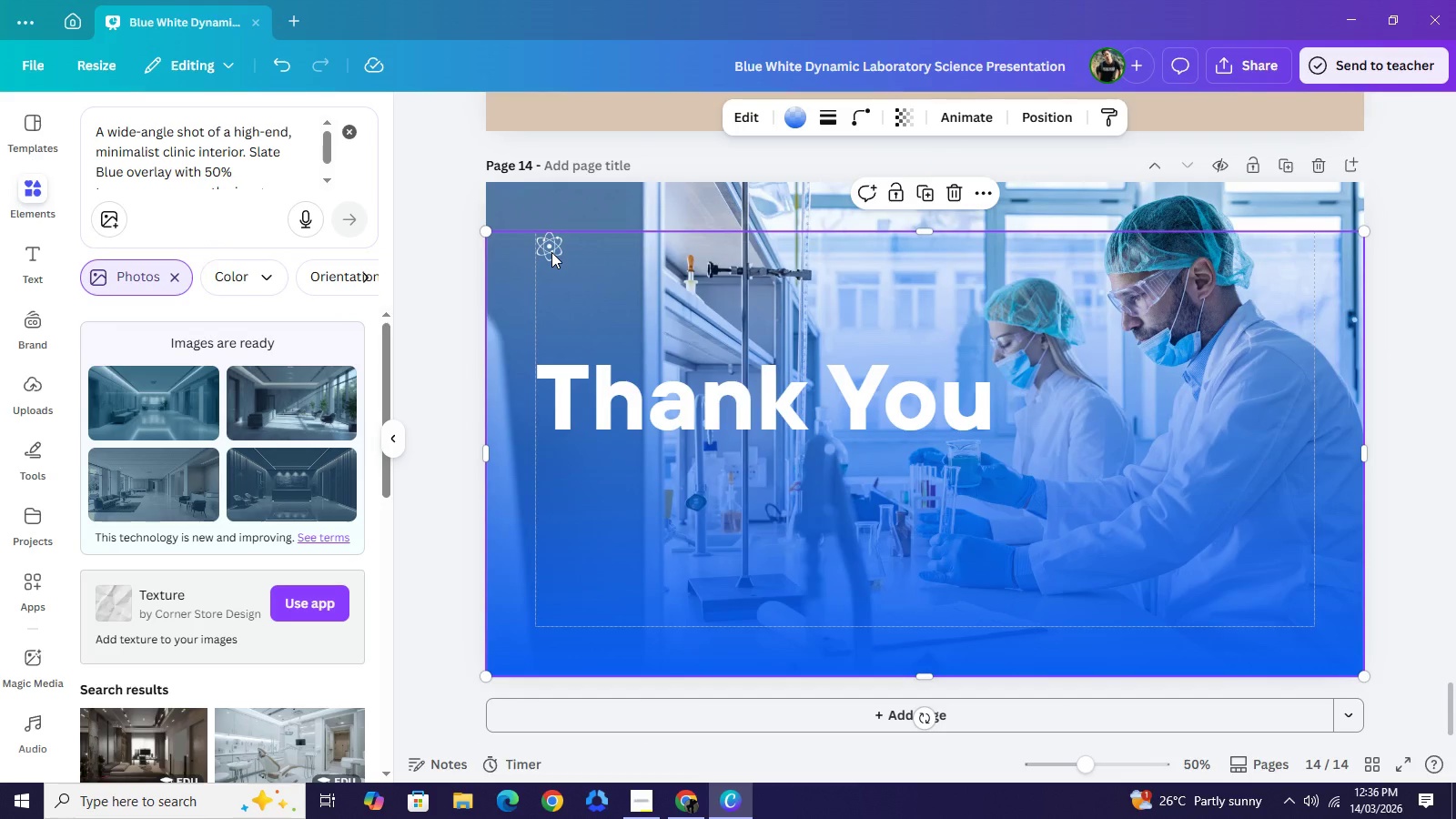 
left_click([551, 252])
 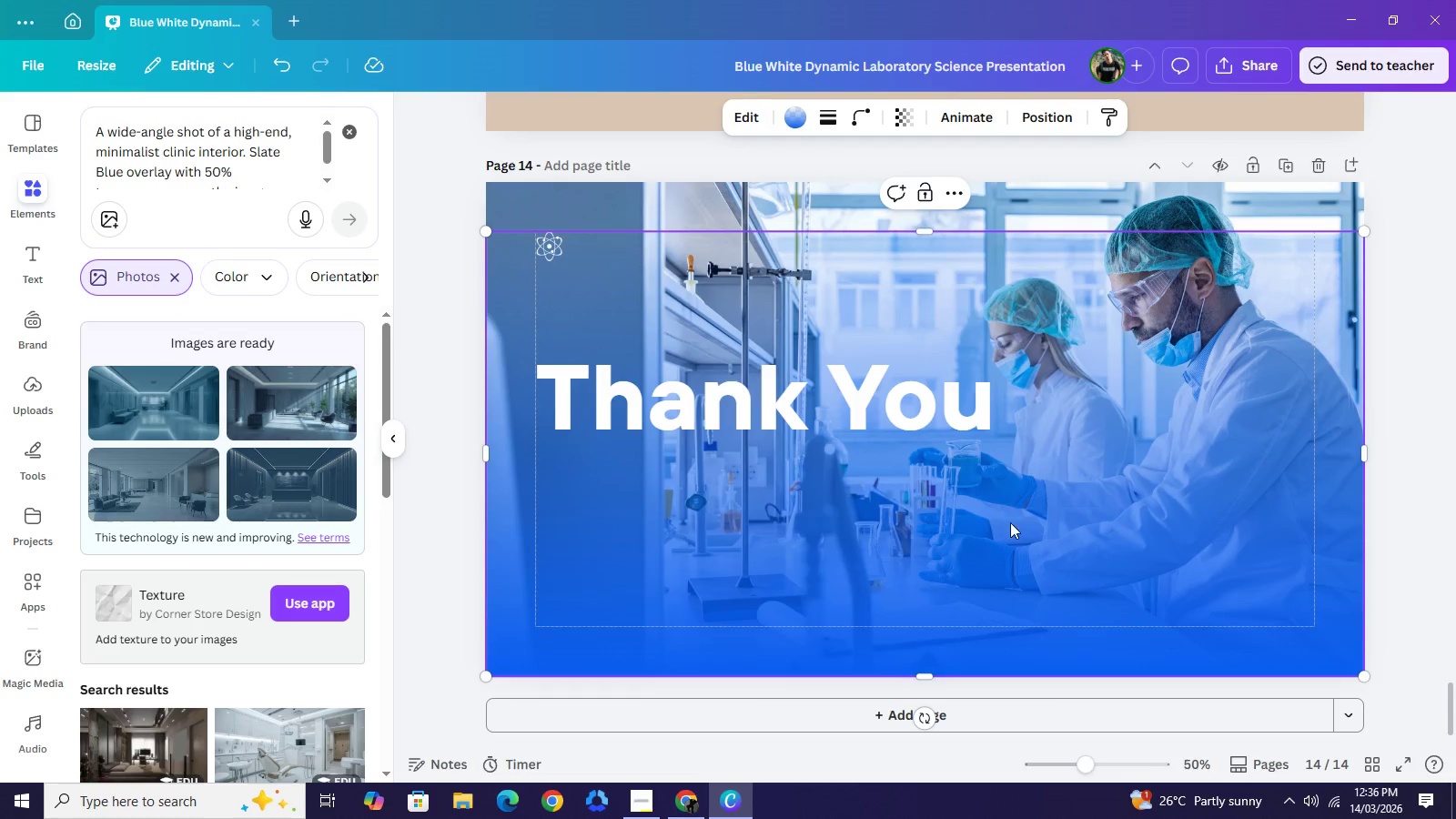 
left_click_drag(start_coordinate=[1018, 541], to_coordinate=[1017, 653])
 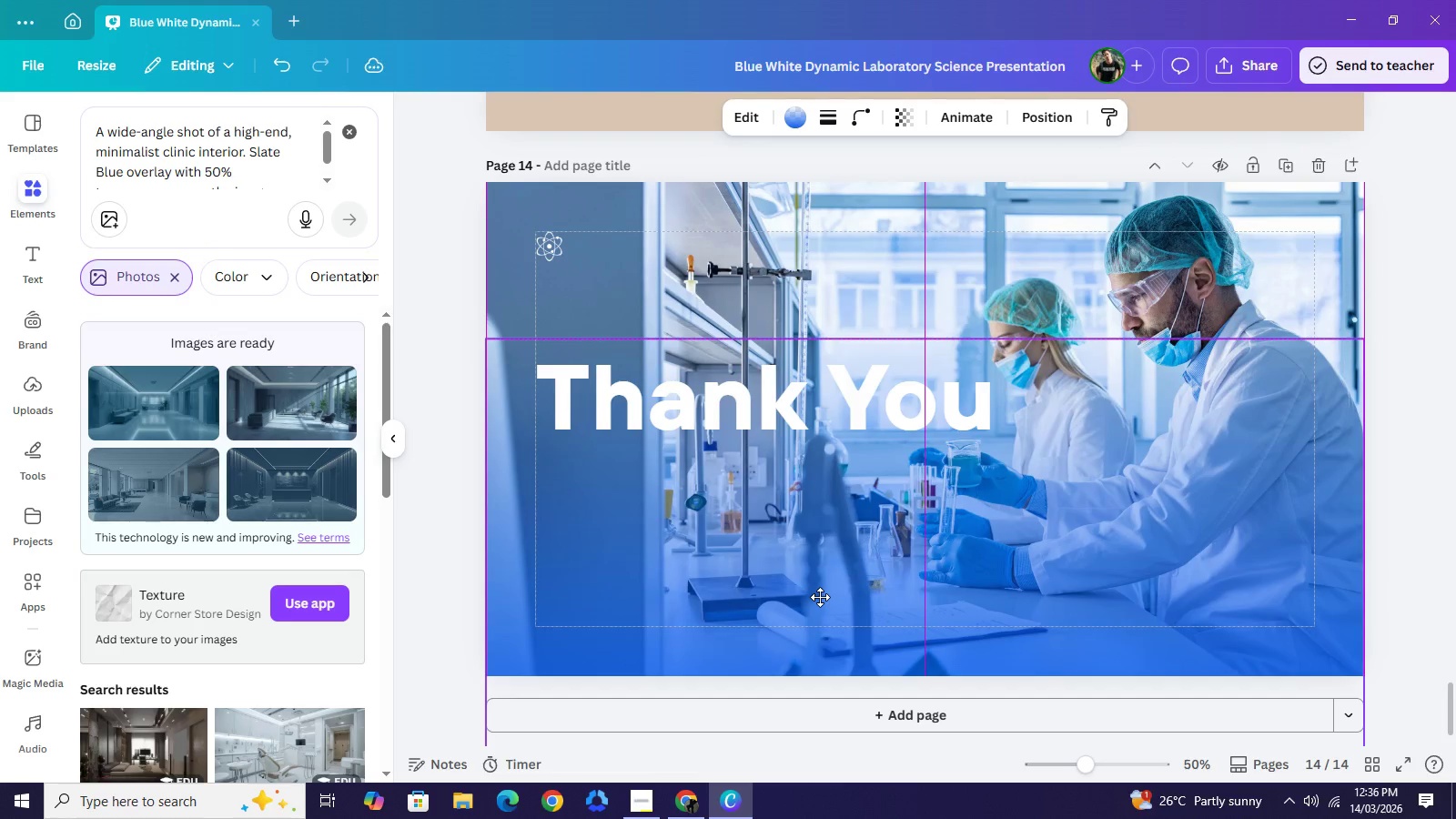 
wait(5.44)
 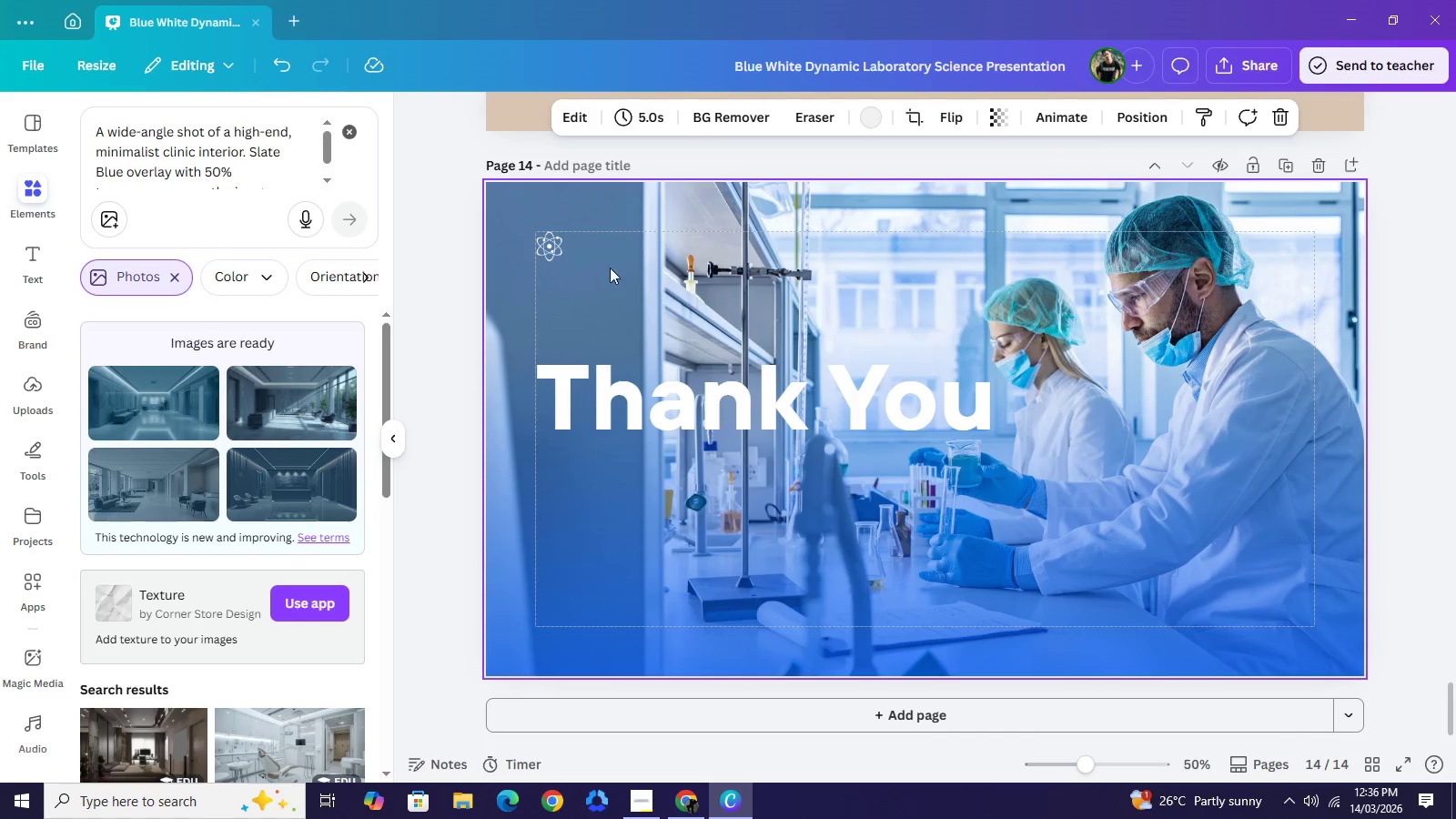 
left_click([548, 254])
 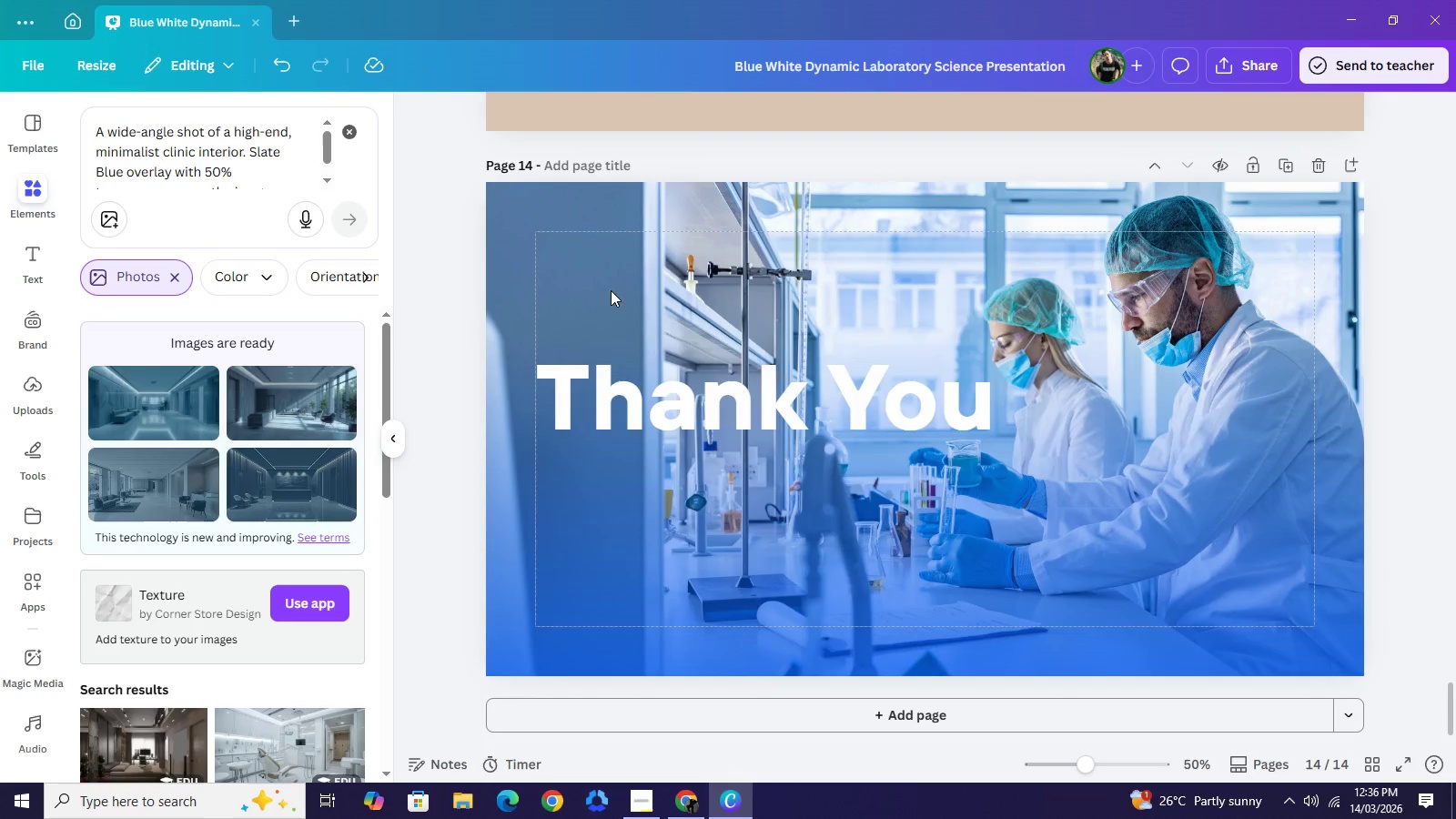 
key(Backspace)
 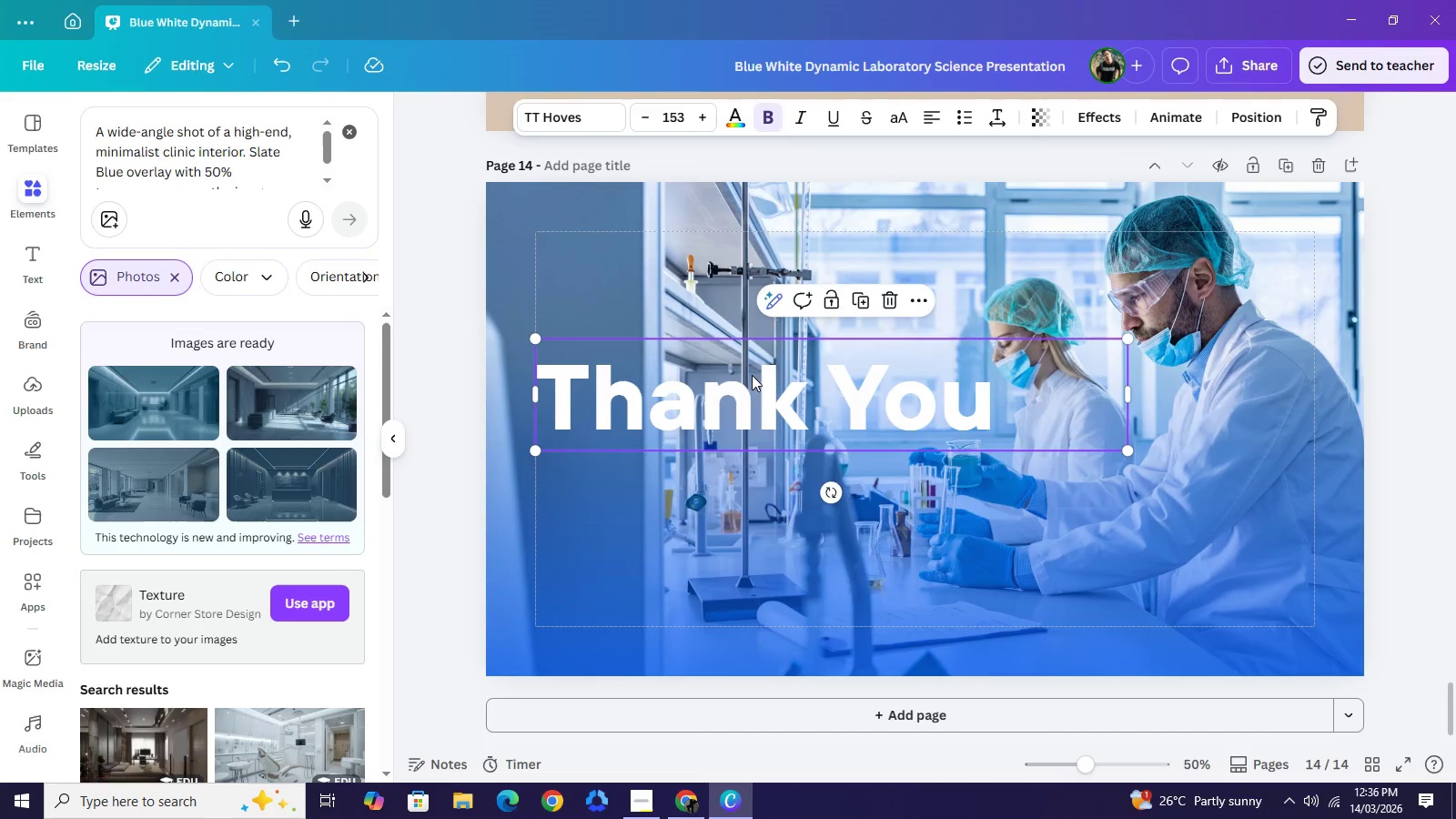 
left_click_drag(start_coordinate=[747, 379], to_coordinate=[844, 288])
 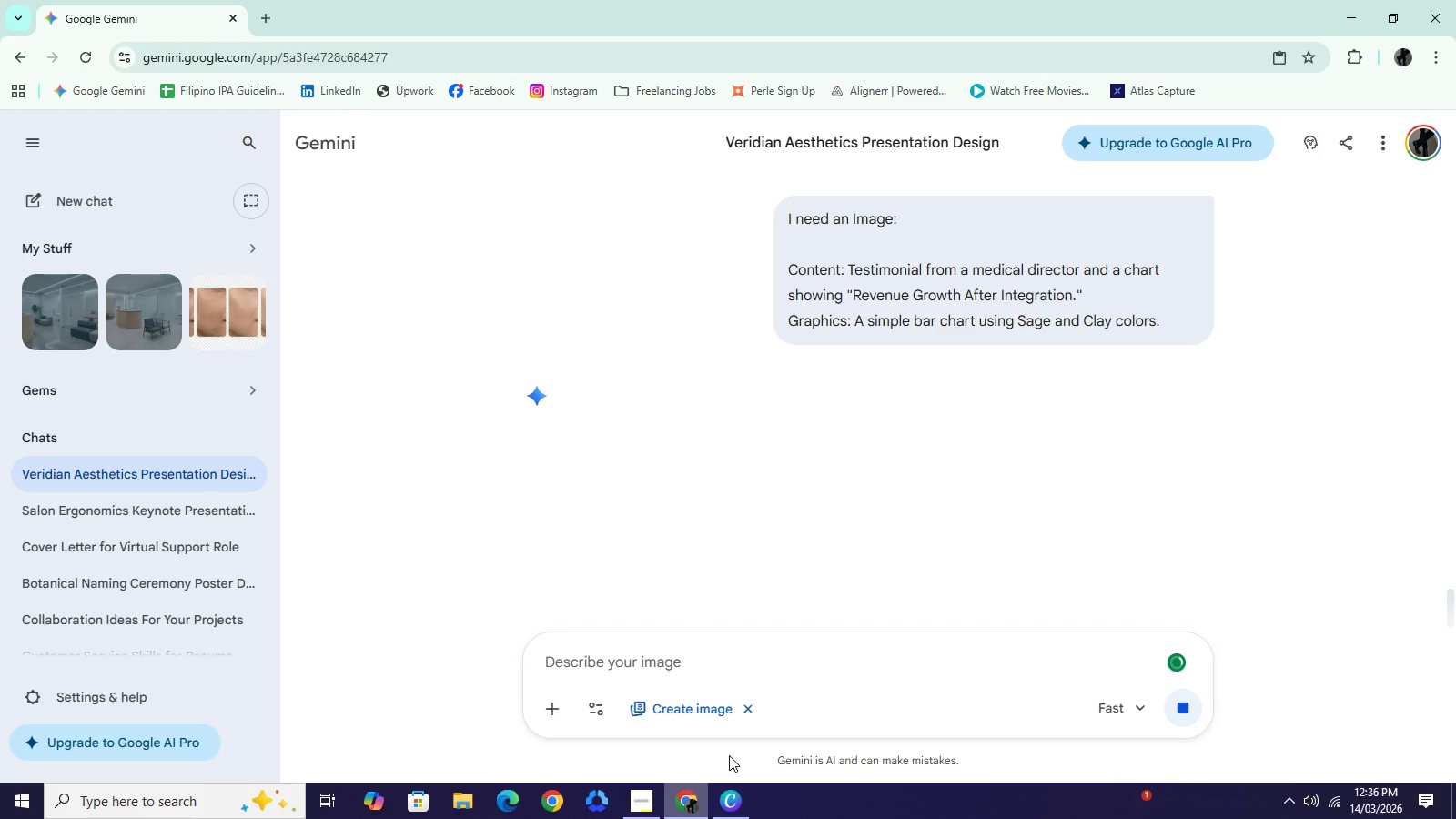 
wait(6.0)
 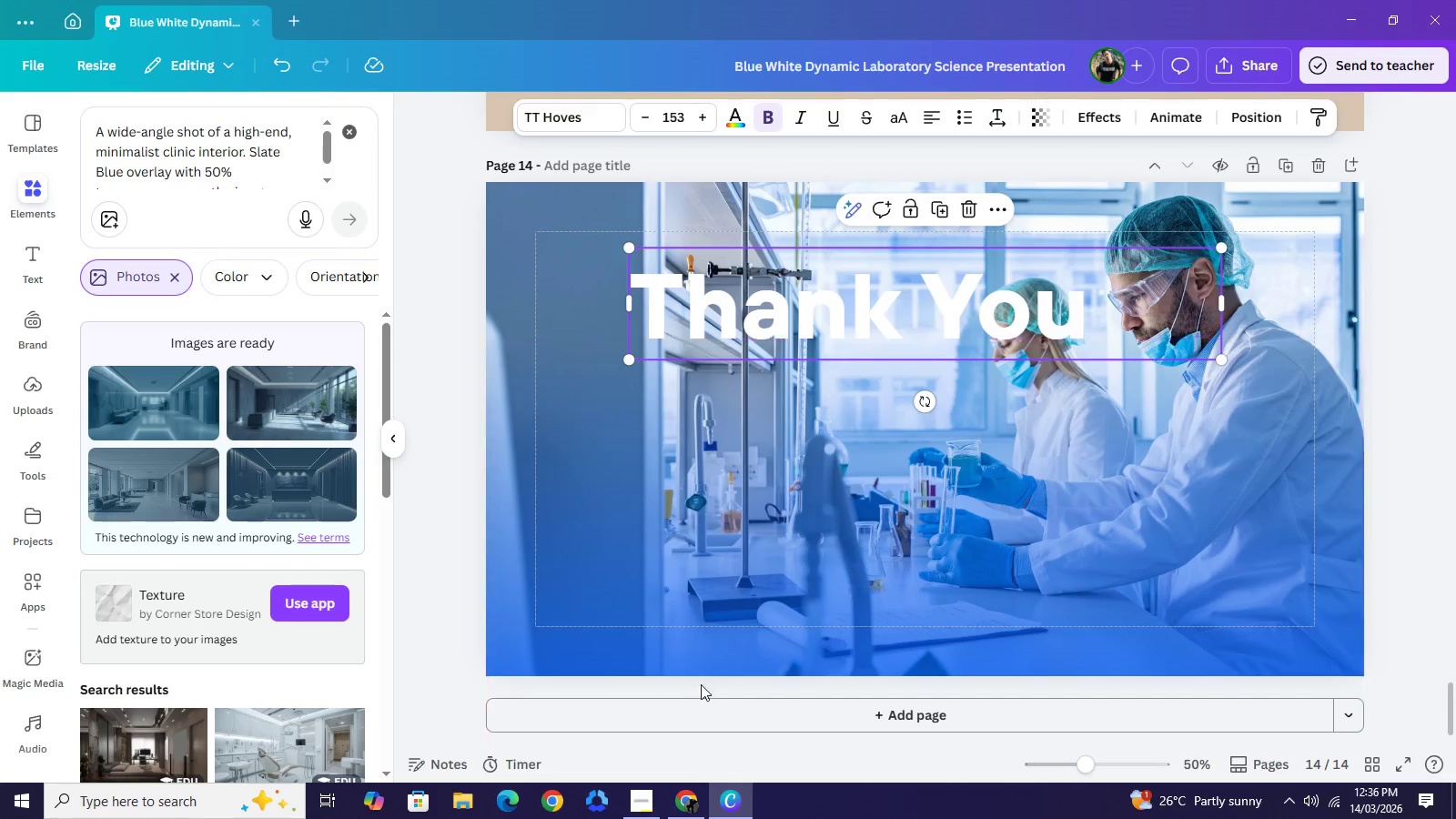 
scroll: coordinate [839, 509], scroll_direction: down, amount: 2.0
 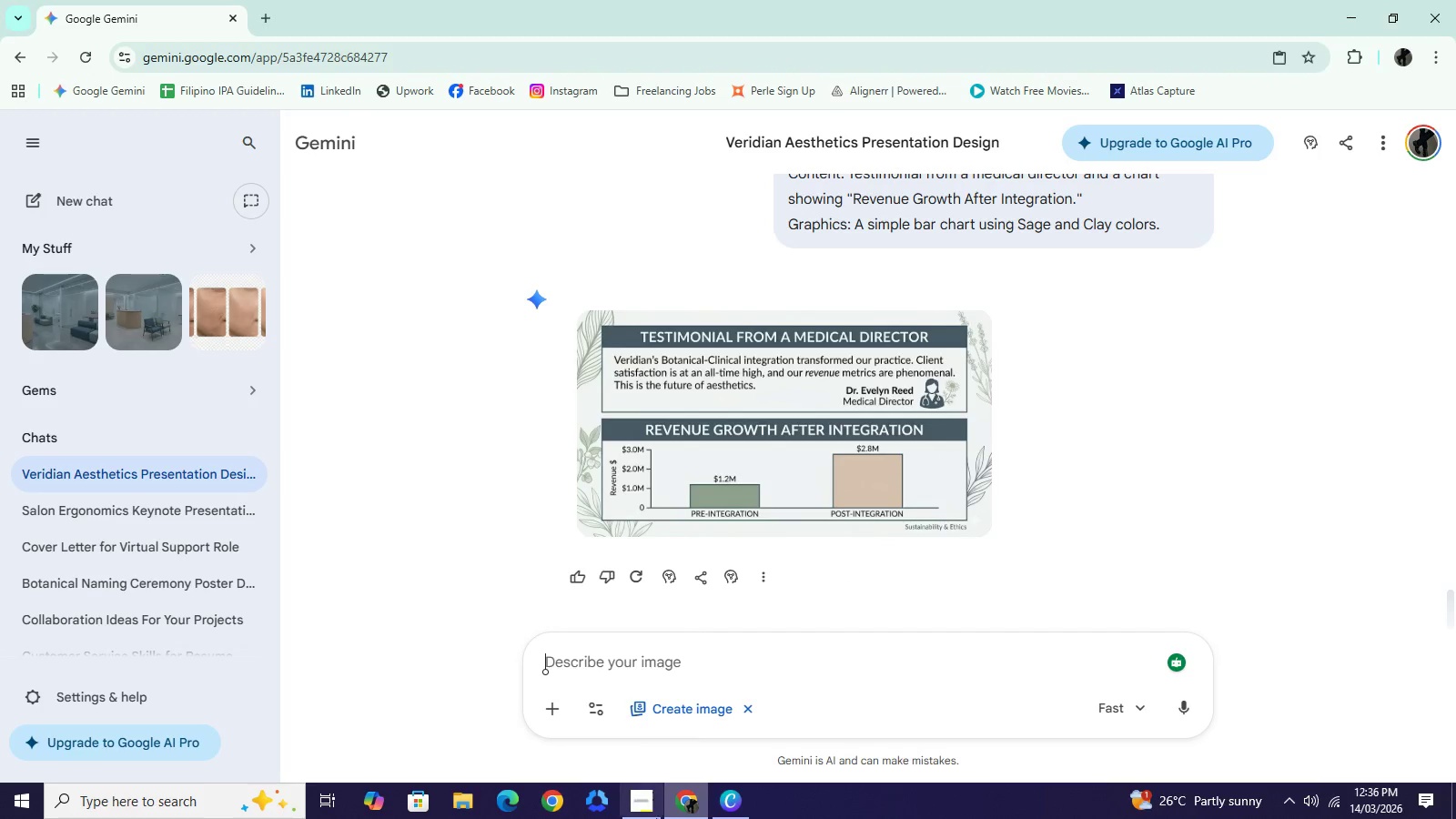 
wait(12.1)
 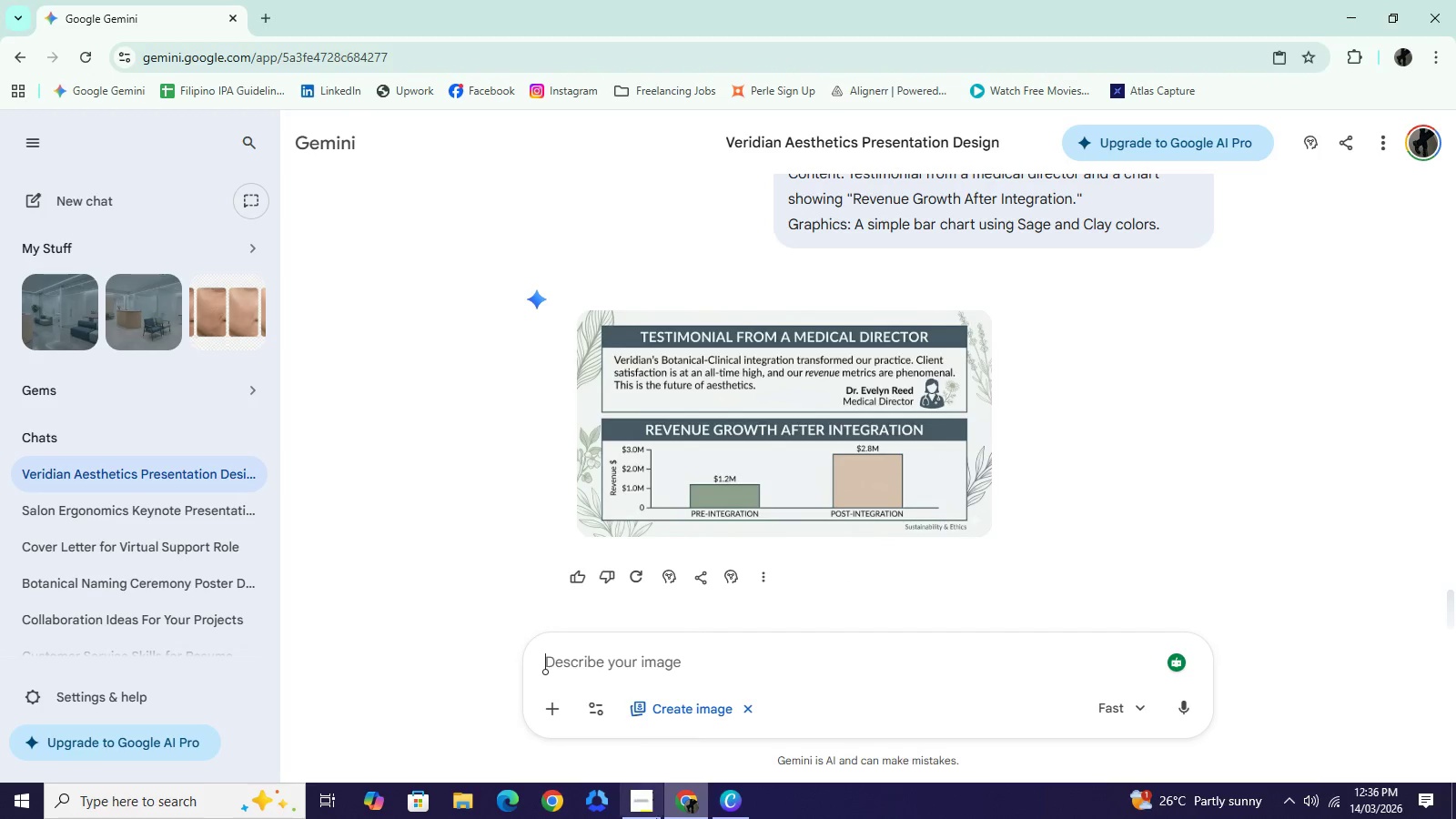 
left_click([924, 333])
 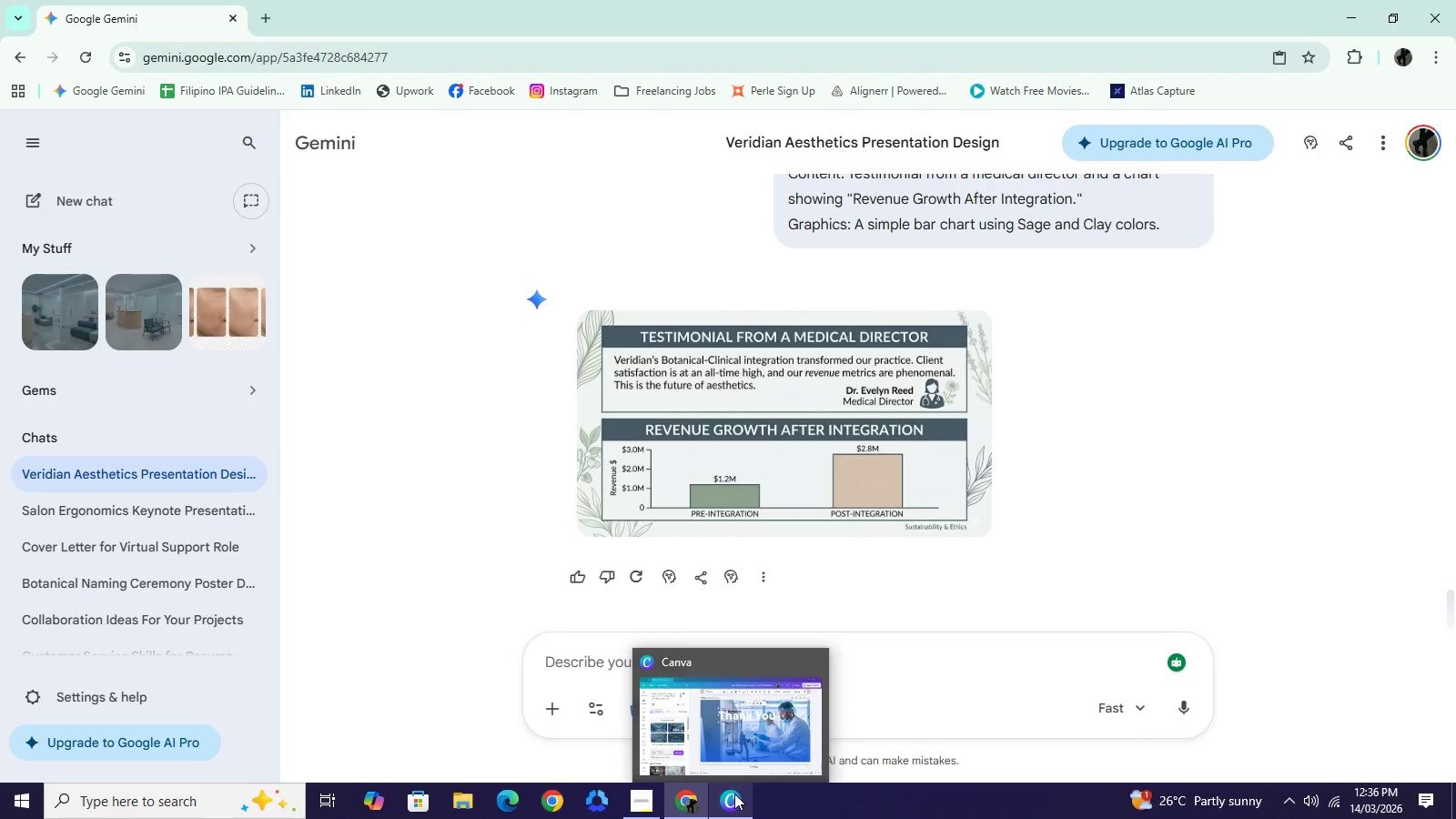 
wait(6.17)
 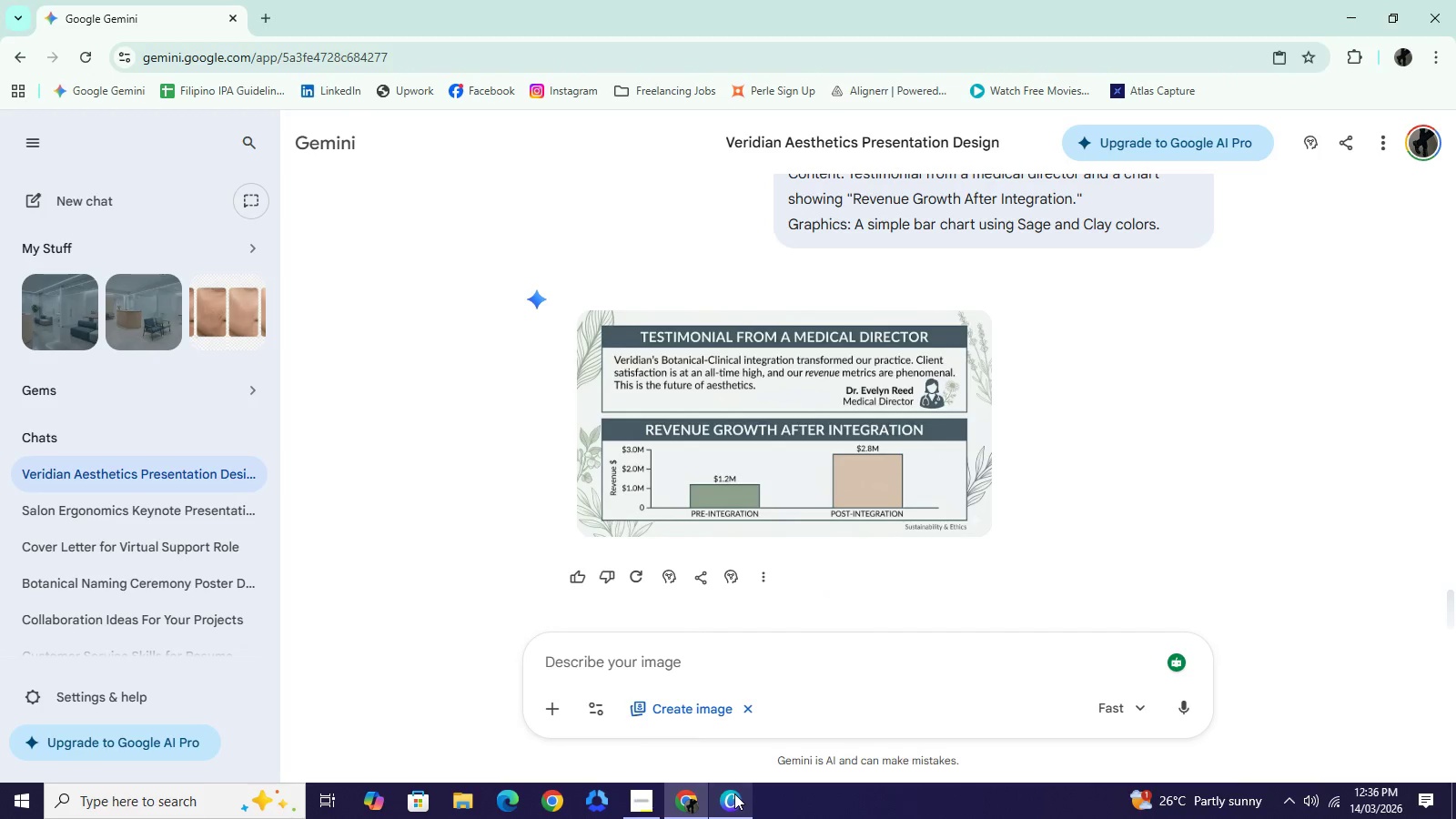 
left_click([734, 794])
 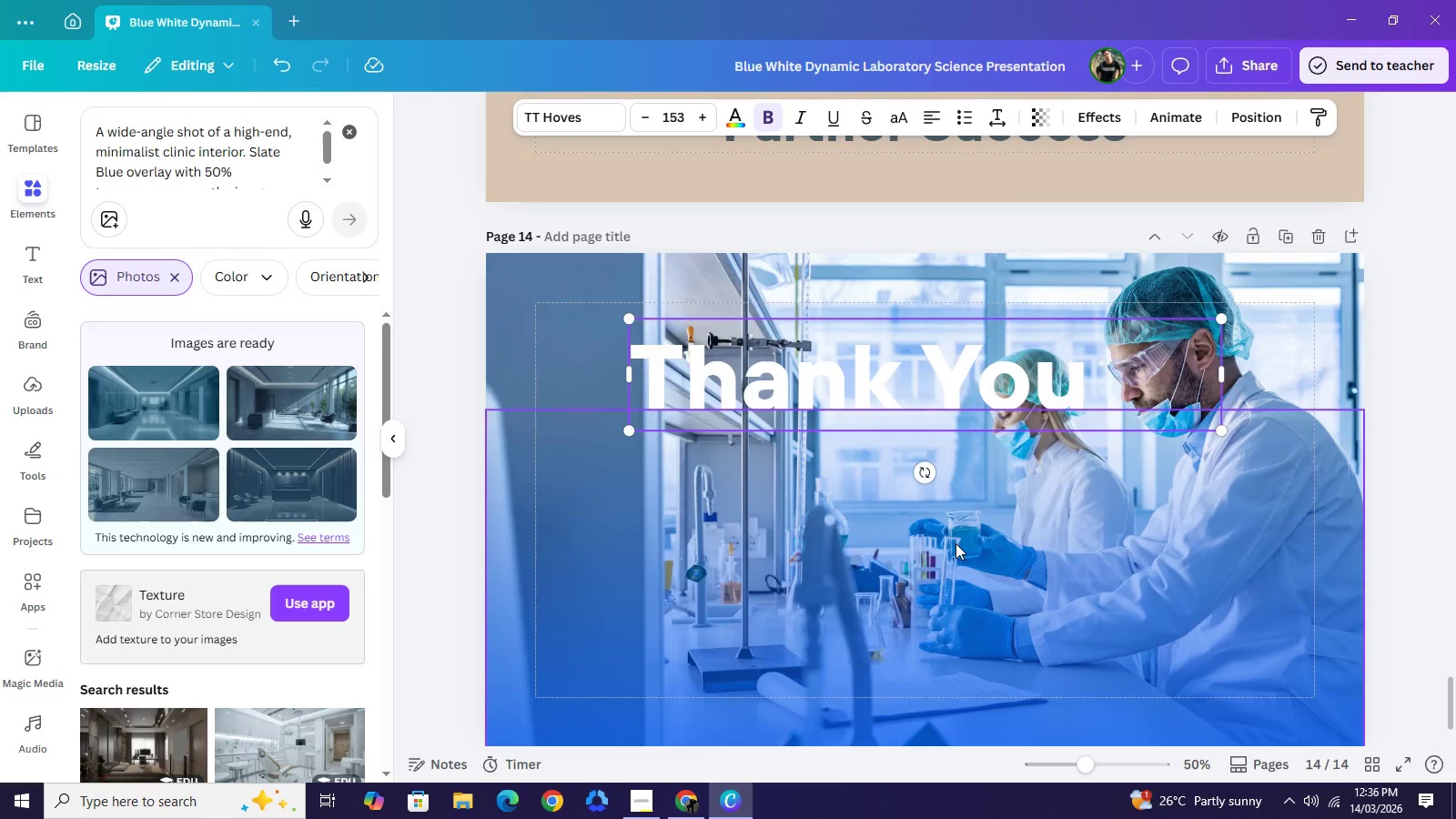 
scroll: coordinate [956, 543], scroll_direction: up, amount: 3.0
 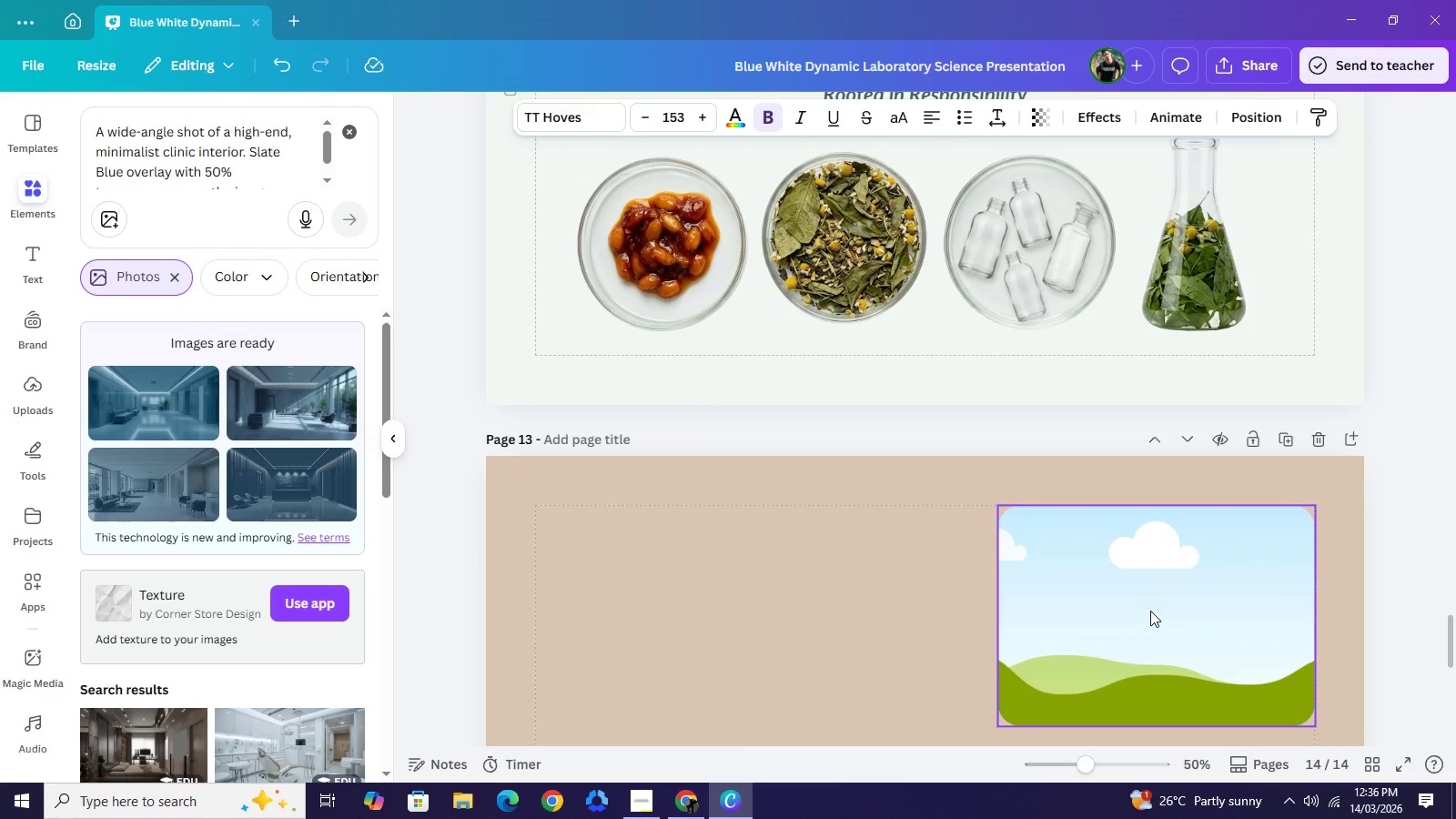 
scroll: coordinate [1148, 611], scroll_direction: down, amount: 1.0
 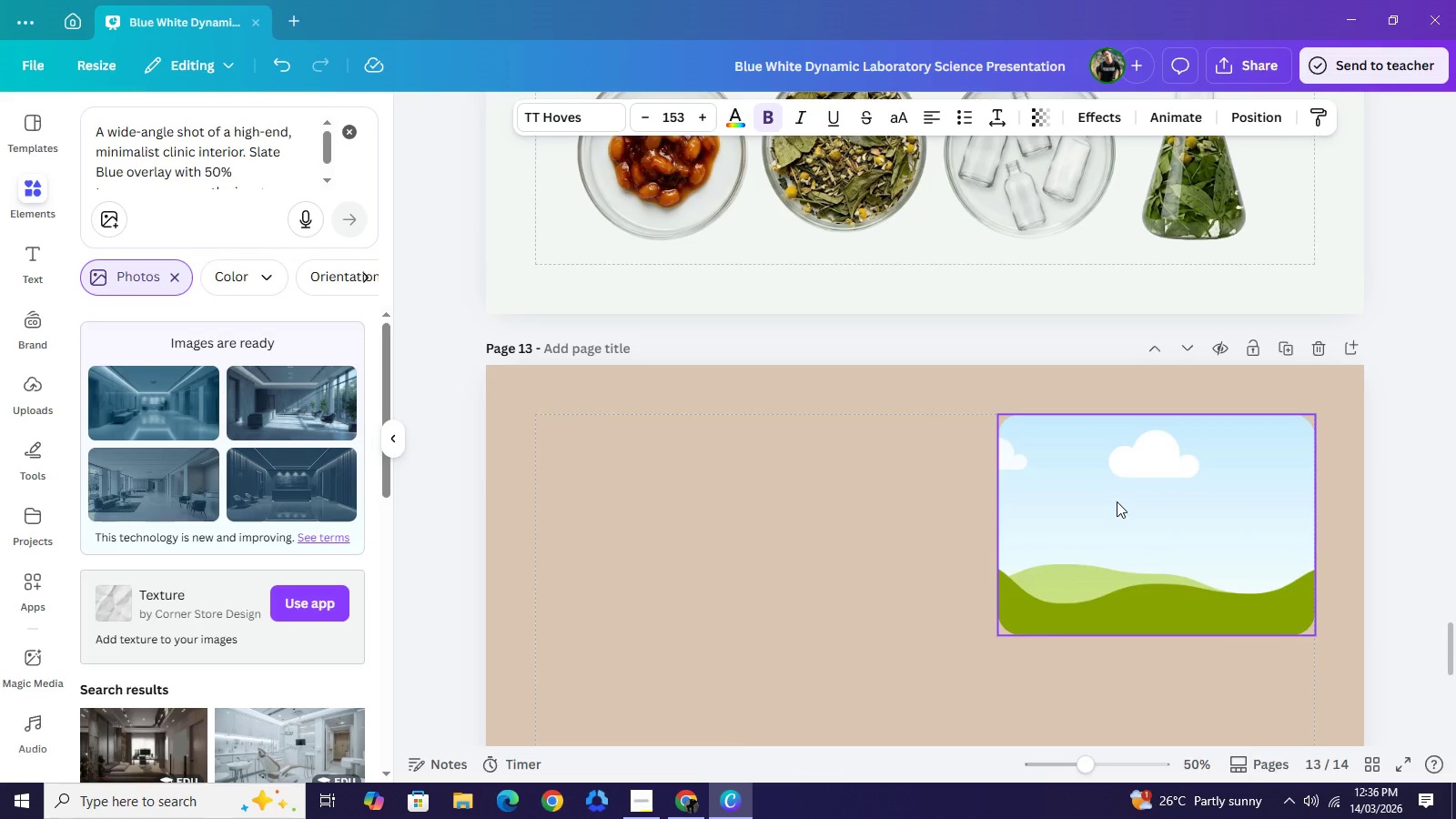 
left_click([1117, 501])
 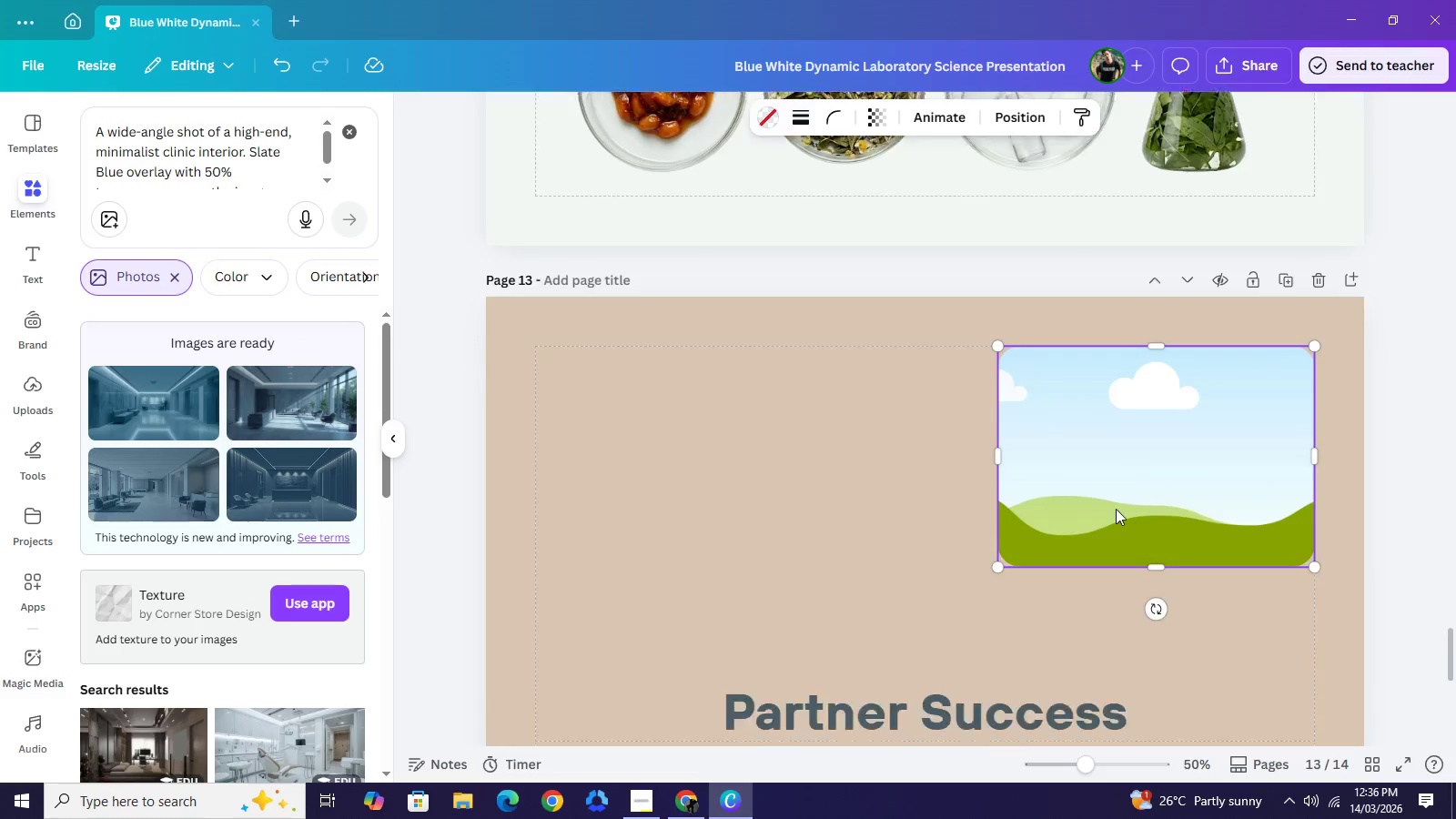 
scroll: coordinate [1117, 507], scroll_direction: down, amount: 2.0
 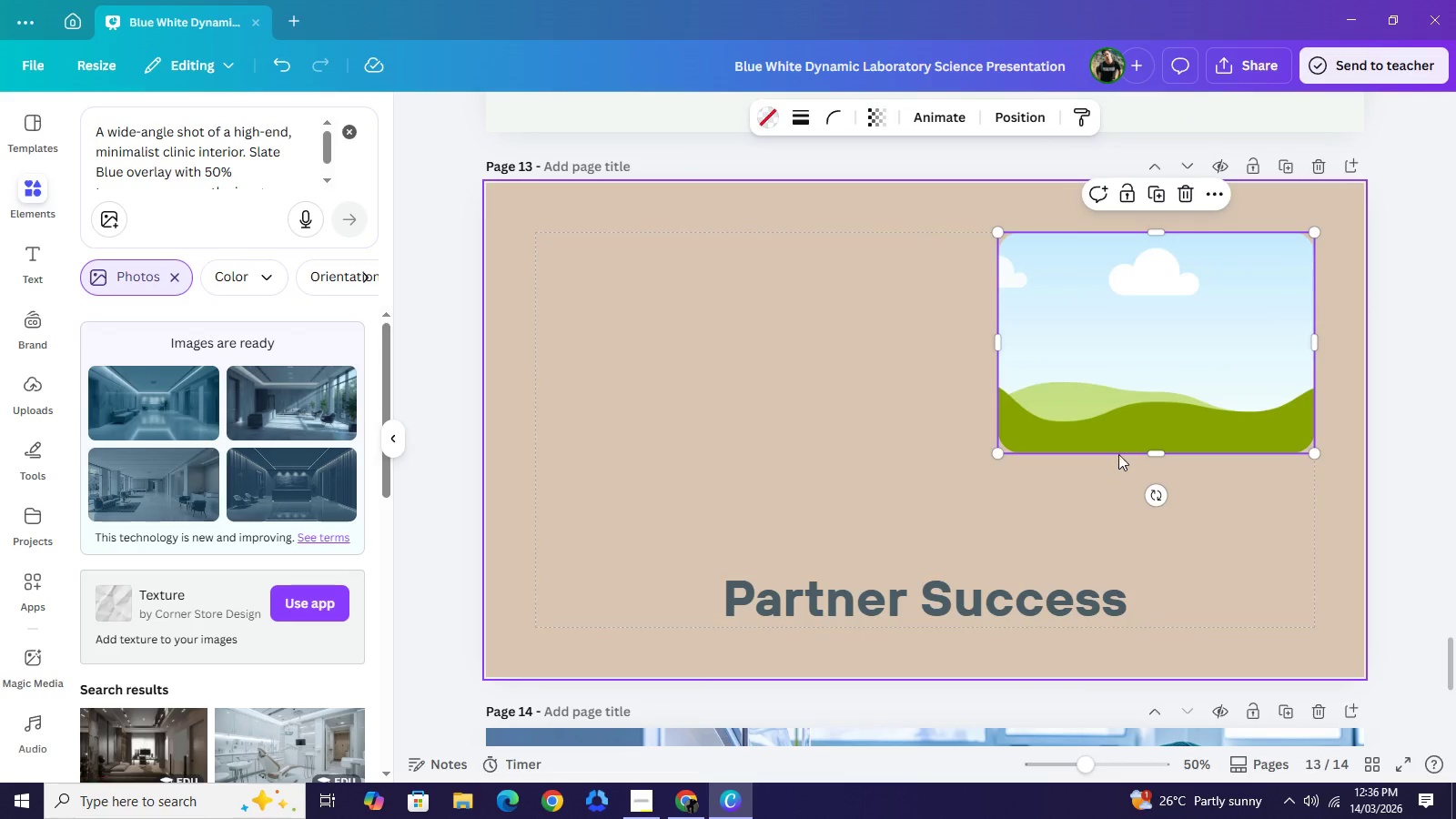 
key(Backspace)
 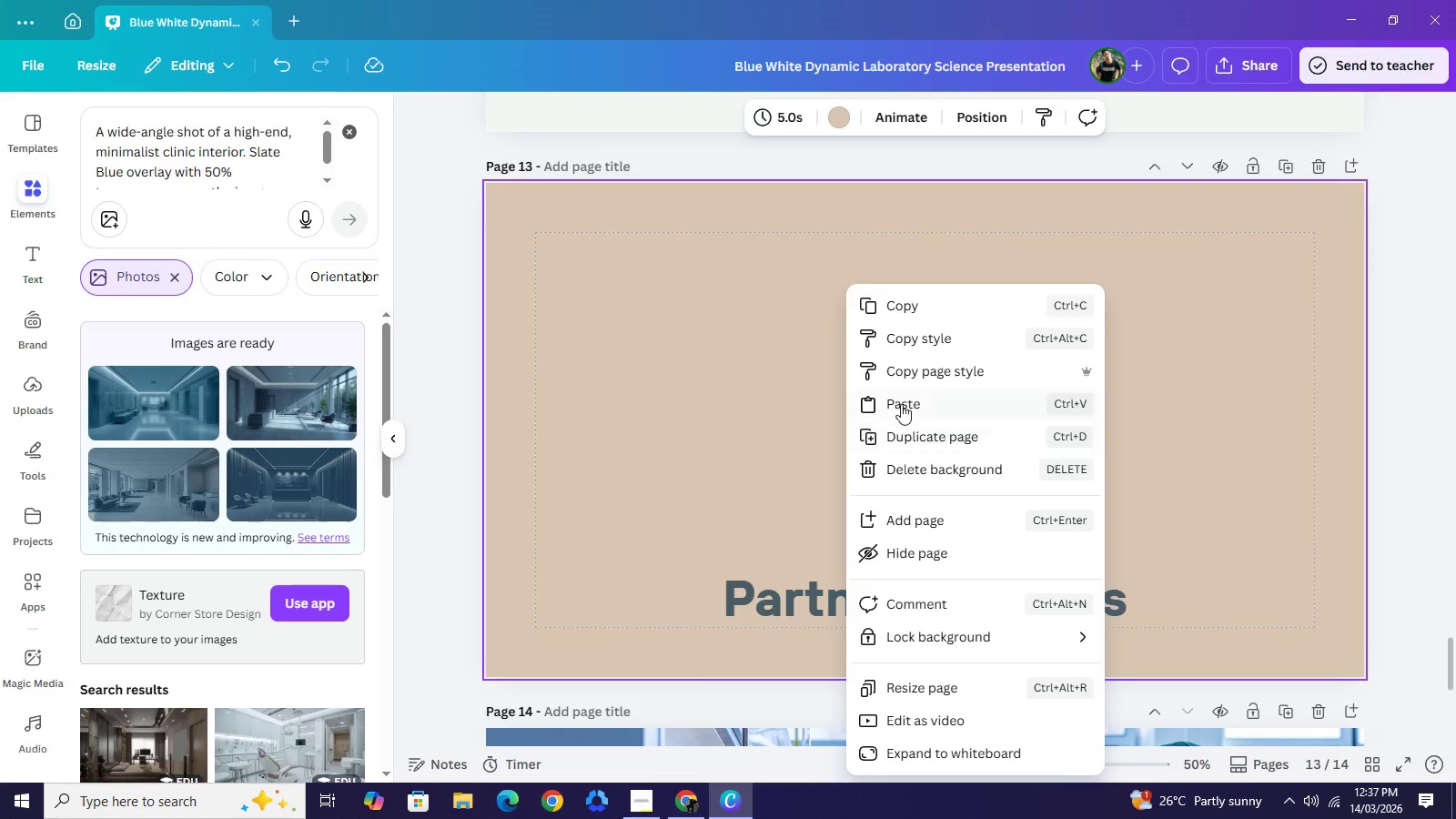 
left_click([901, 402])
 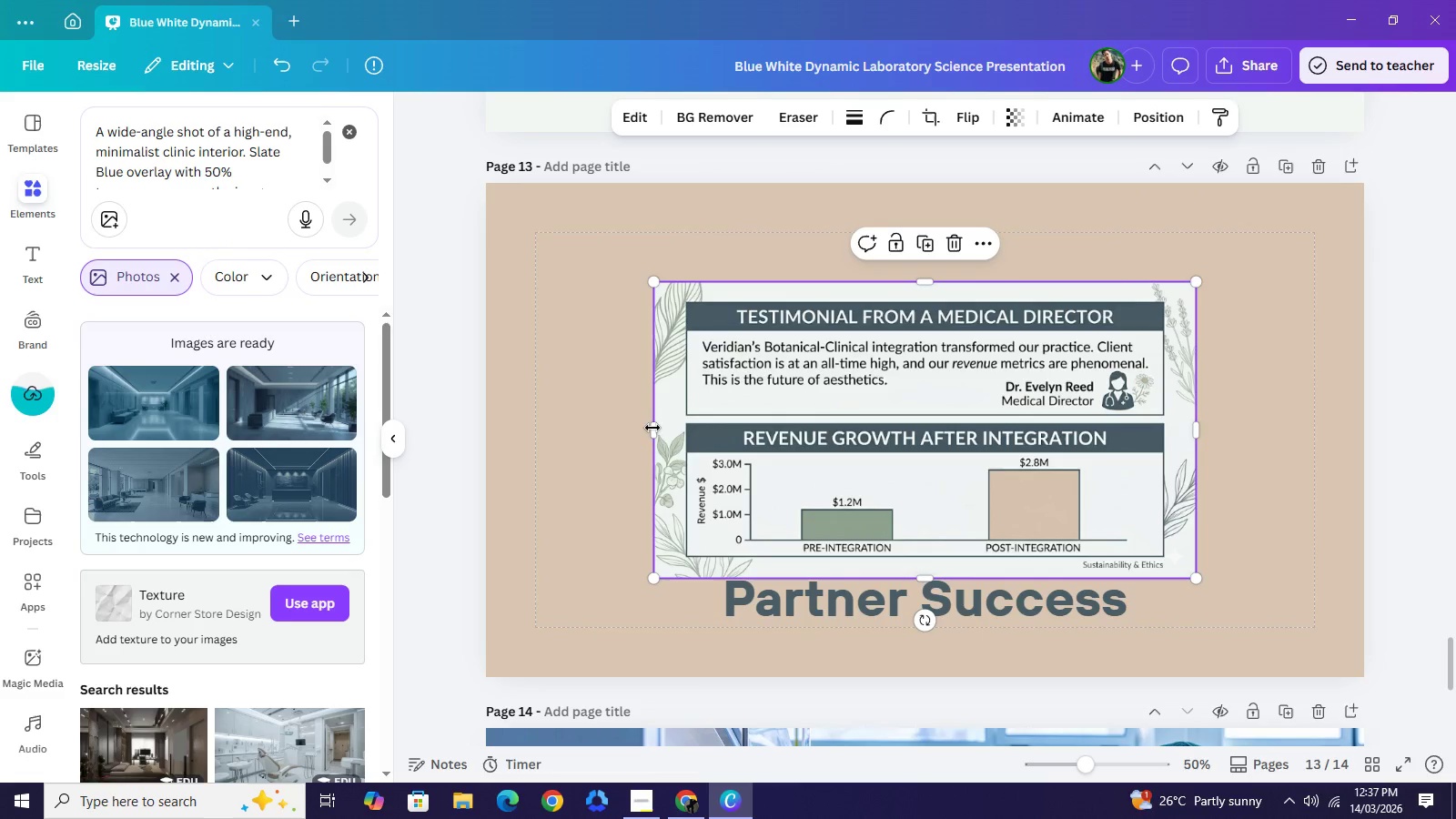 
left_click_drag(start_coordinate=[652, 428], to_coordinate=[684, 446])
 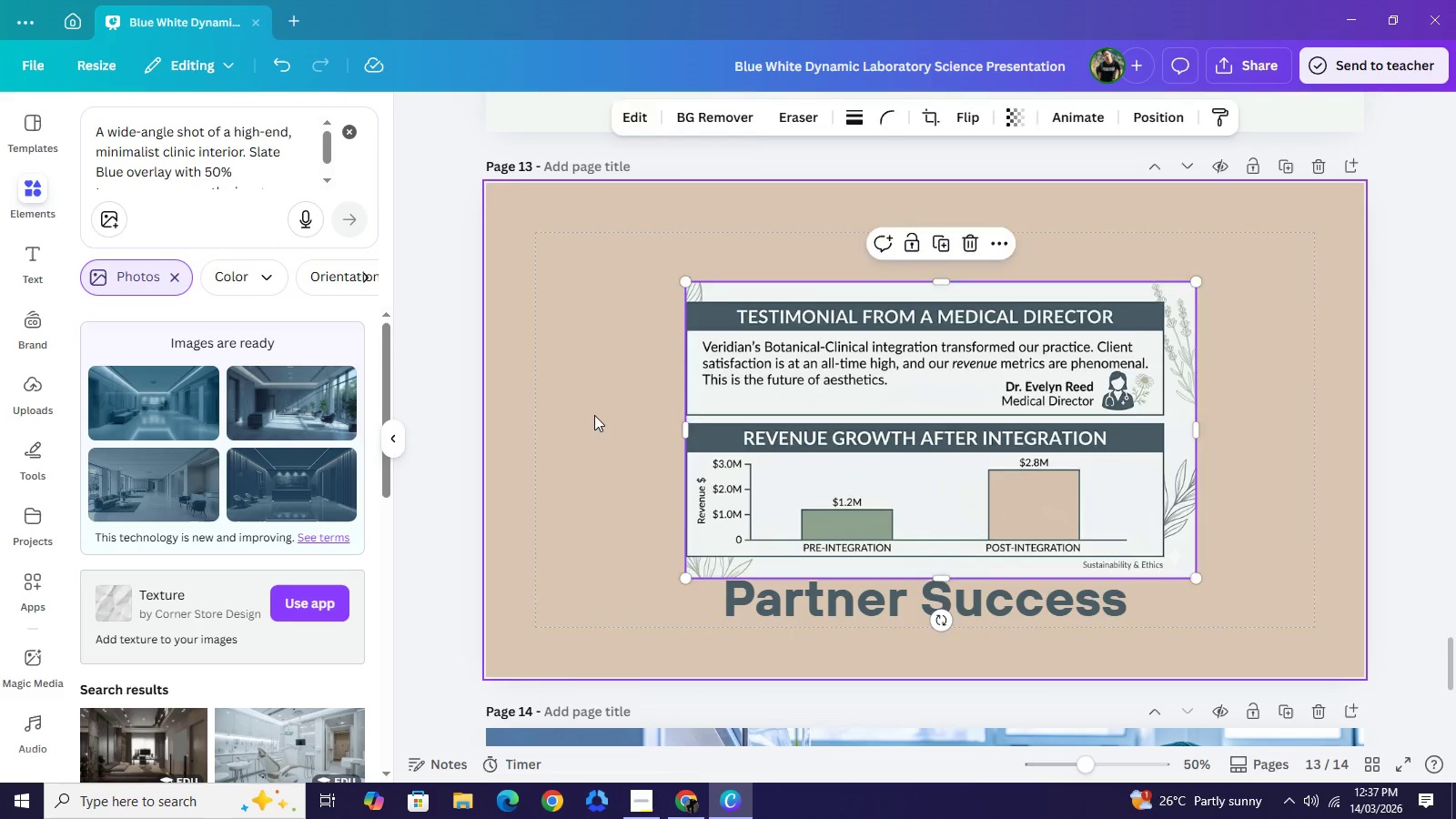 
left_click([594, 415])
 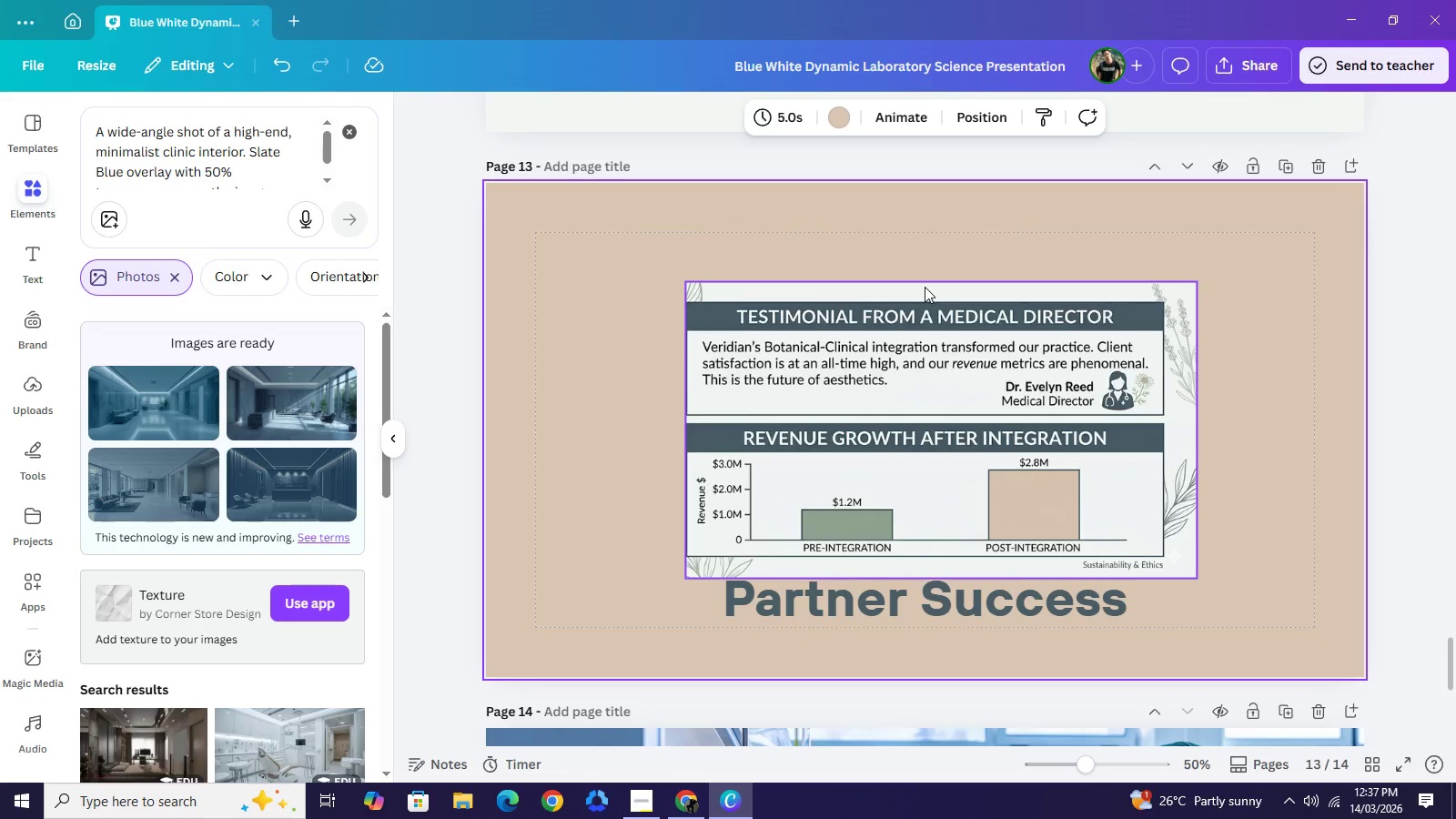 
left_click([921, 300])
 